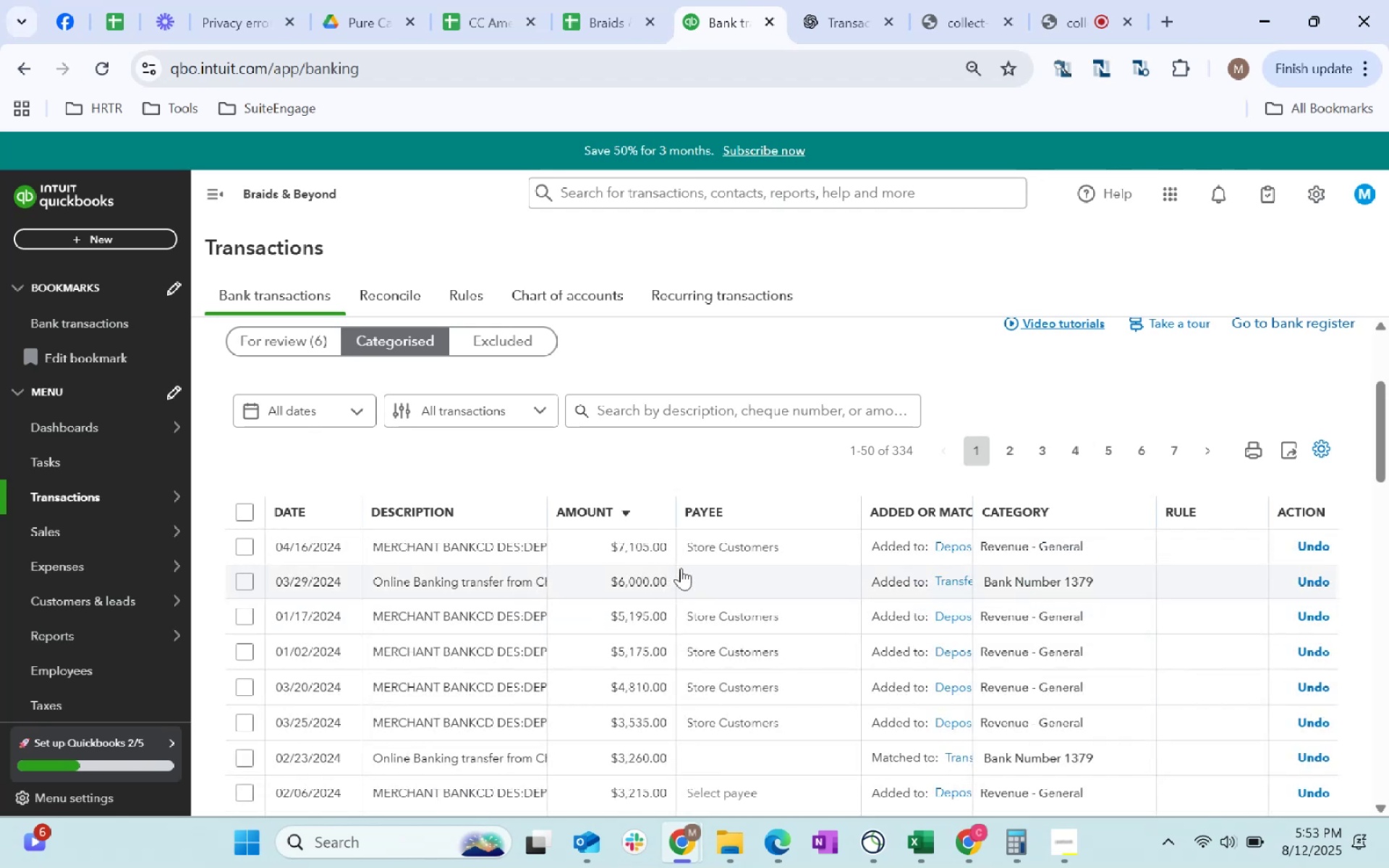 
scroll: coordinate [676, 495], scroll_direction: up, amount: 4.0
 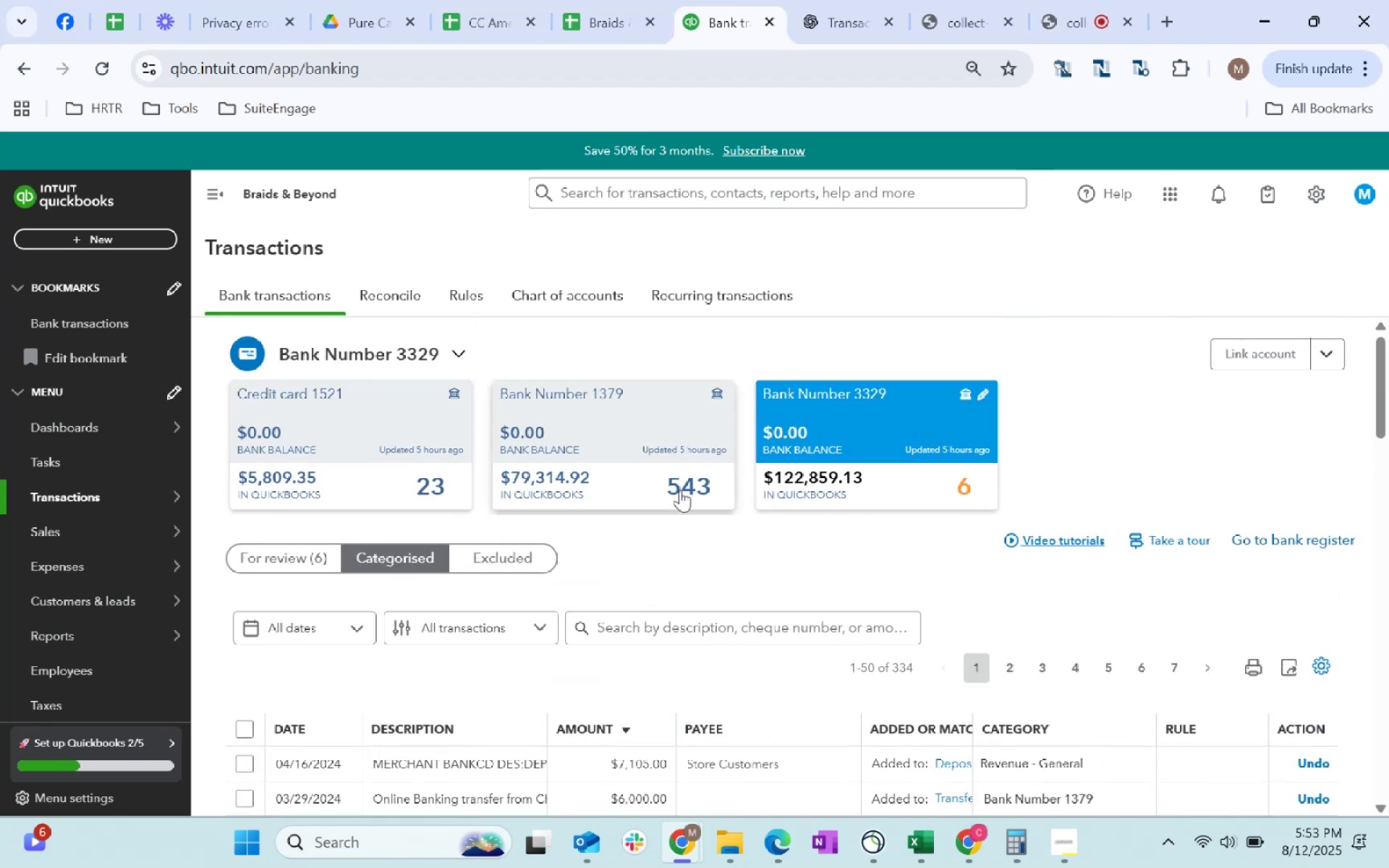 
left_click([680, 490])
 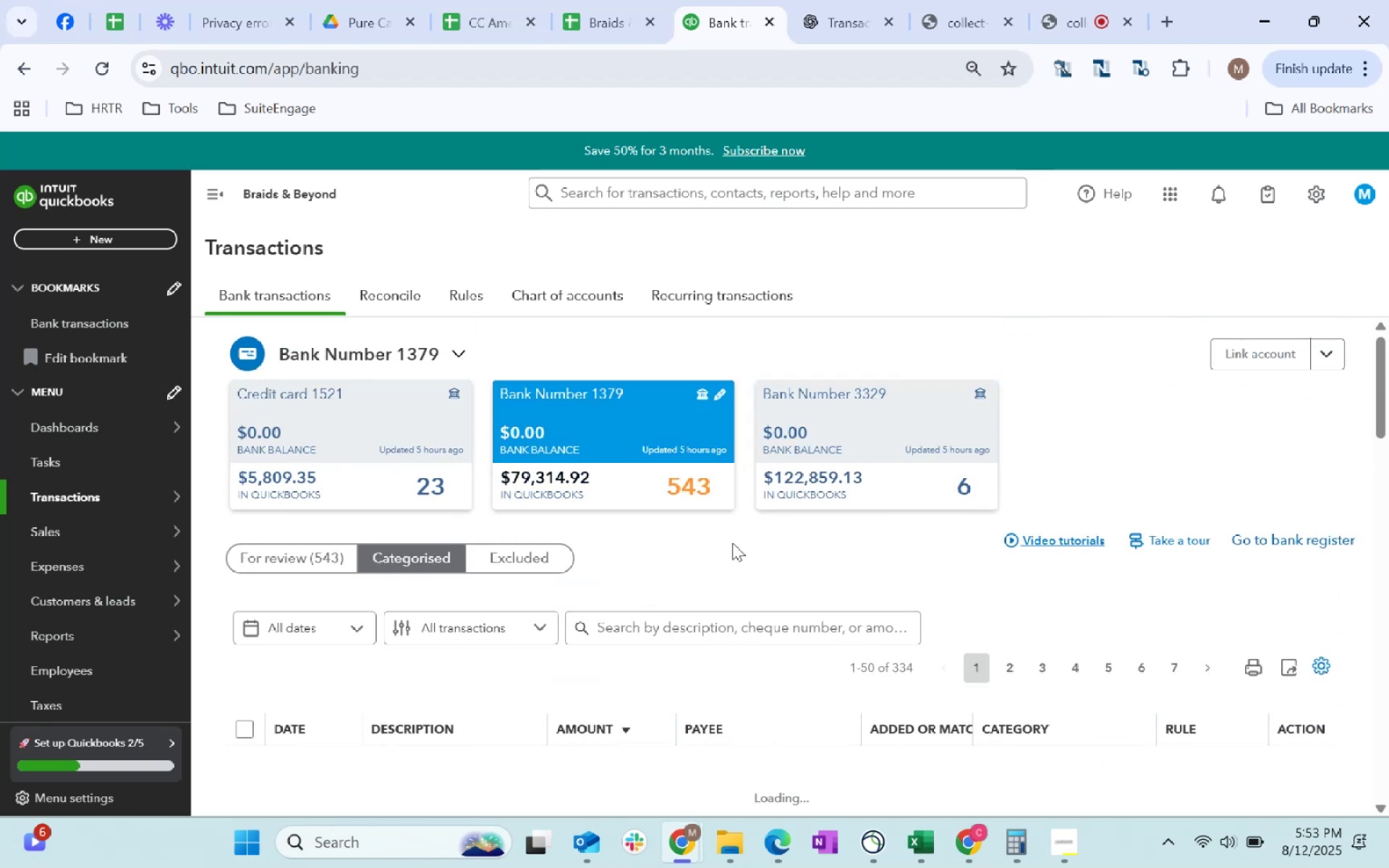 
scroll: coordinate [732, 542], scroll_direction: down, amount: 2.0
 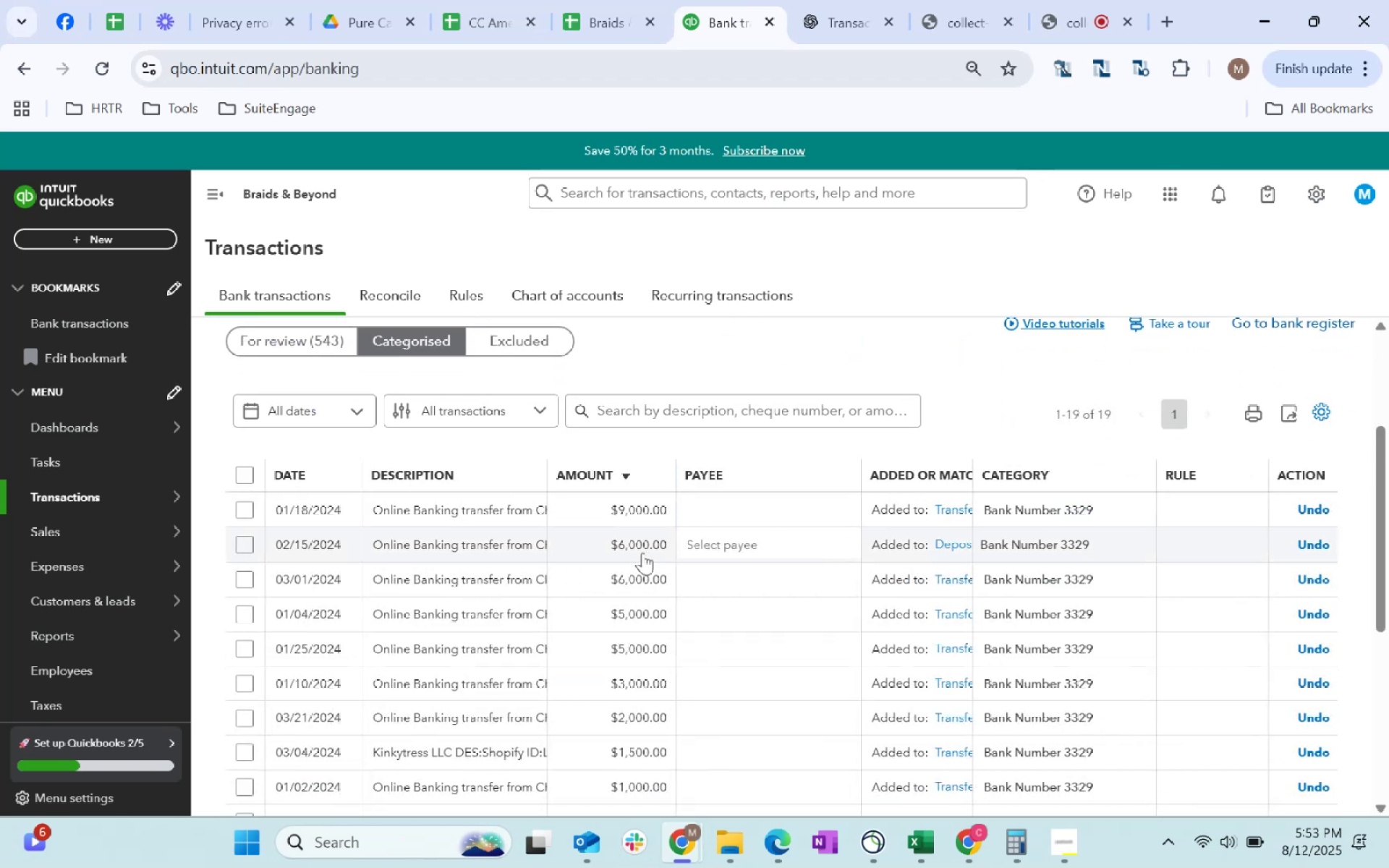 
left_click([450, 550])
 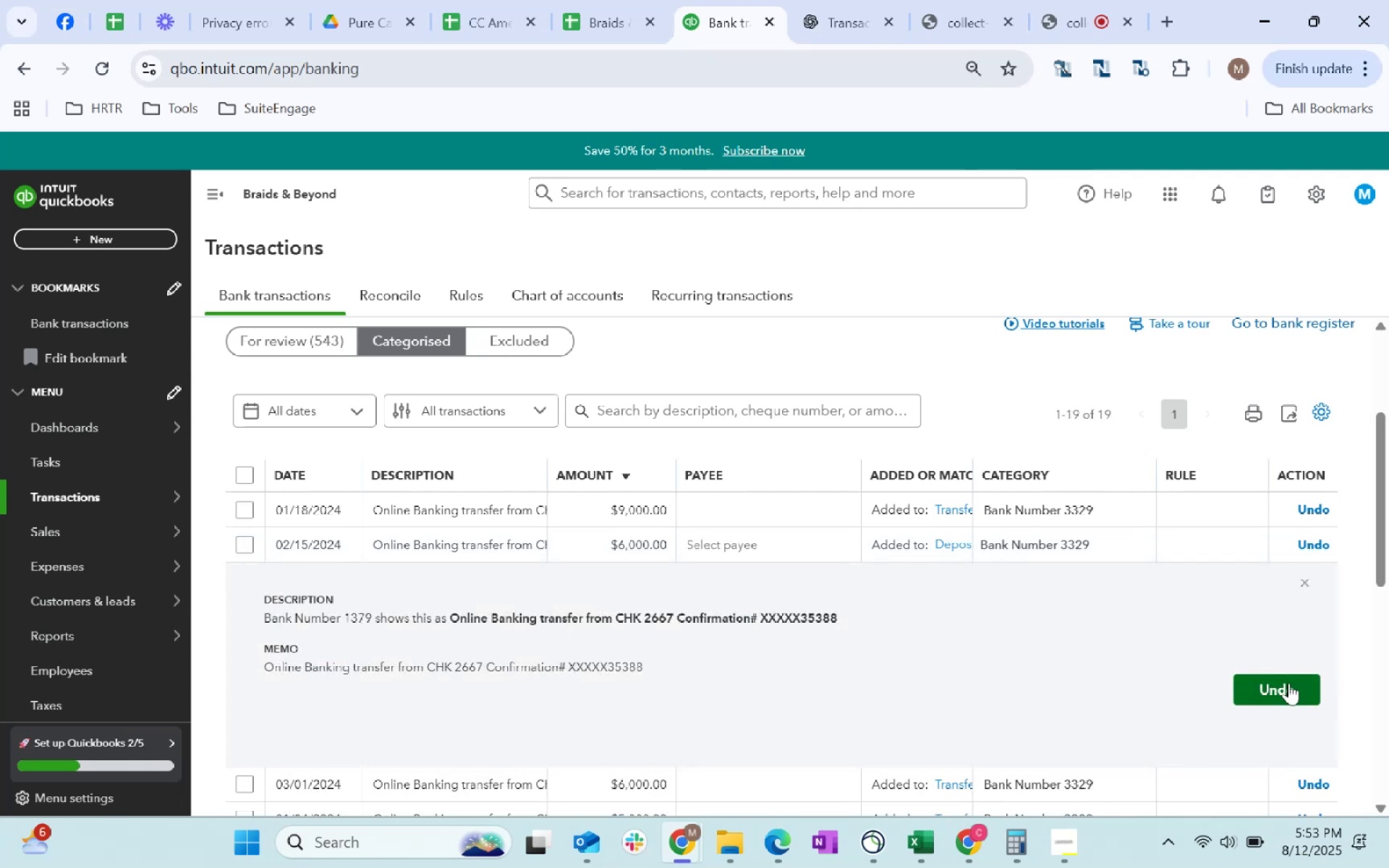 
scroll: coordinate [788, 495], scroll_direction: up, amount: 2.0
 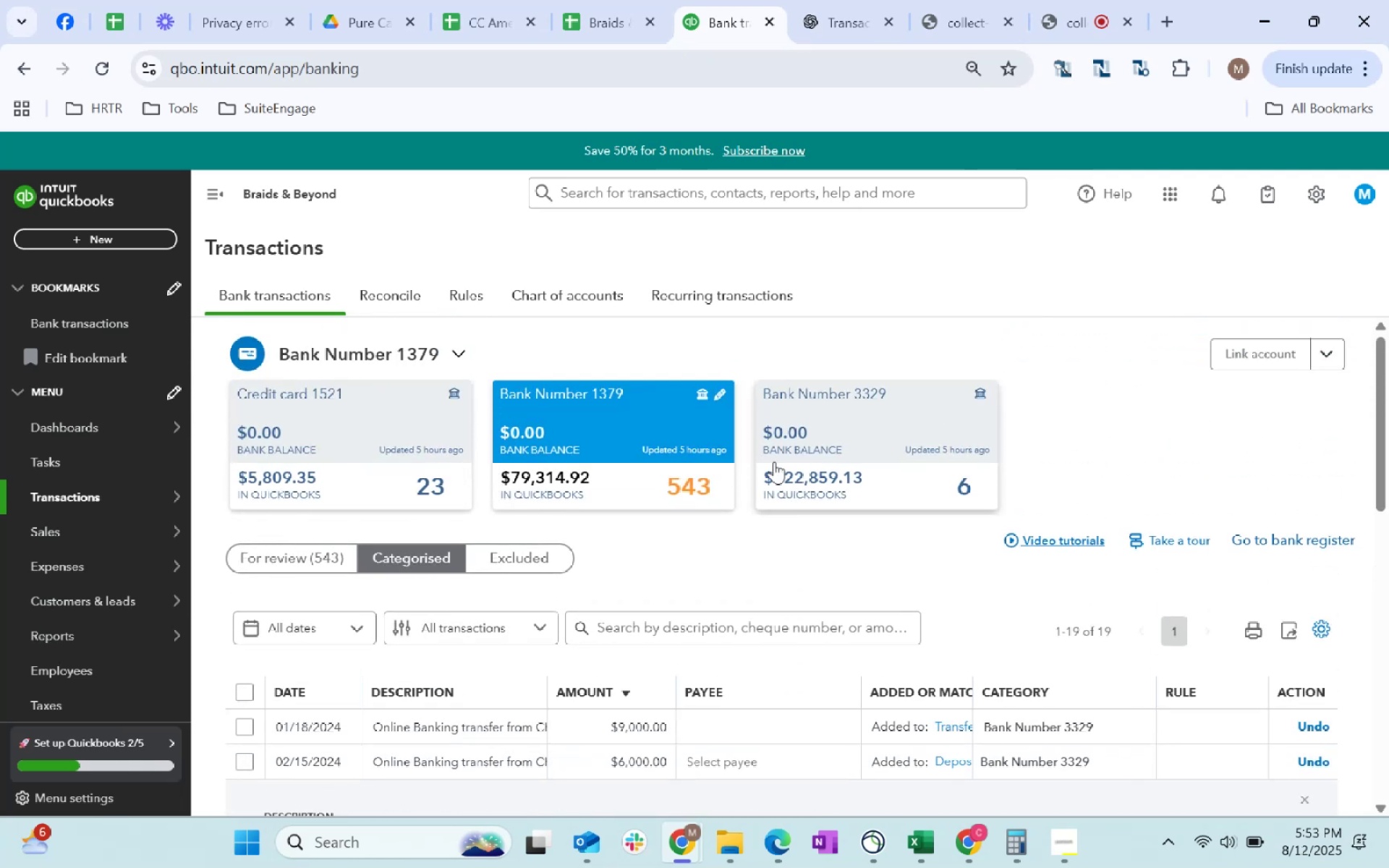 
left_click([804, 477])
 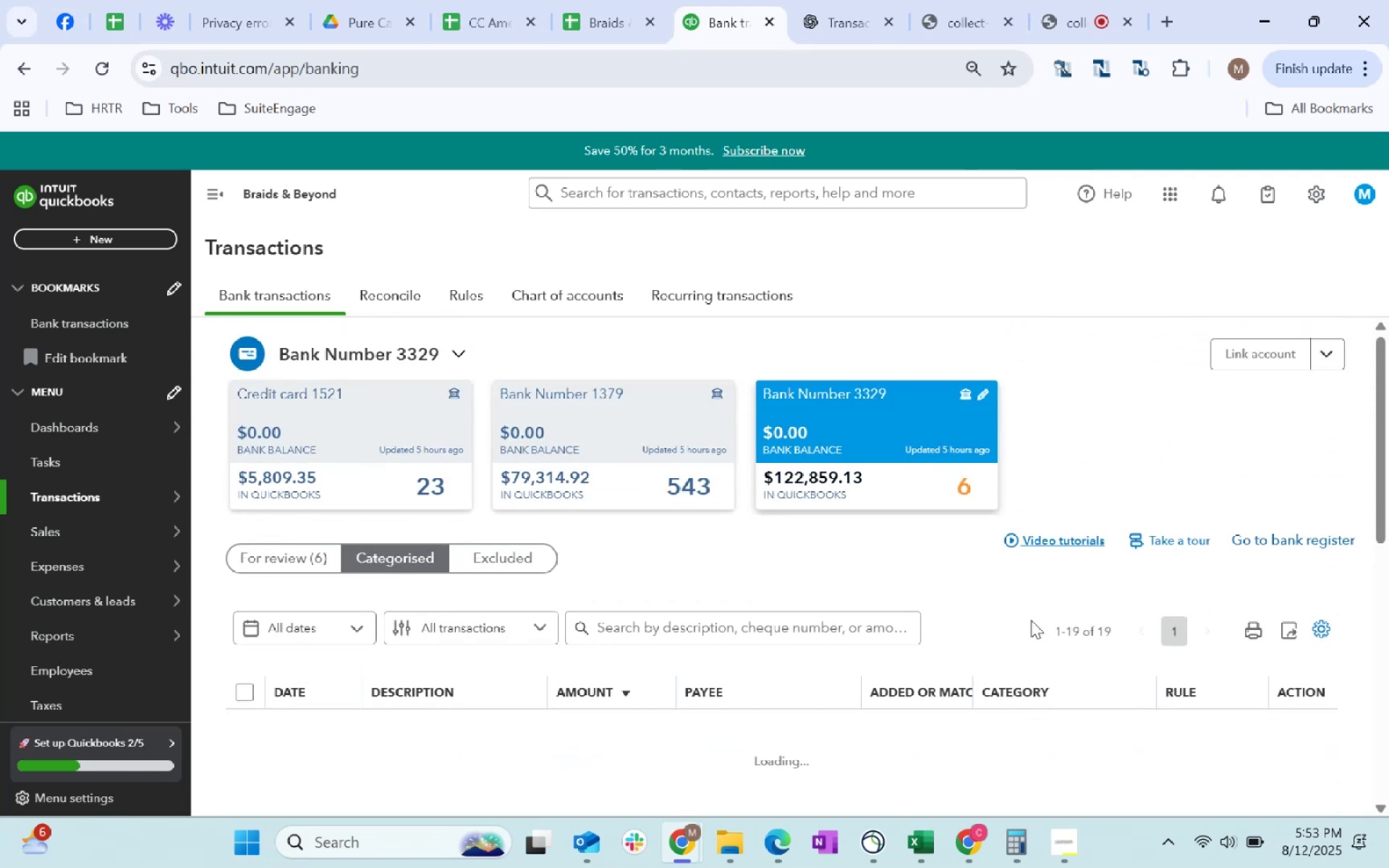 
scroll: coordinate [563, 696], scroll_direction: down, amount: 3.0
 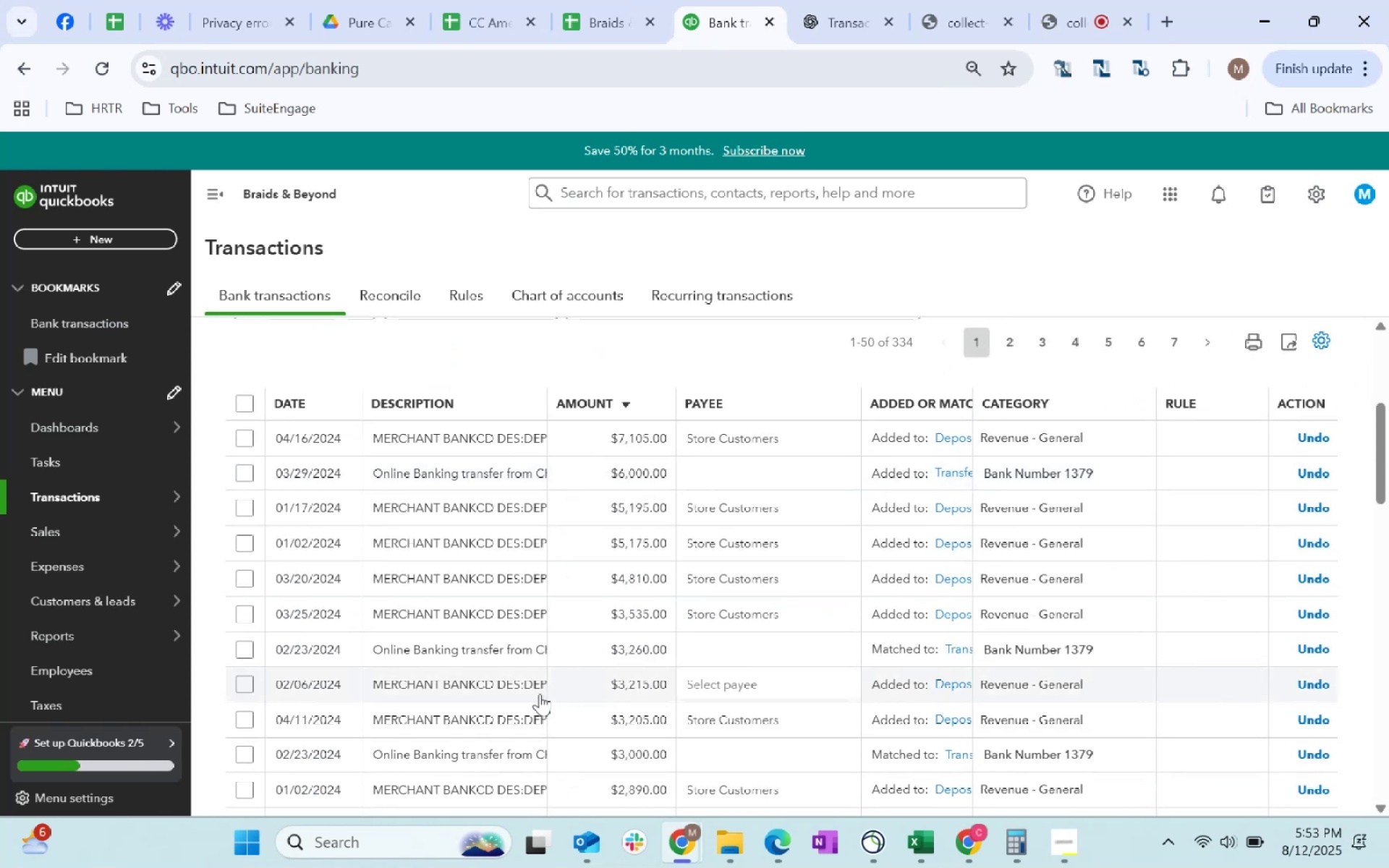 
scroll: coordinate [626, 717], scroll_direction: up, amount: 17.0
 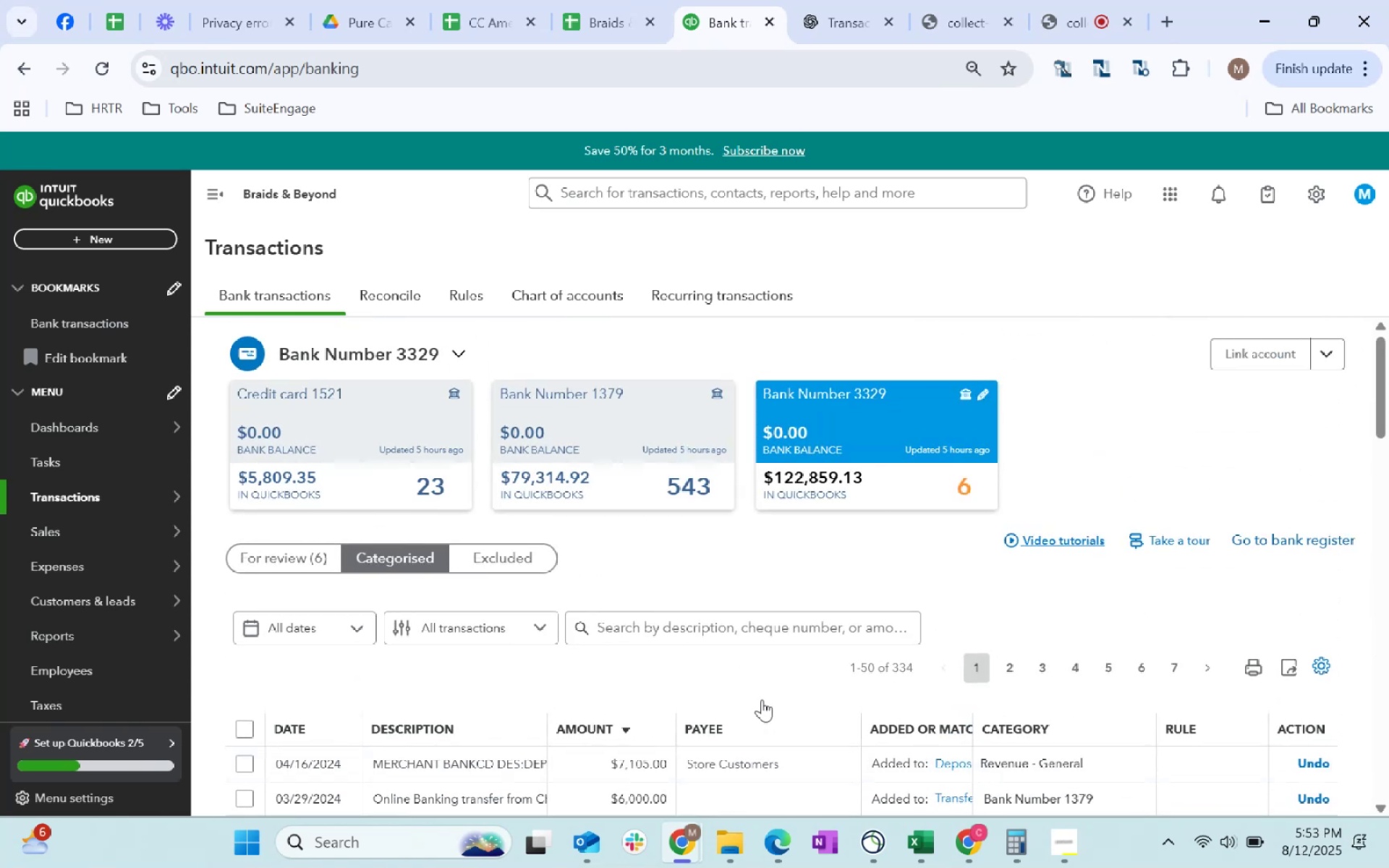 
scroll: coordinate [762, 699], scroll_direction: down, amount: 2.0
 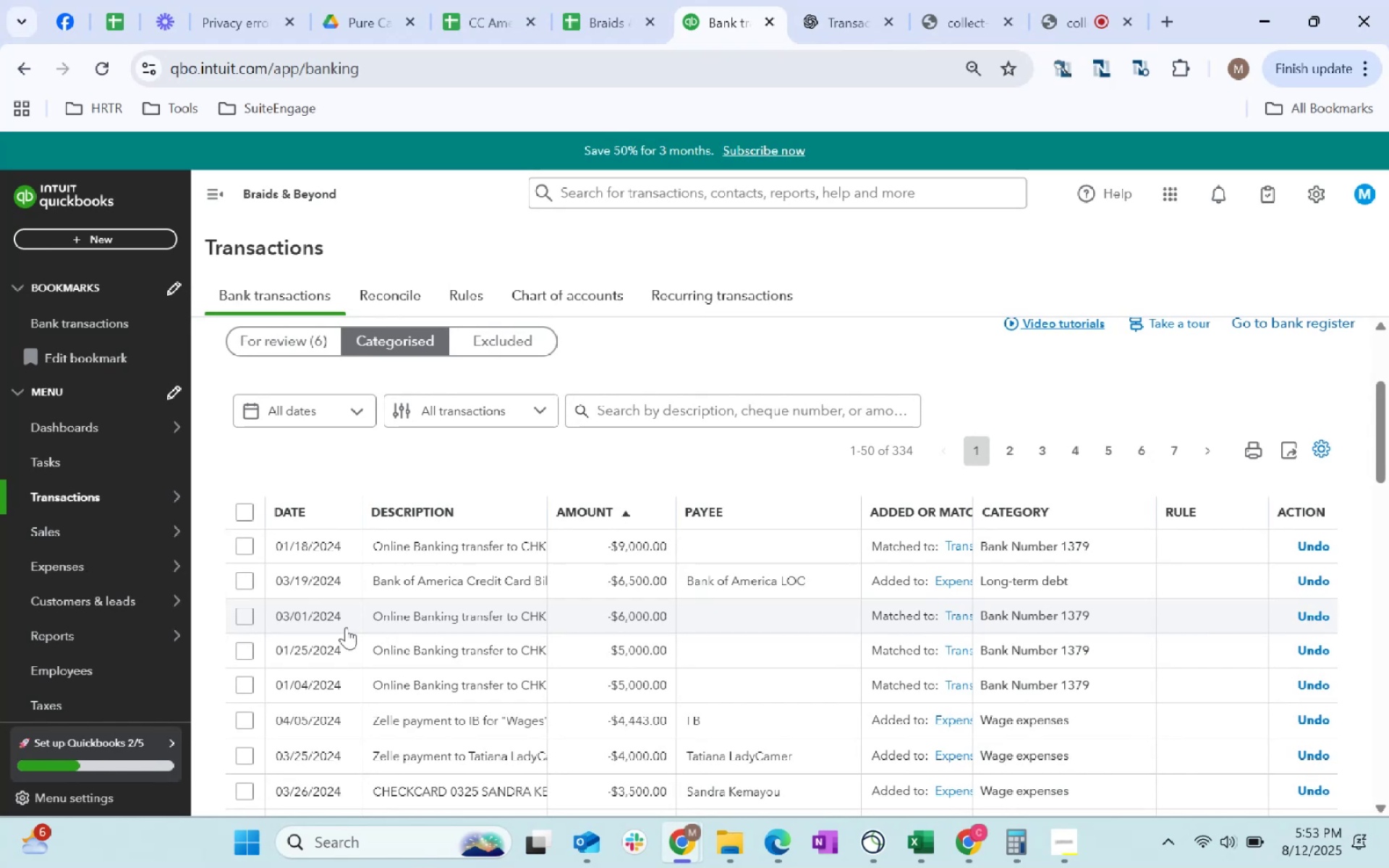 
wait(10.32)
 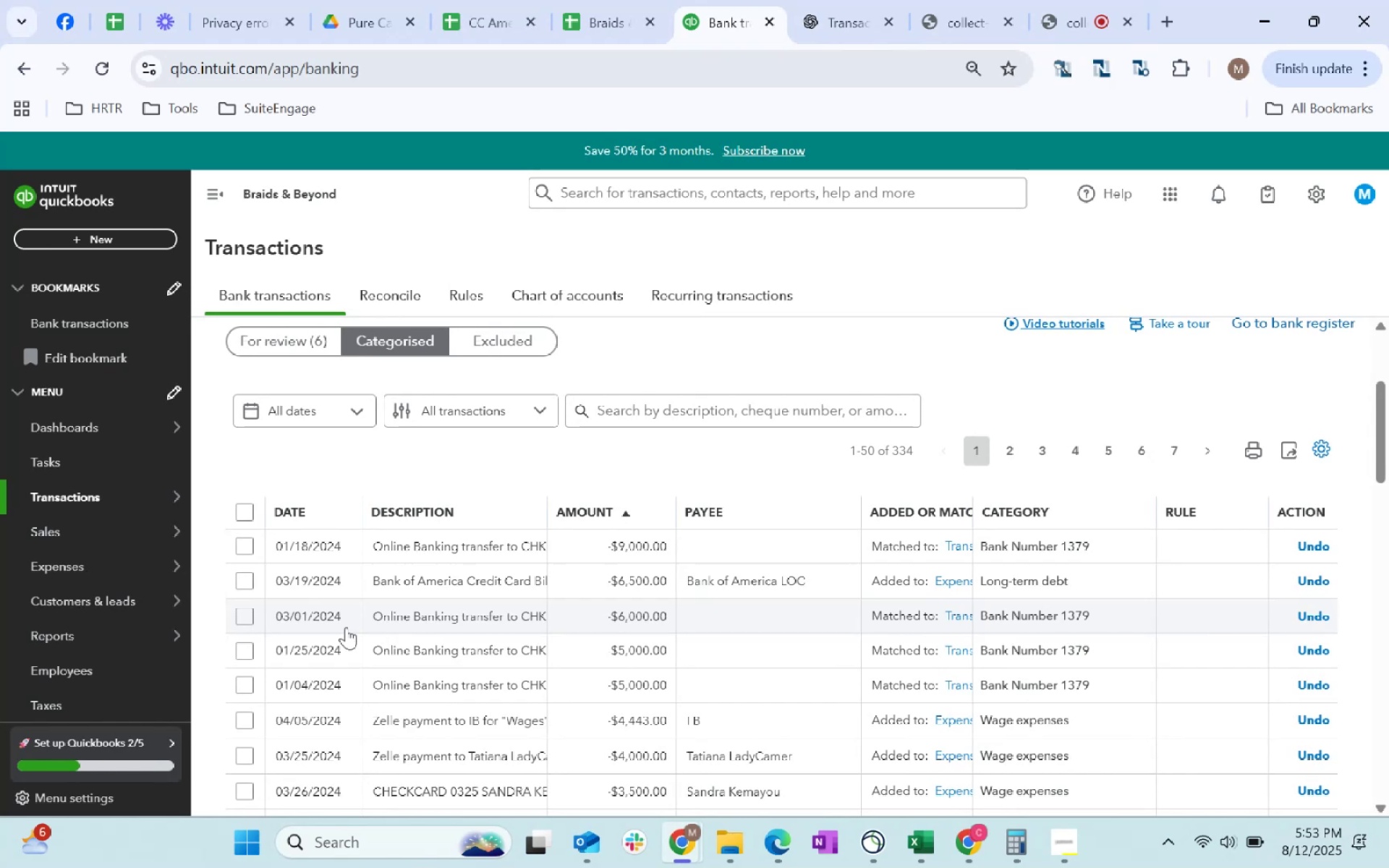 
left_click([927, 614])
 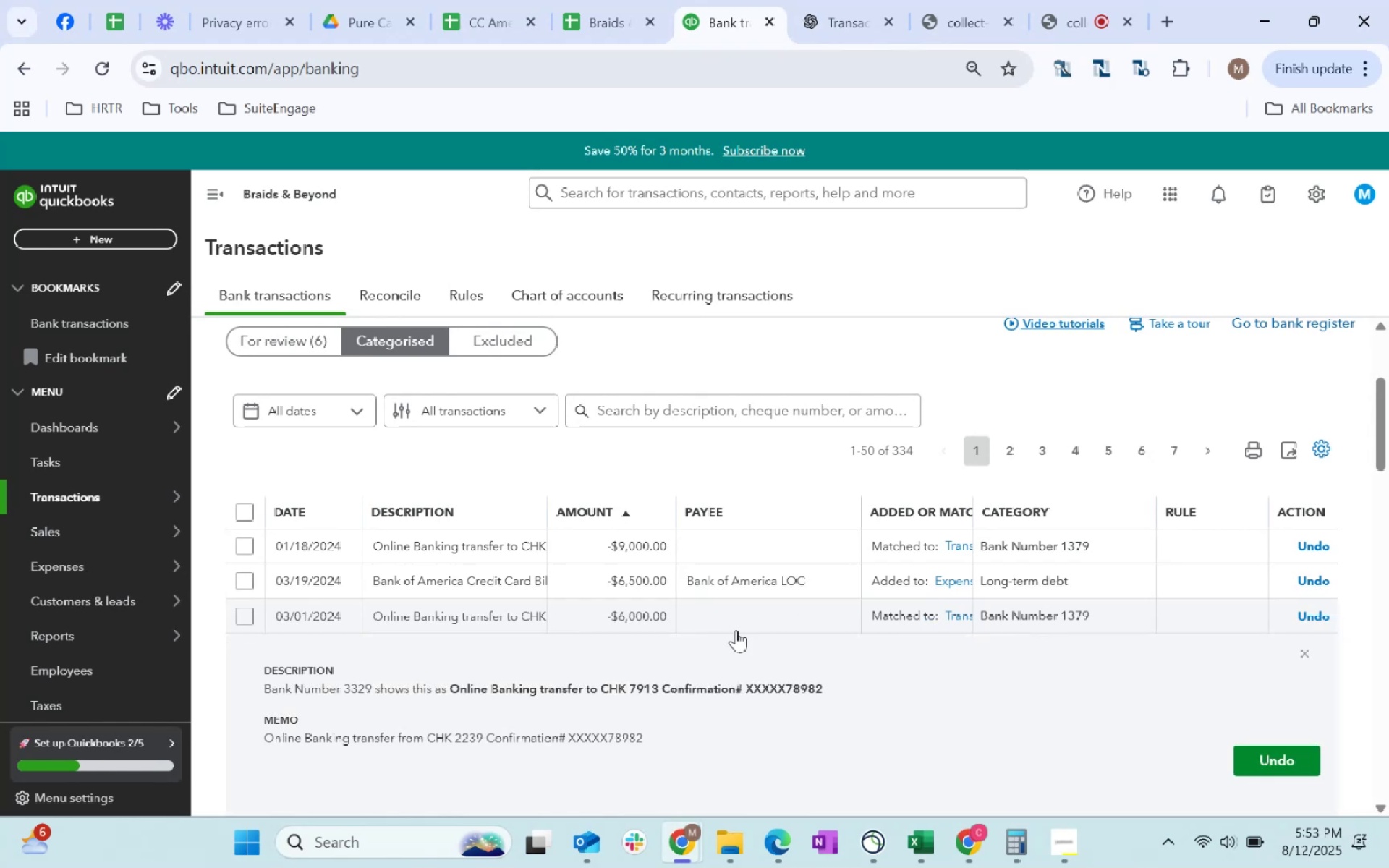 
scroll: coordinate [736, 630], scroll_direction: down, amount: 1.0
 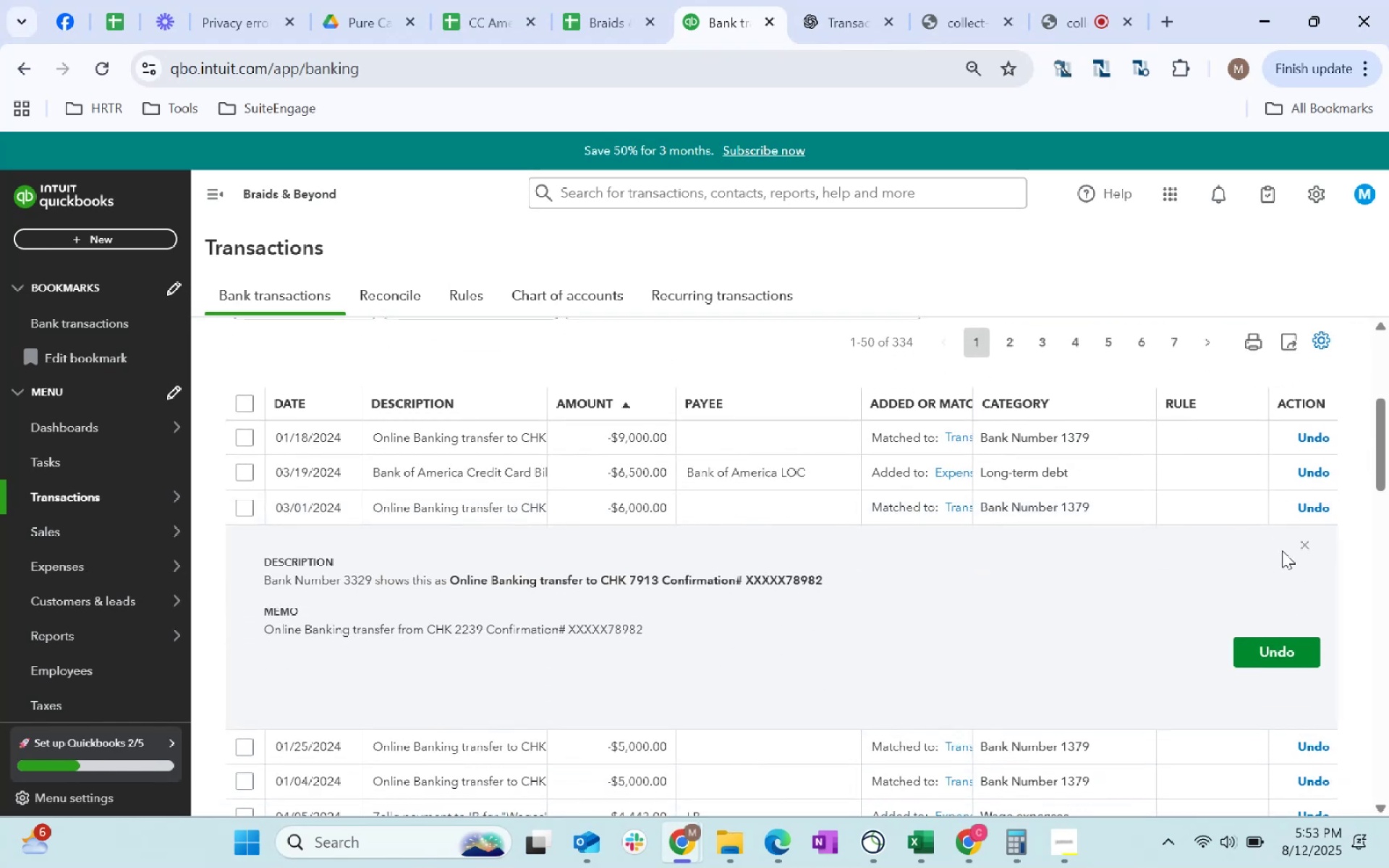 
left_click([1309, 550])
 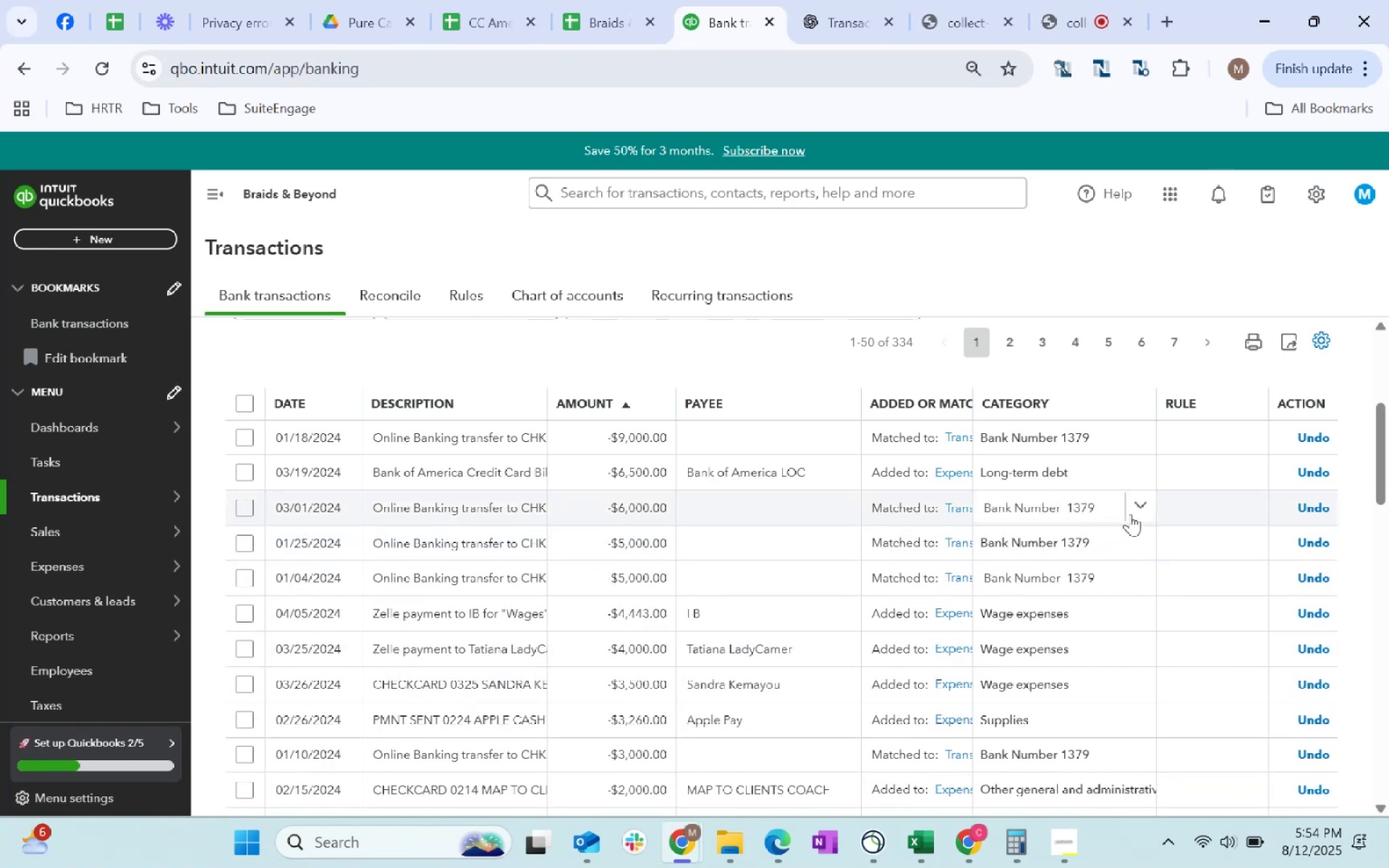 
wait(8.04)
 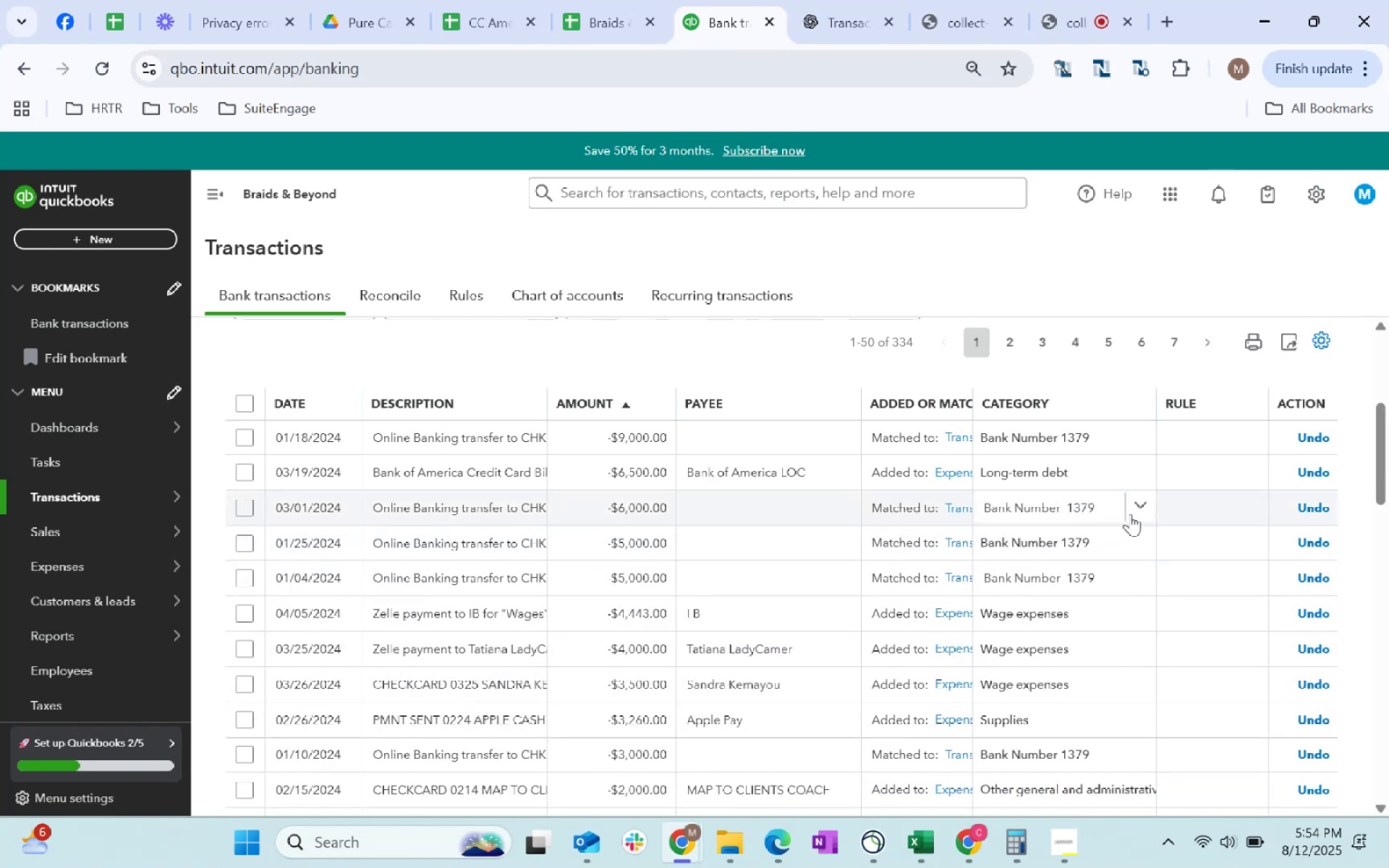 
scroll: coordinate [820, 621], scroll_direction: down, amount: 3.0
 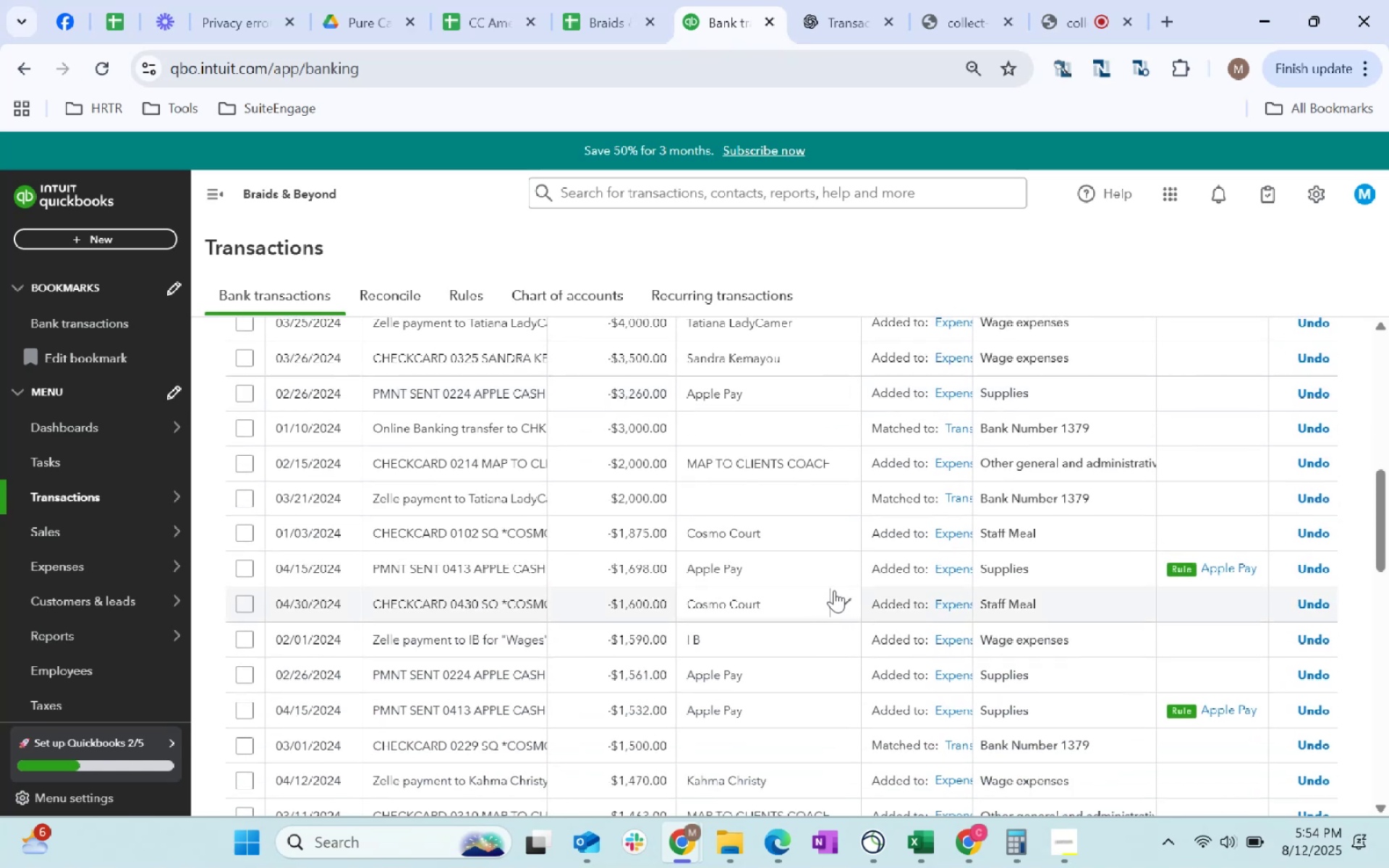 
scroll: coordinate [415, 573], scroll_direction: up, amount: 2.0
 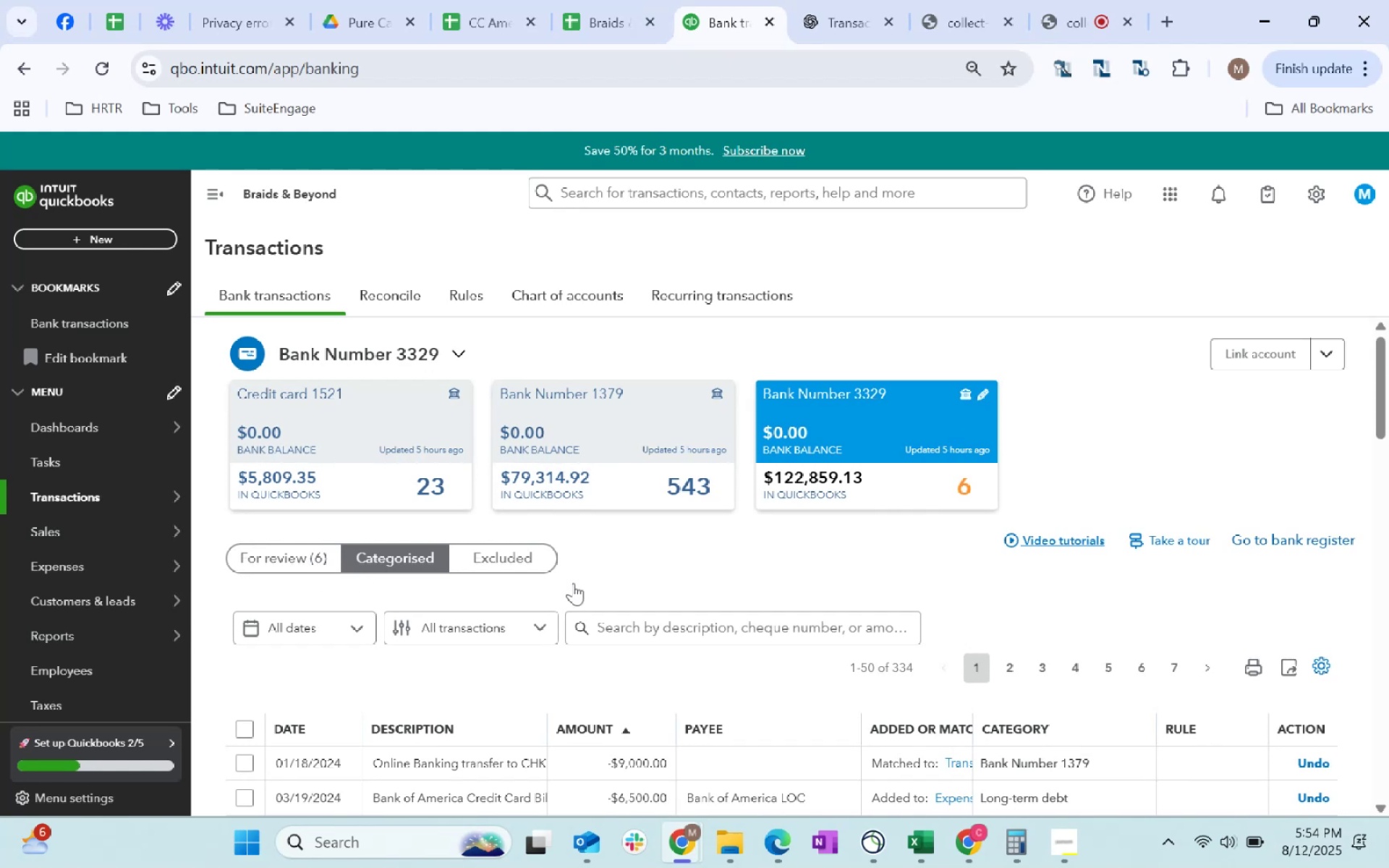 
wait(7.16)
 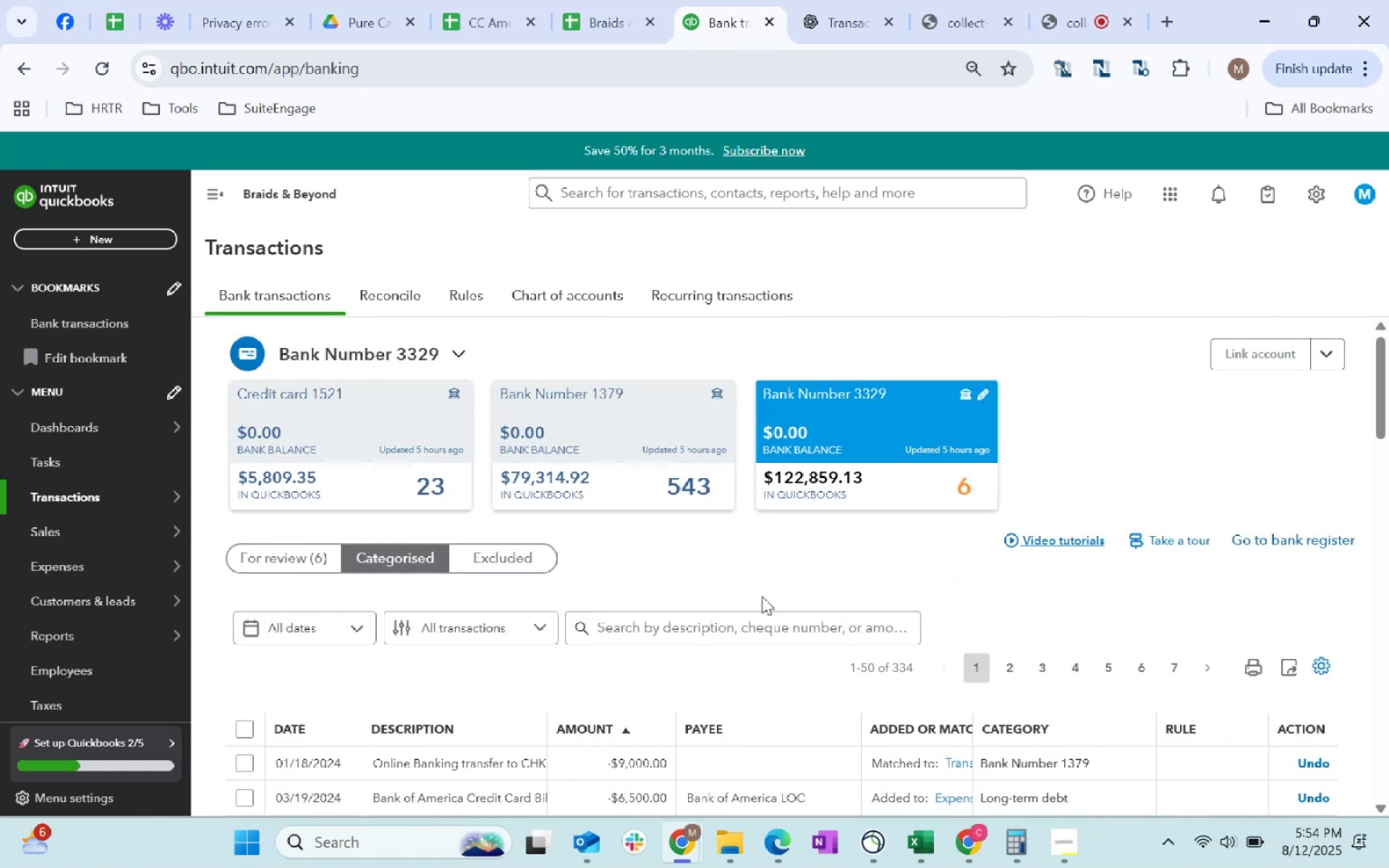 
scroll: coordinate [697, 701], scroll_direction: down, amount: 1.0
 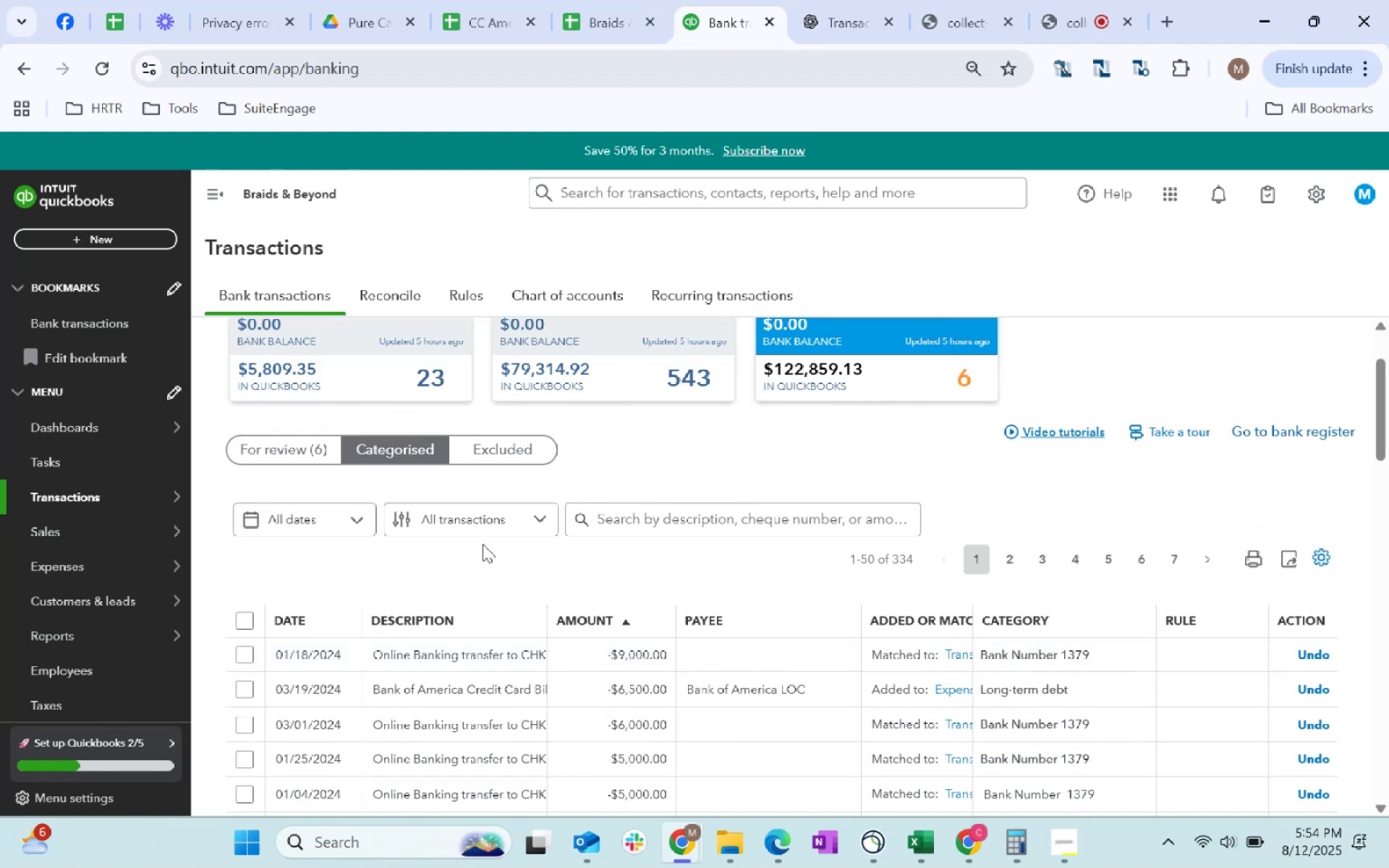 
double_click([242, 454])
 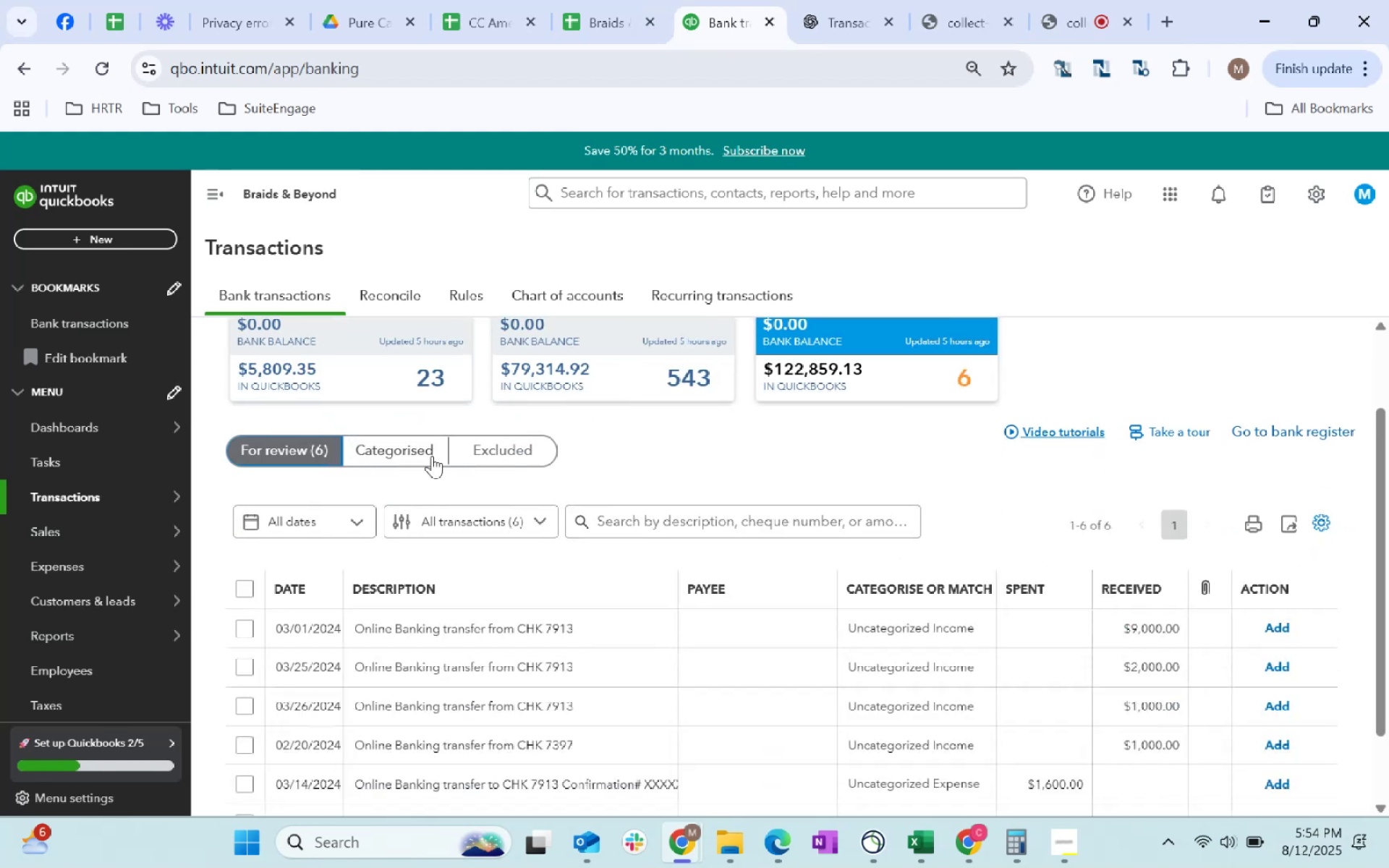 
left_click([416, 456])
 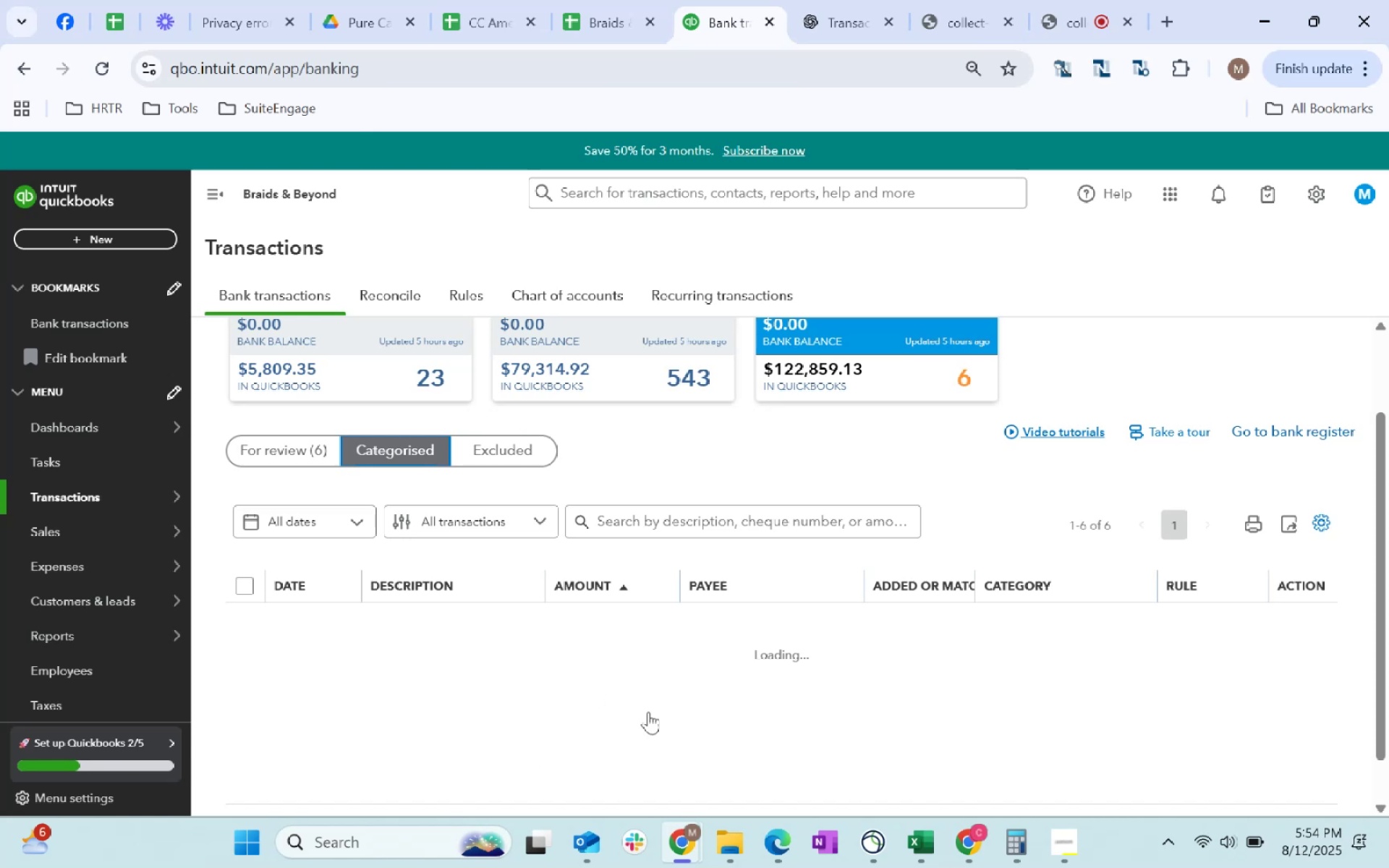 
left_click([617, 629])
 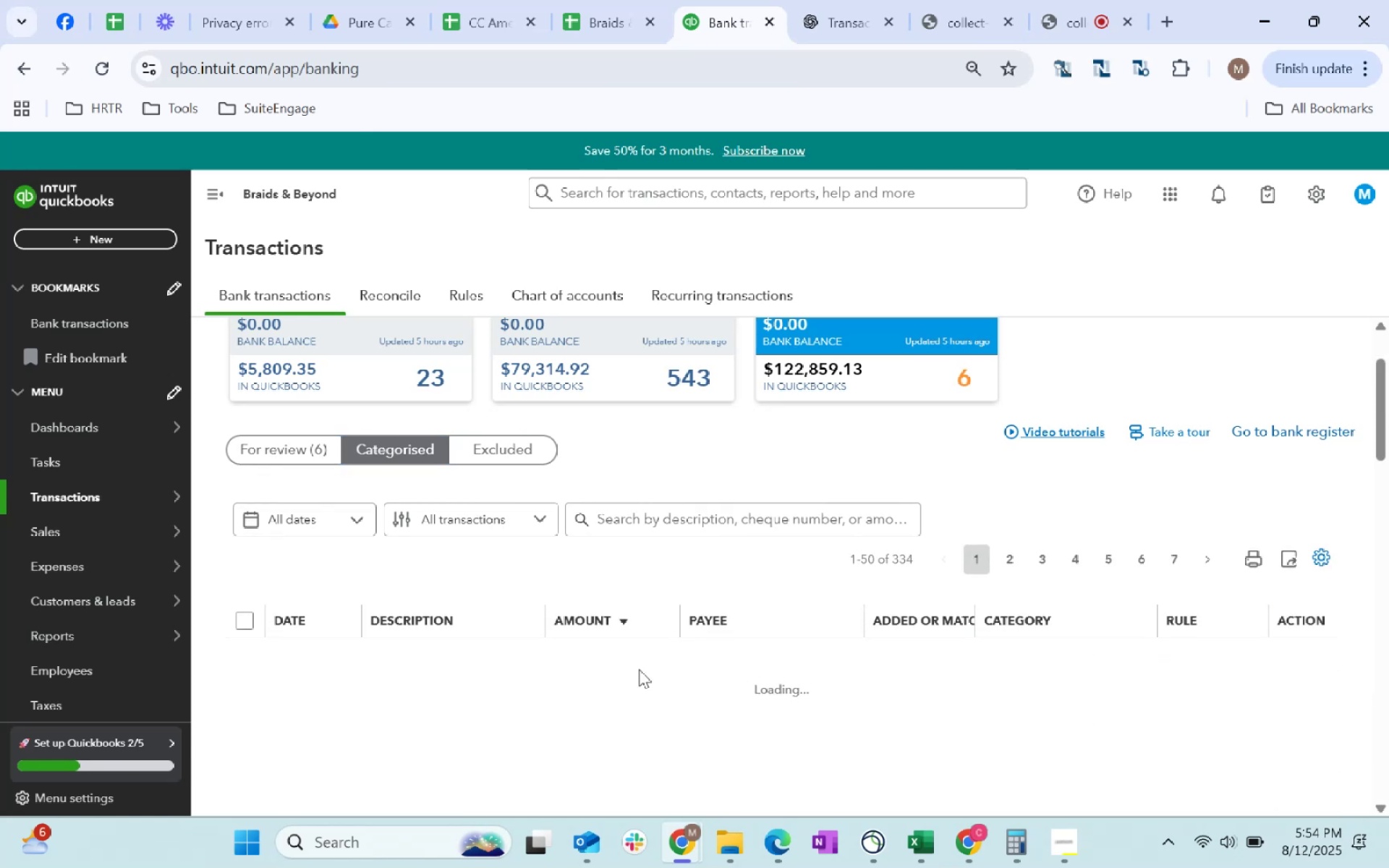 
scroll: coordinate [639, 669], scroll_direction: down, amount: 1.0
 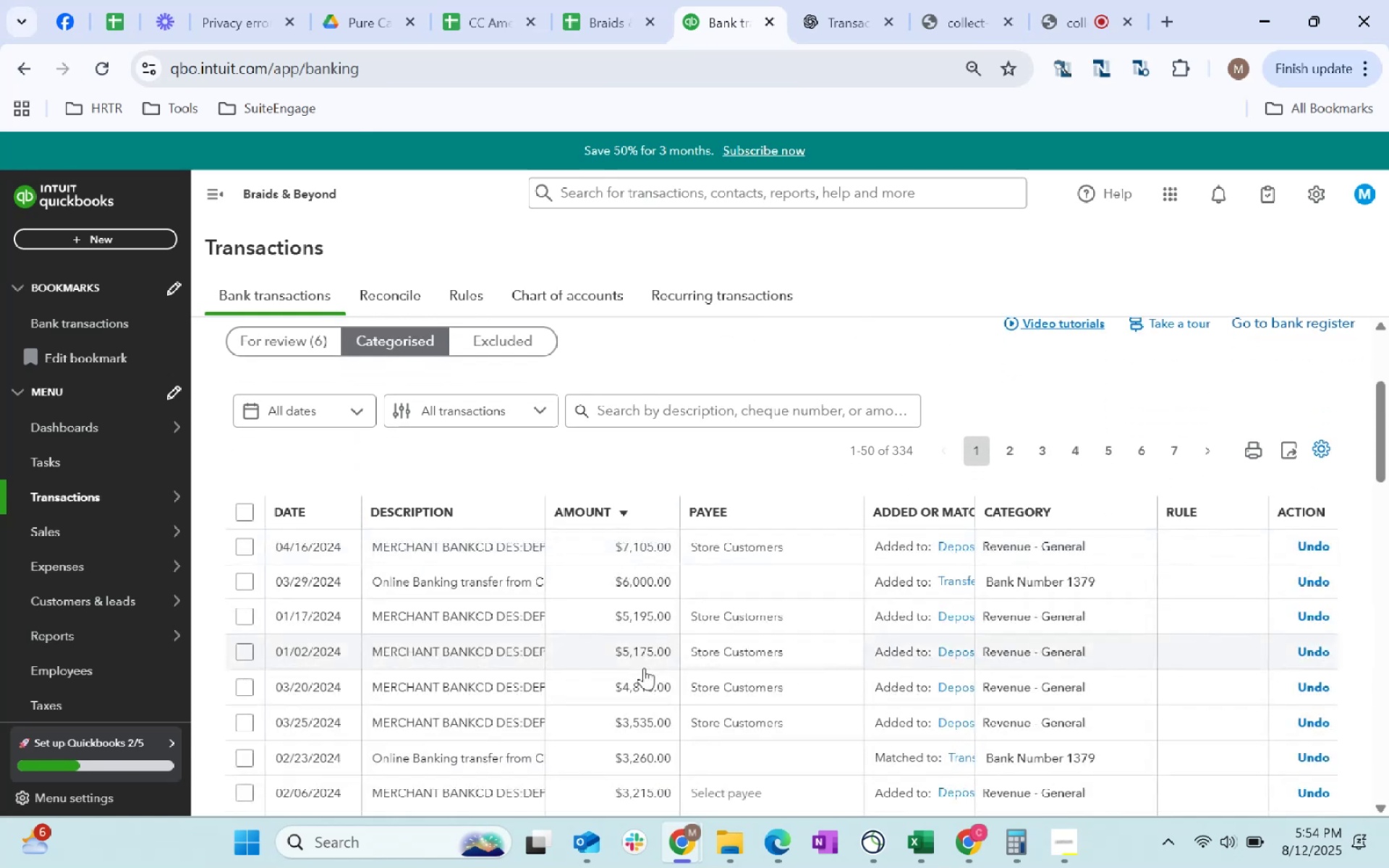 
left_click([646, 586])
 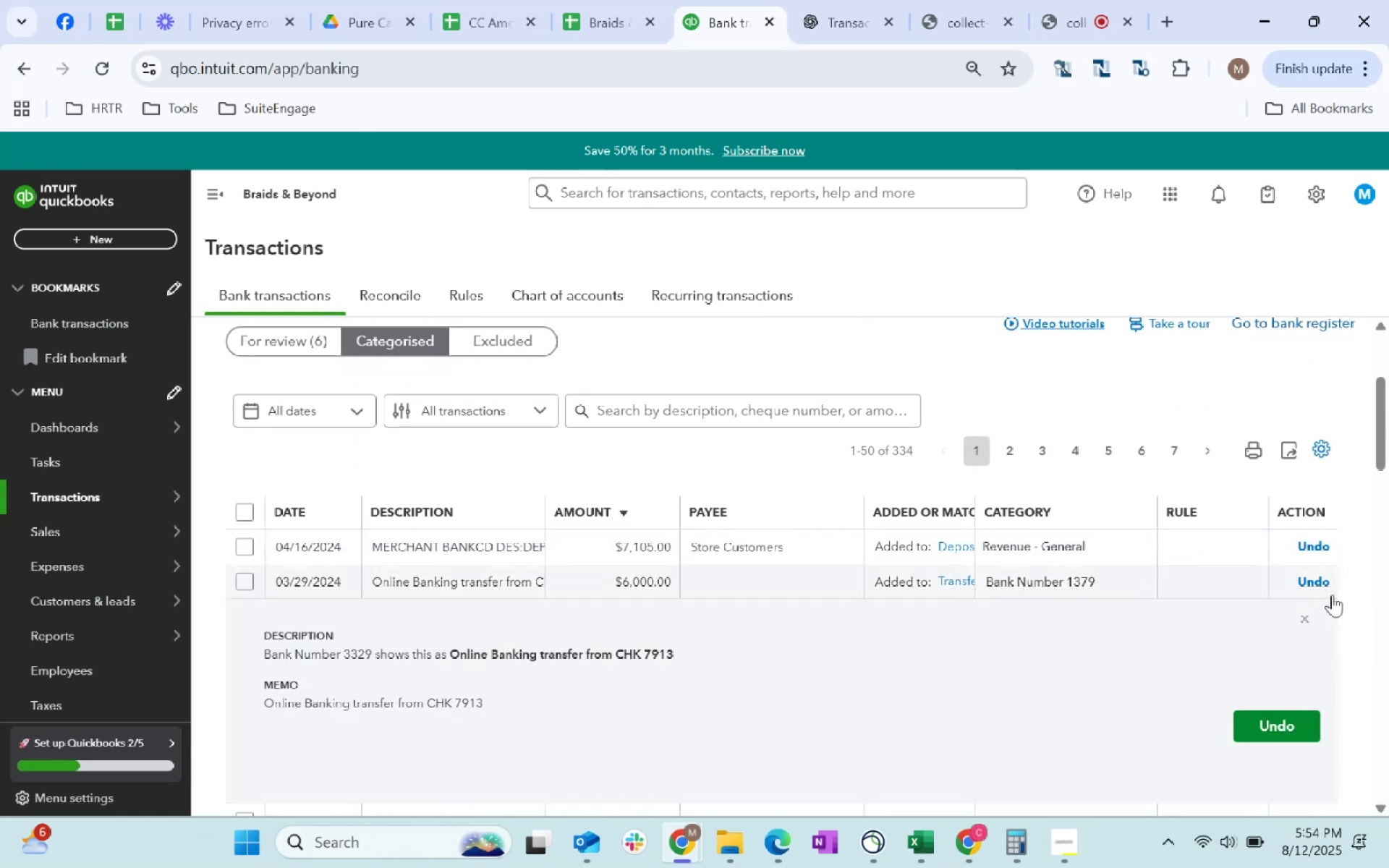 
left_click([1321, 582])
 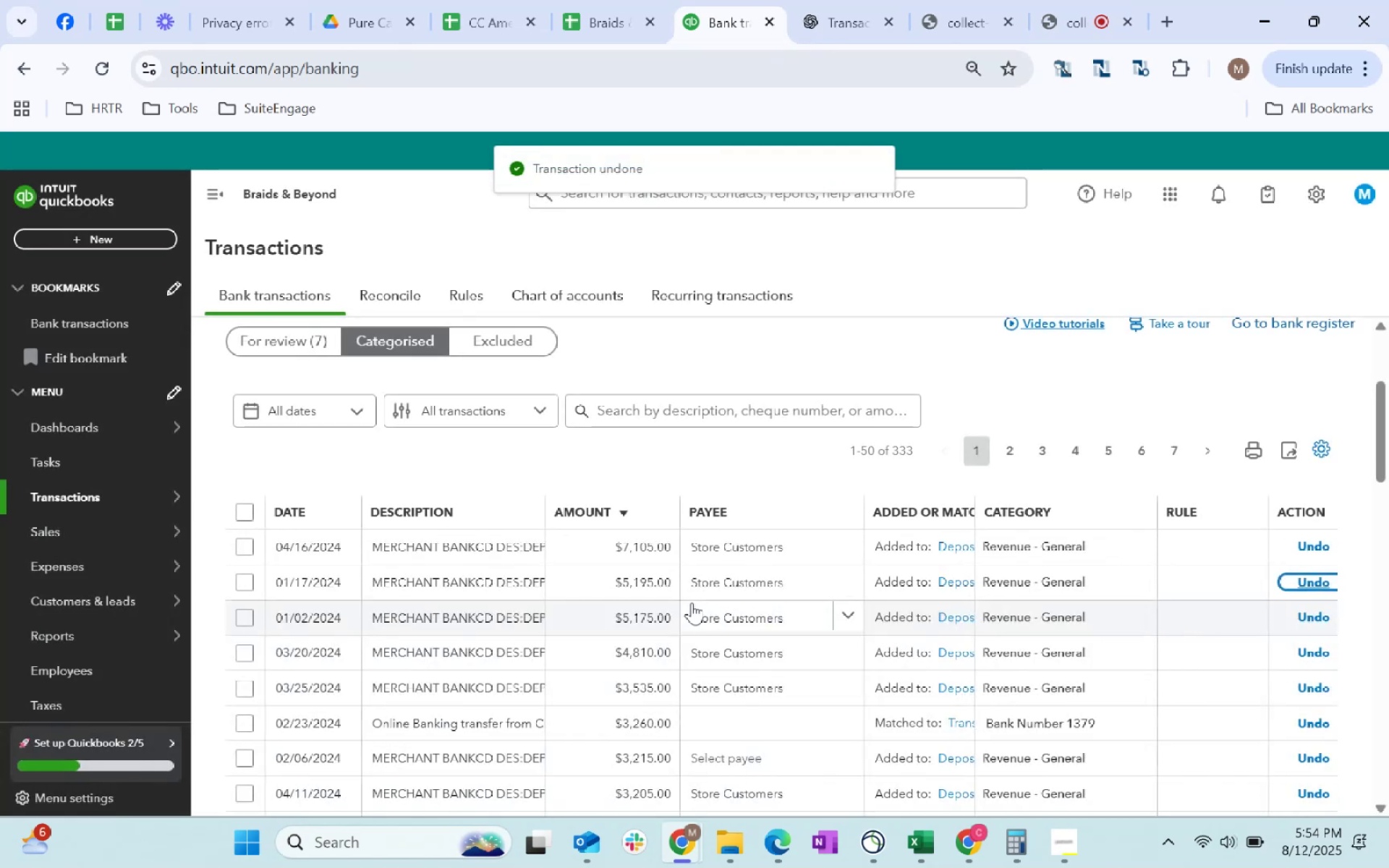 
scroll: coordinate [676, 637], scroll_direction: up, amount: 6.0
 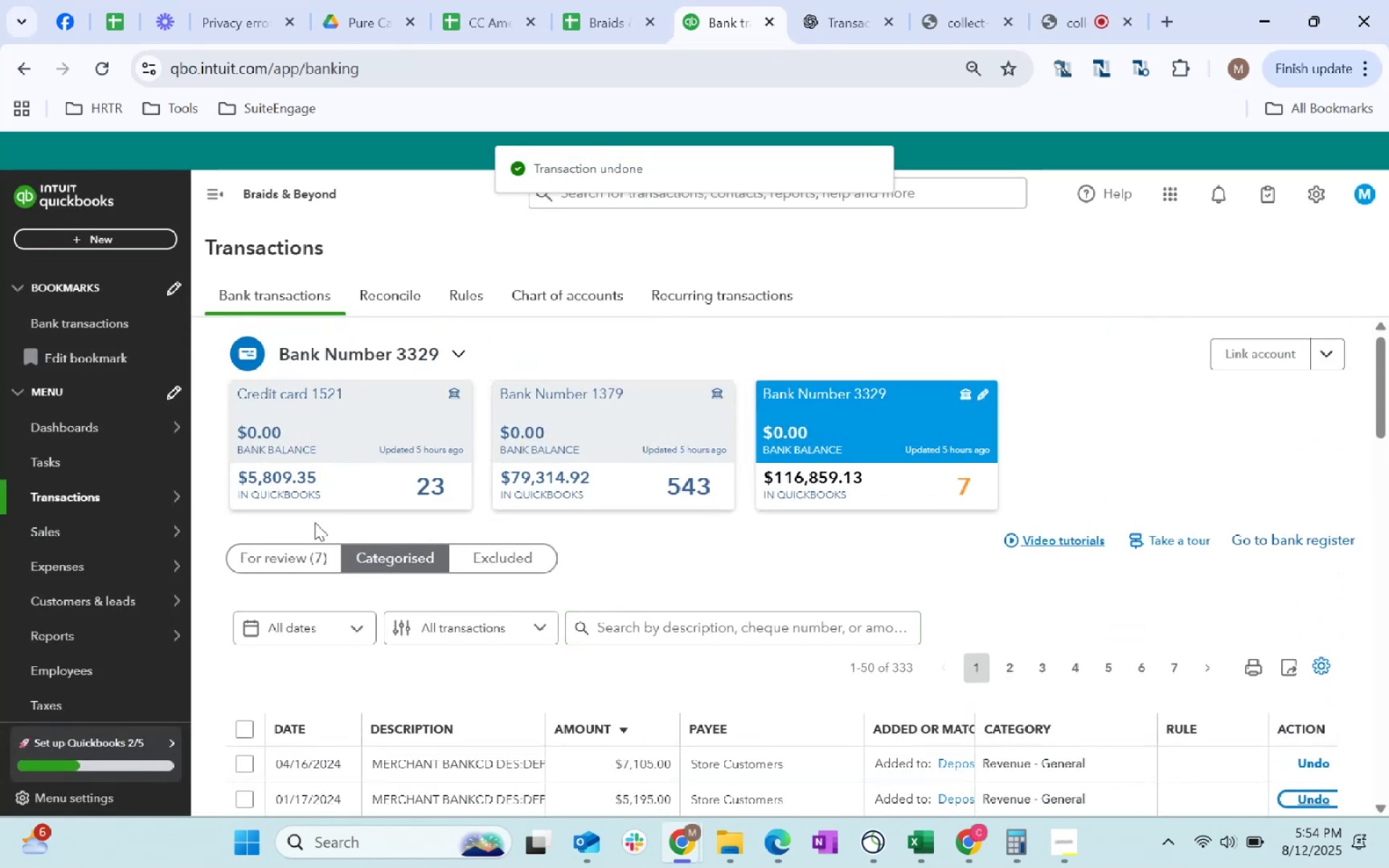 
left_click([242, 551])
 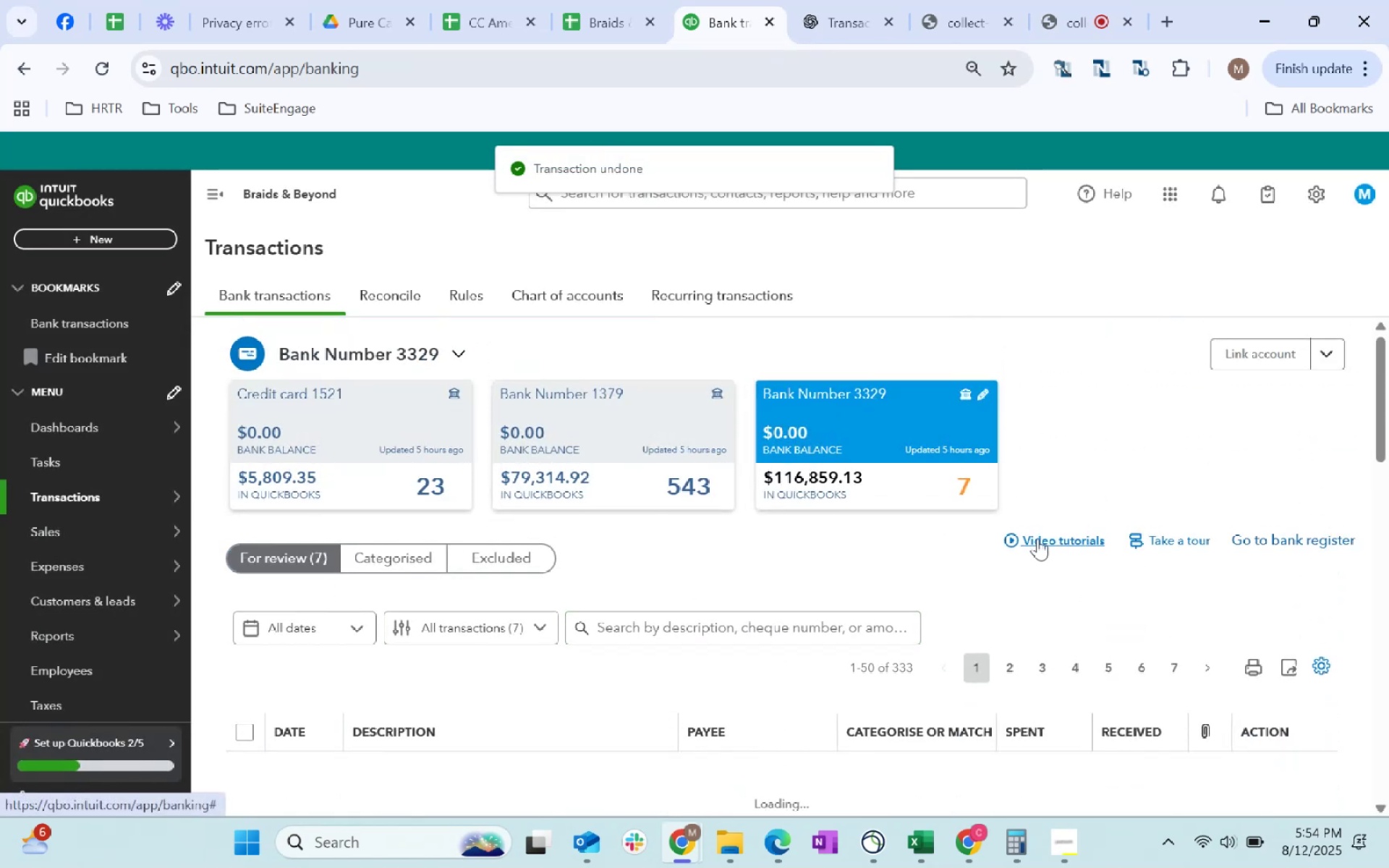 
scroll: coordinate [1037, 538], scroll_direction: down, amount: 3.0
 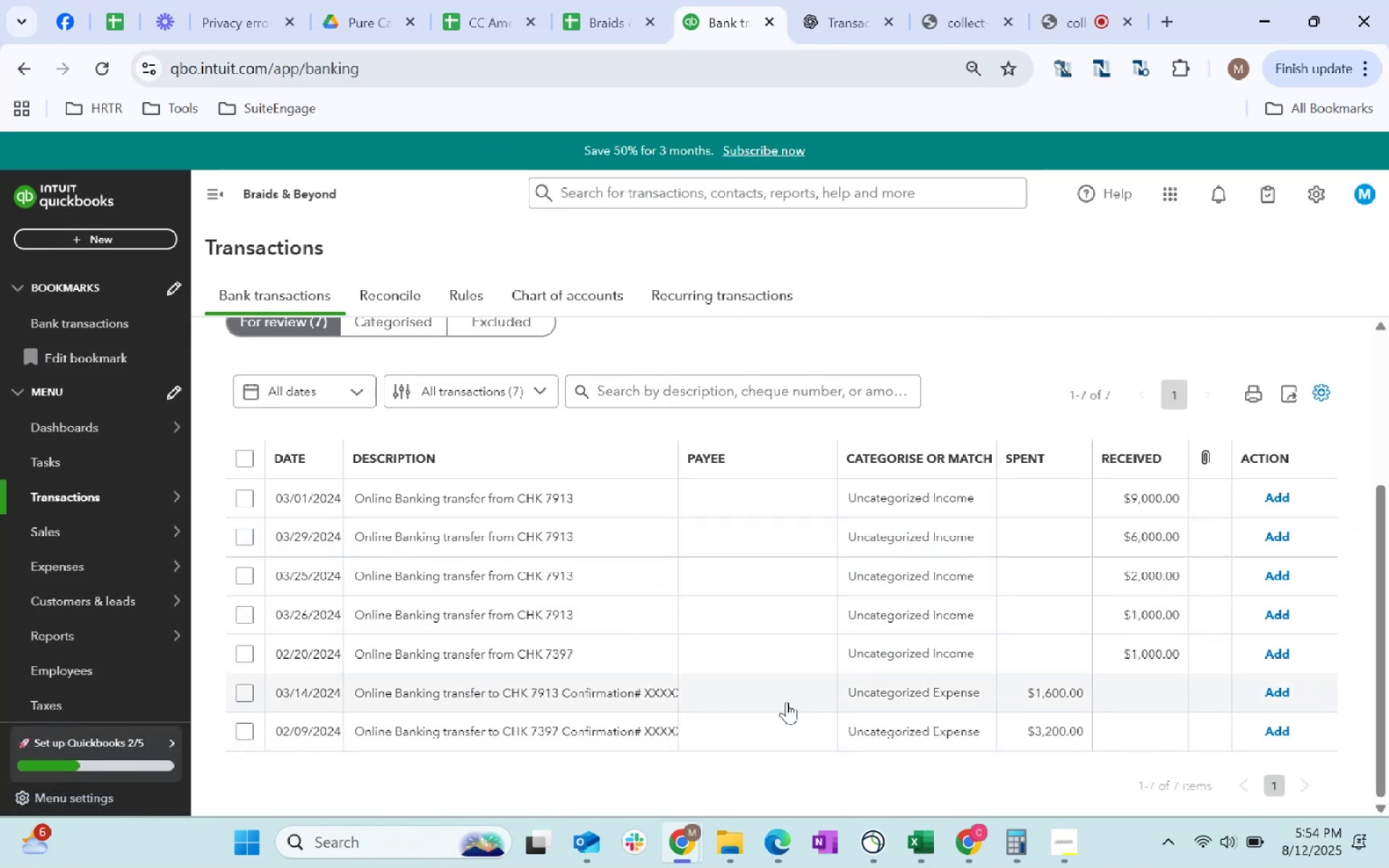 
wait(9.62)
 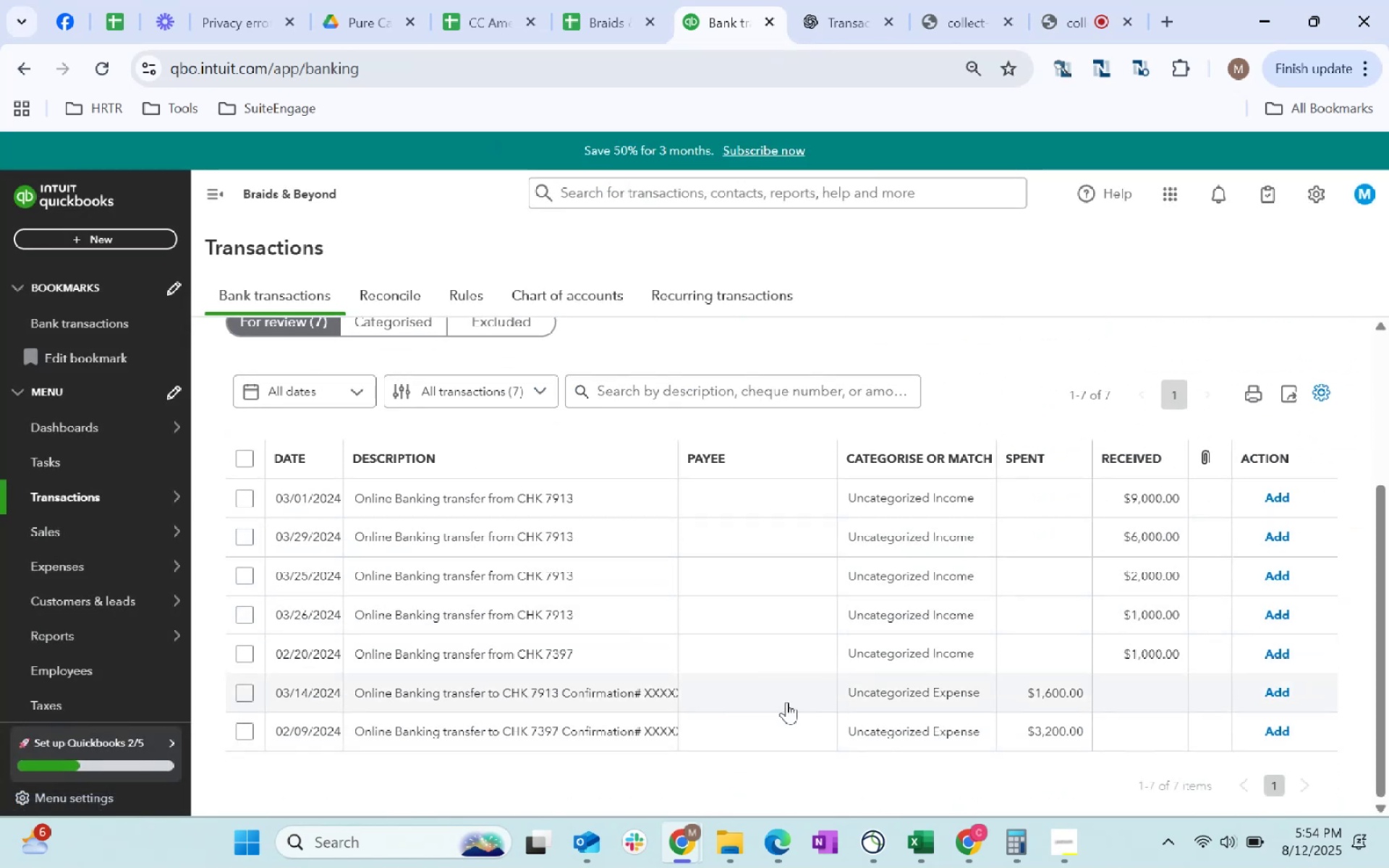 
scroll: coordinate [786, 702], scroll_direction: up, amount: 4.0
 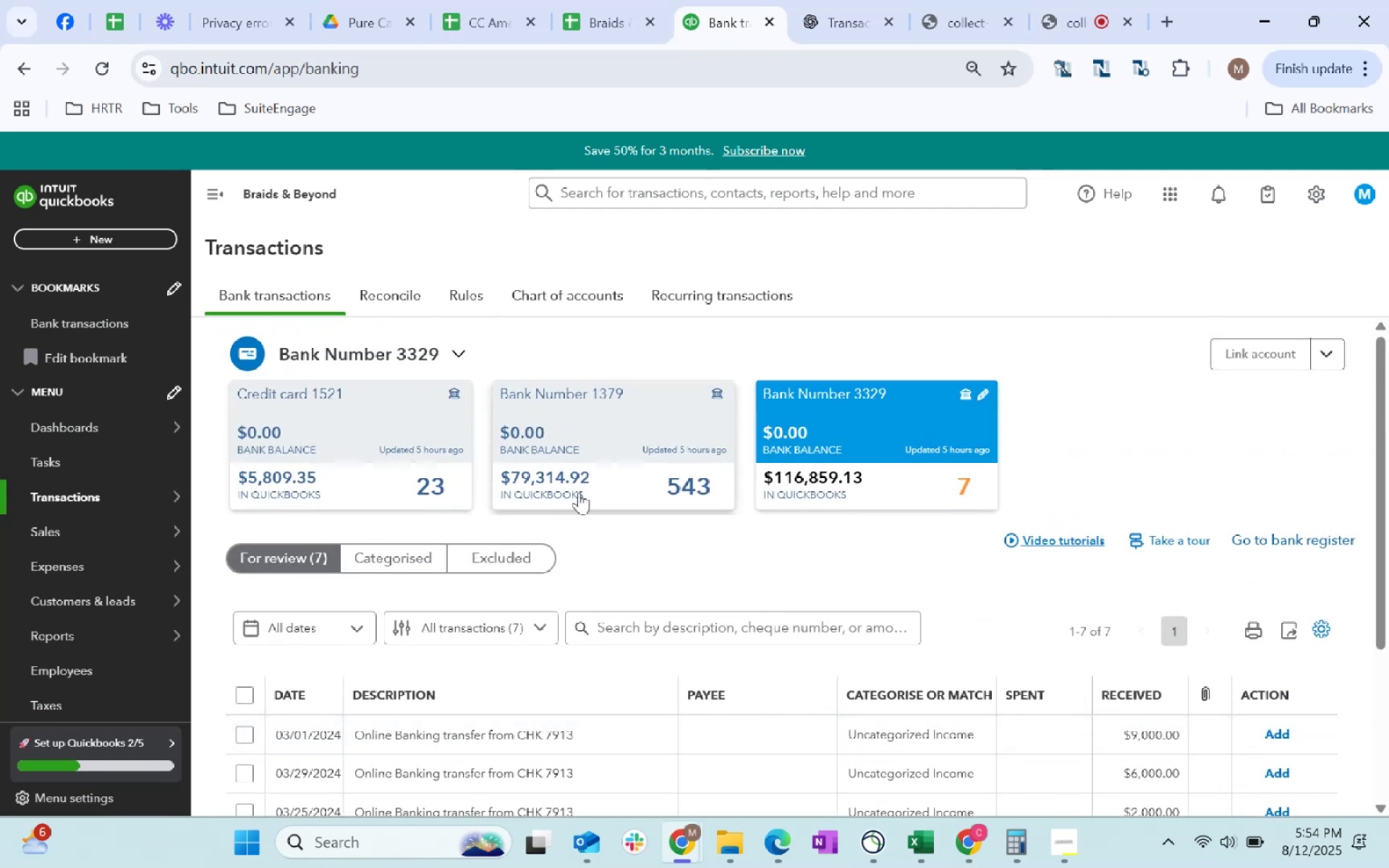 
left_click([305, 479])
 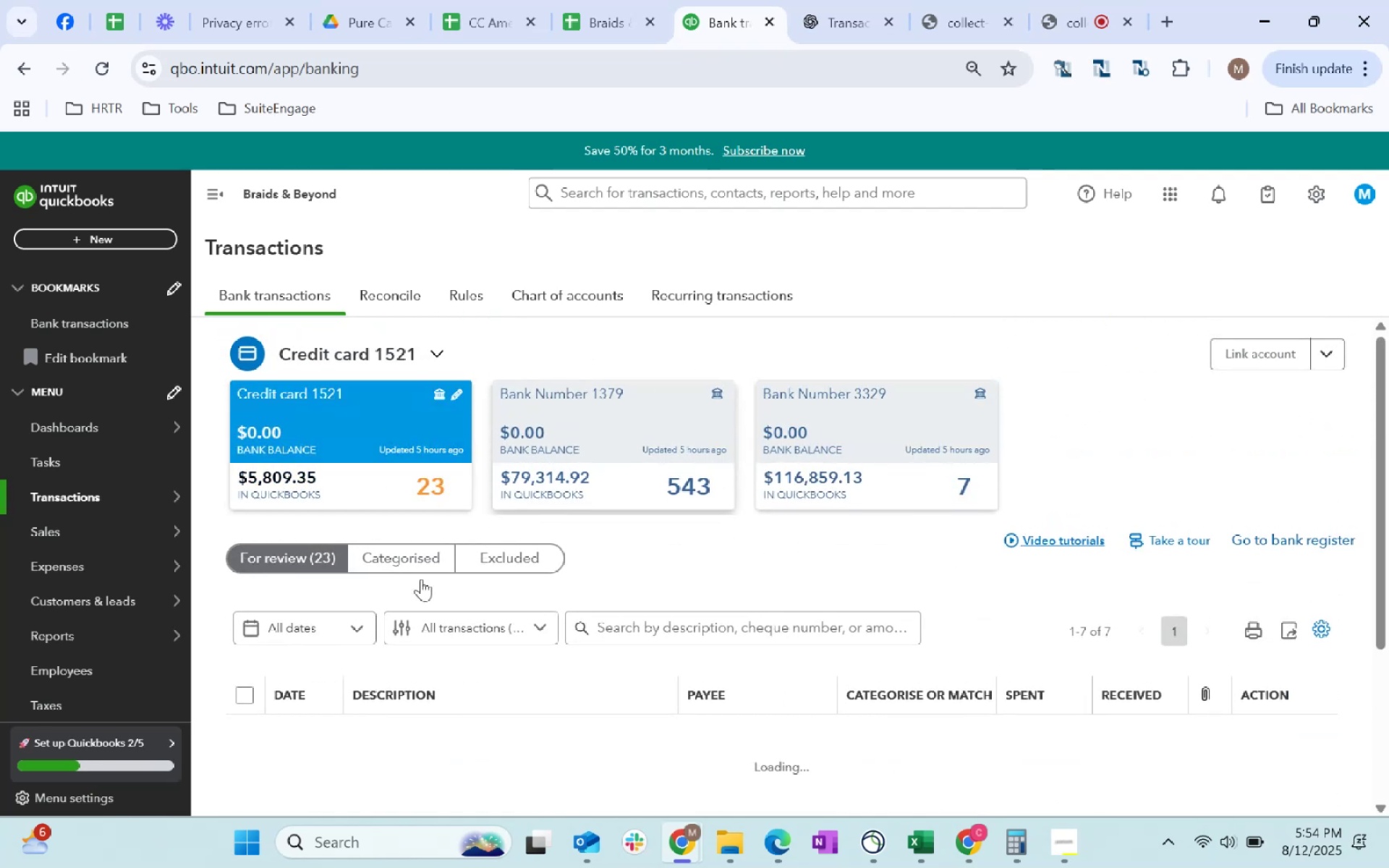 
scroll: coordinate [914, 535], scroll_direction: down, amount: 6.0
 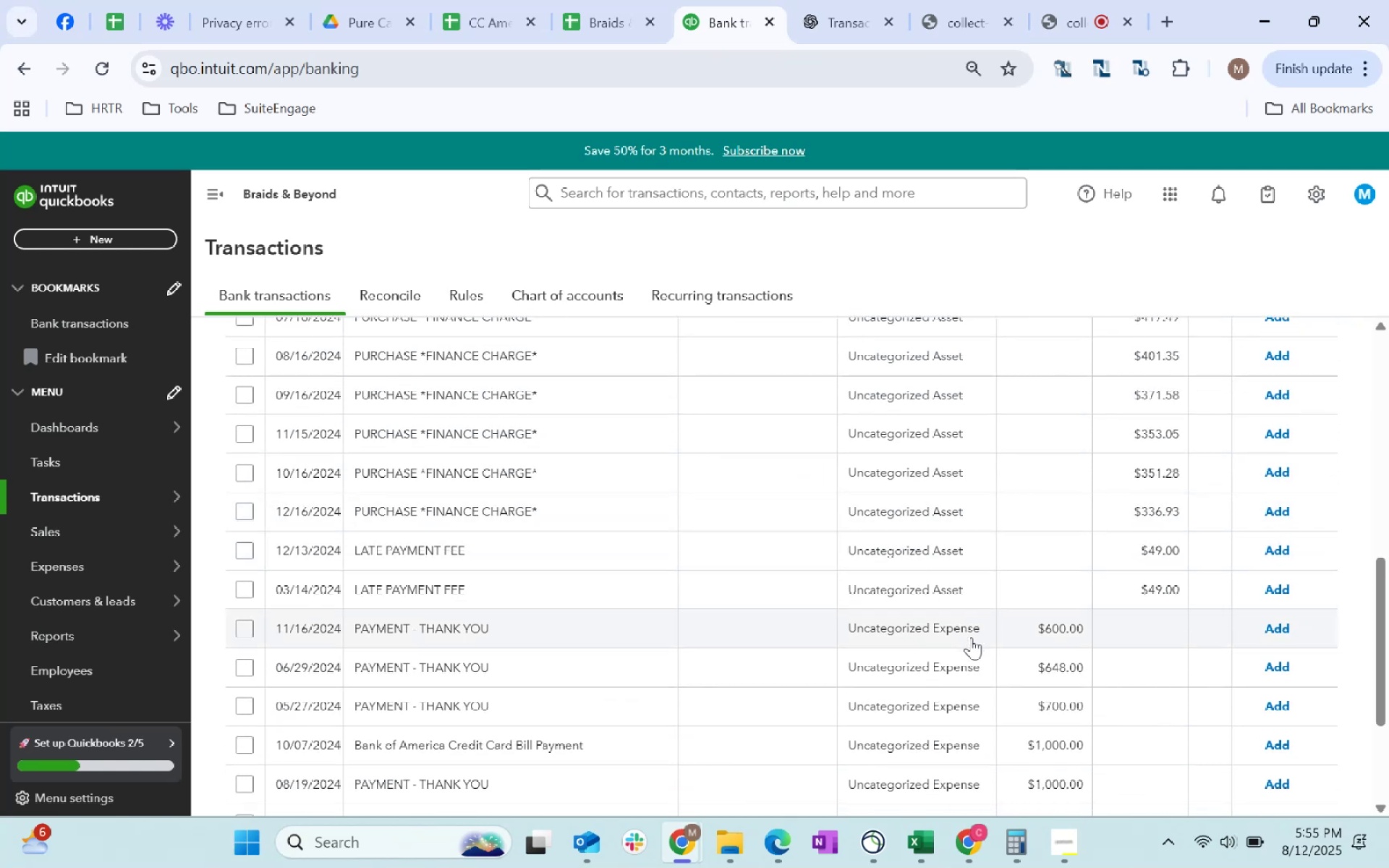 
left_click([971, 637])
 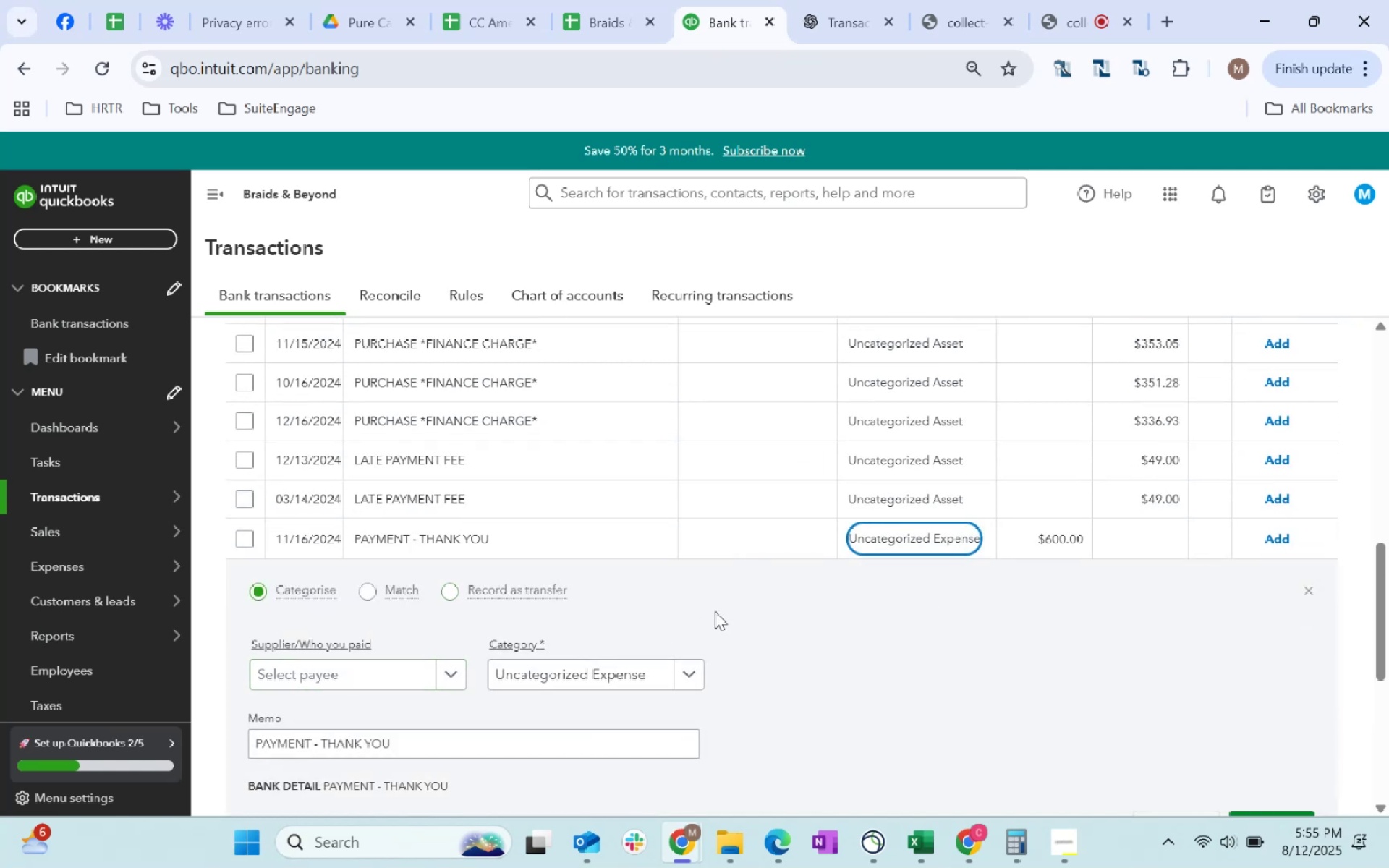 
scroll: coordinate [1254, 479], scroll_direction: up, amount: 5.0
 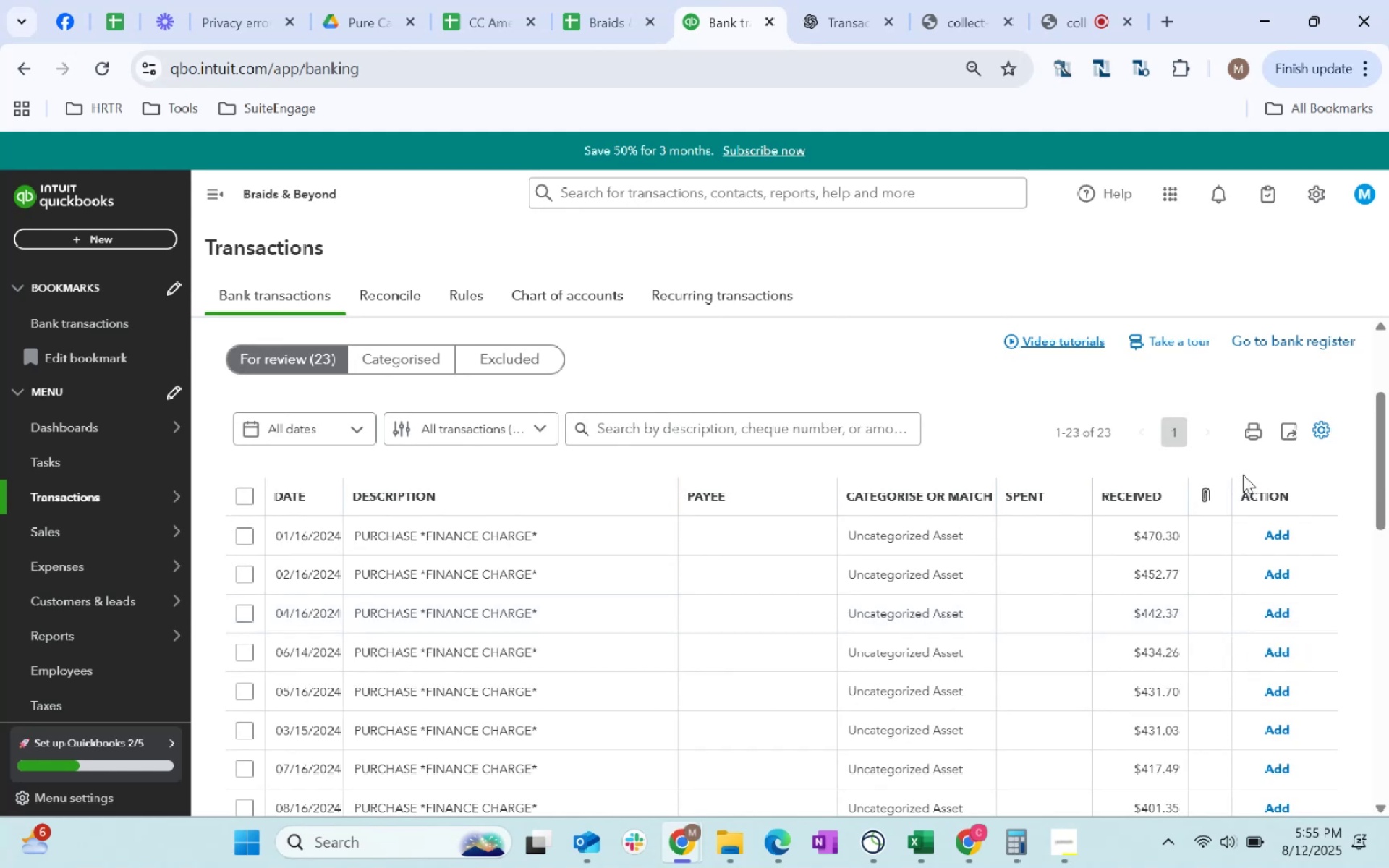 
scroll: coordinate [1212, 475], scroll_direction: down, amount: 5.0
 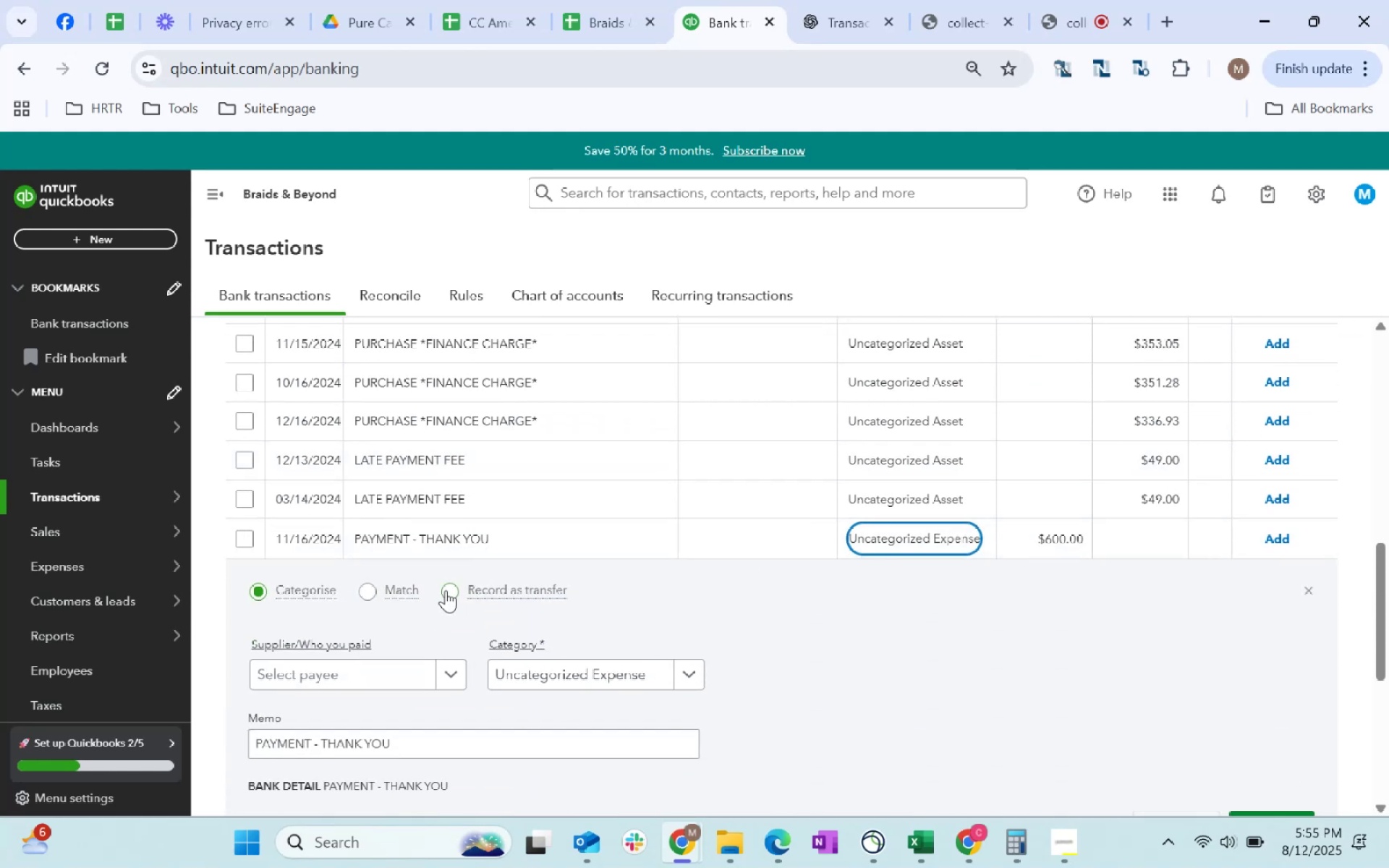 
left_click([446, 590])
 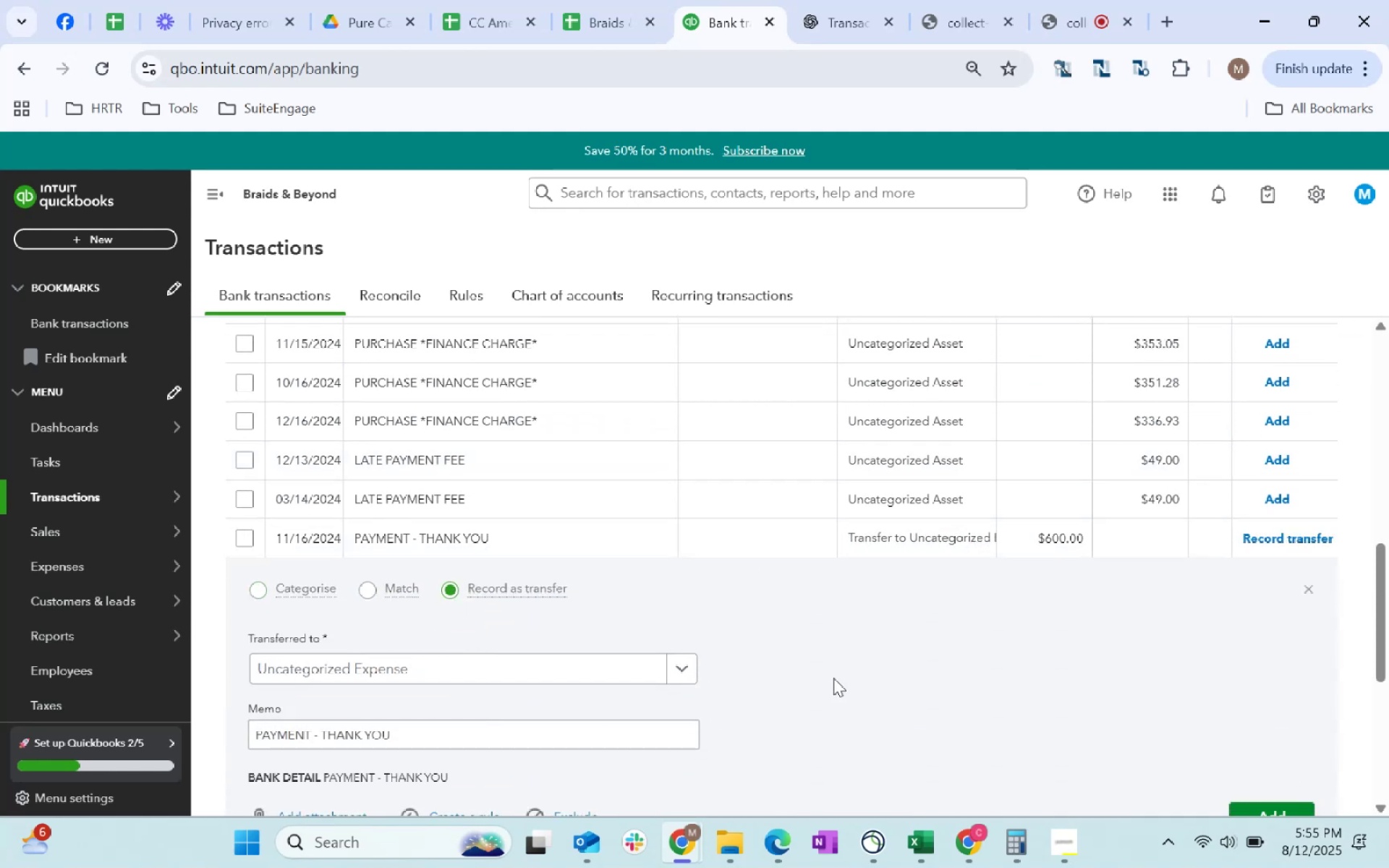 
scroll: coordinate [809, 671], scroll_direction: down, amount: 1.0
 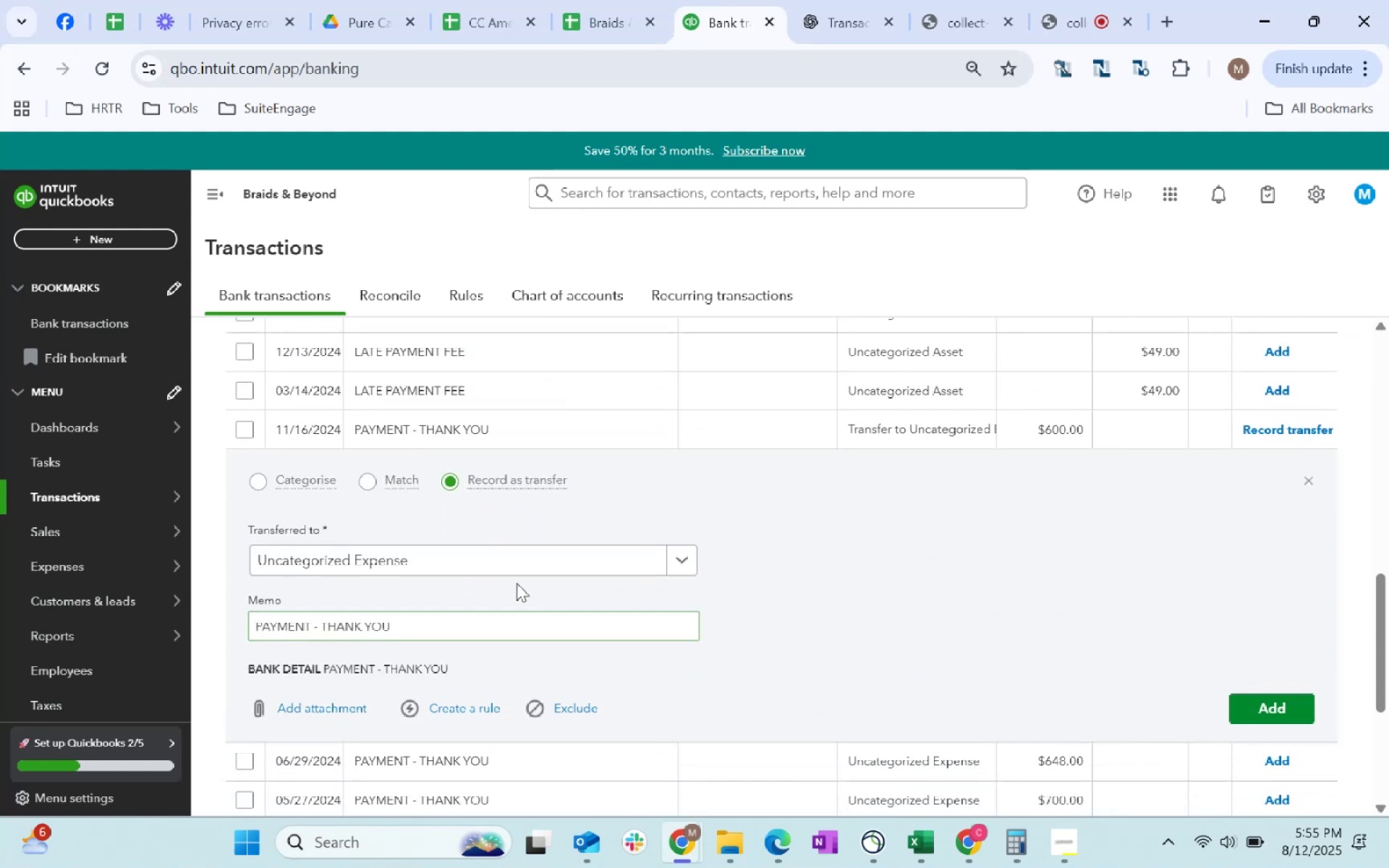 
left_click([517, 554])
 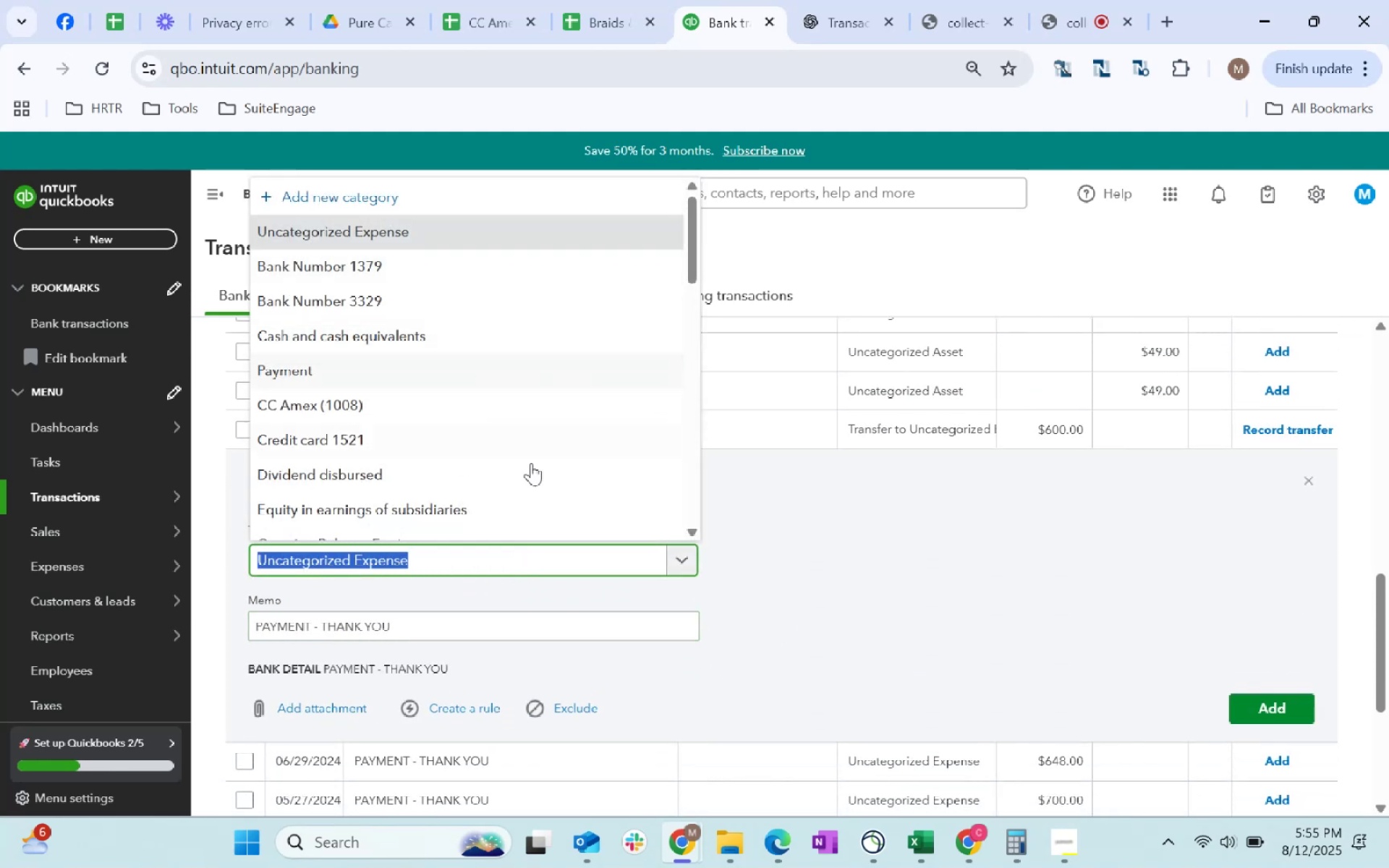 
left_click([994, 631])
 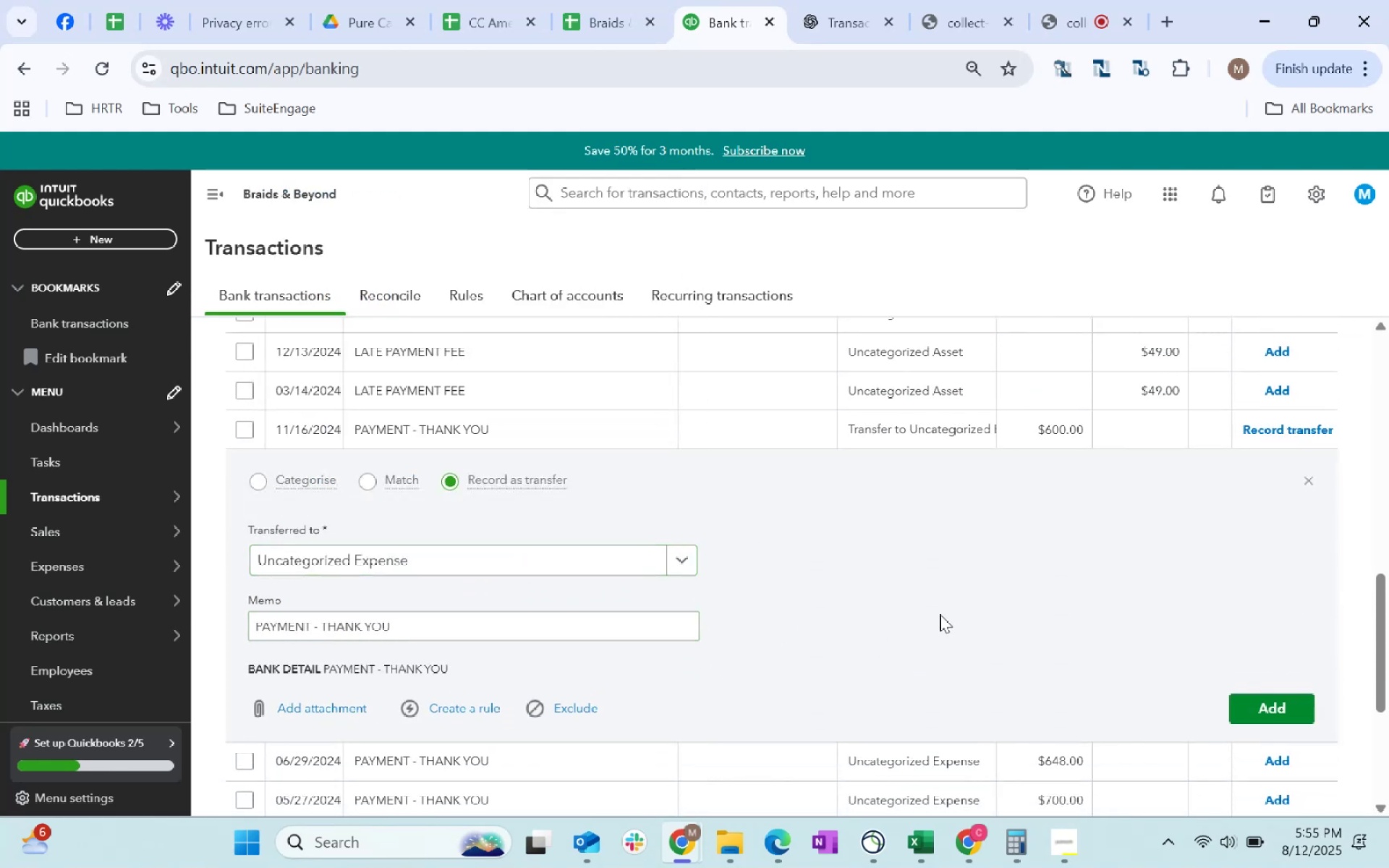 
scroll: coordinate [996, 601], scroll_direction: up, amount: 5.0
 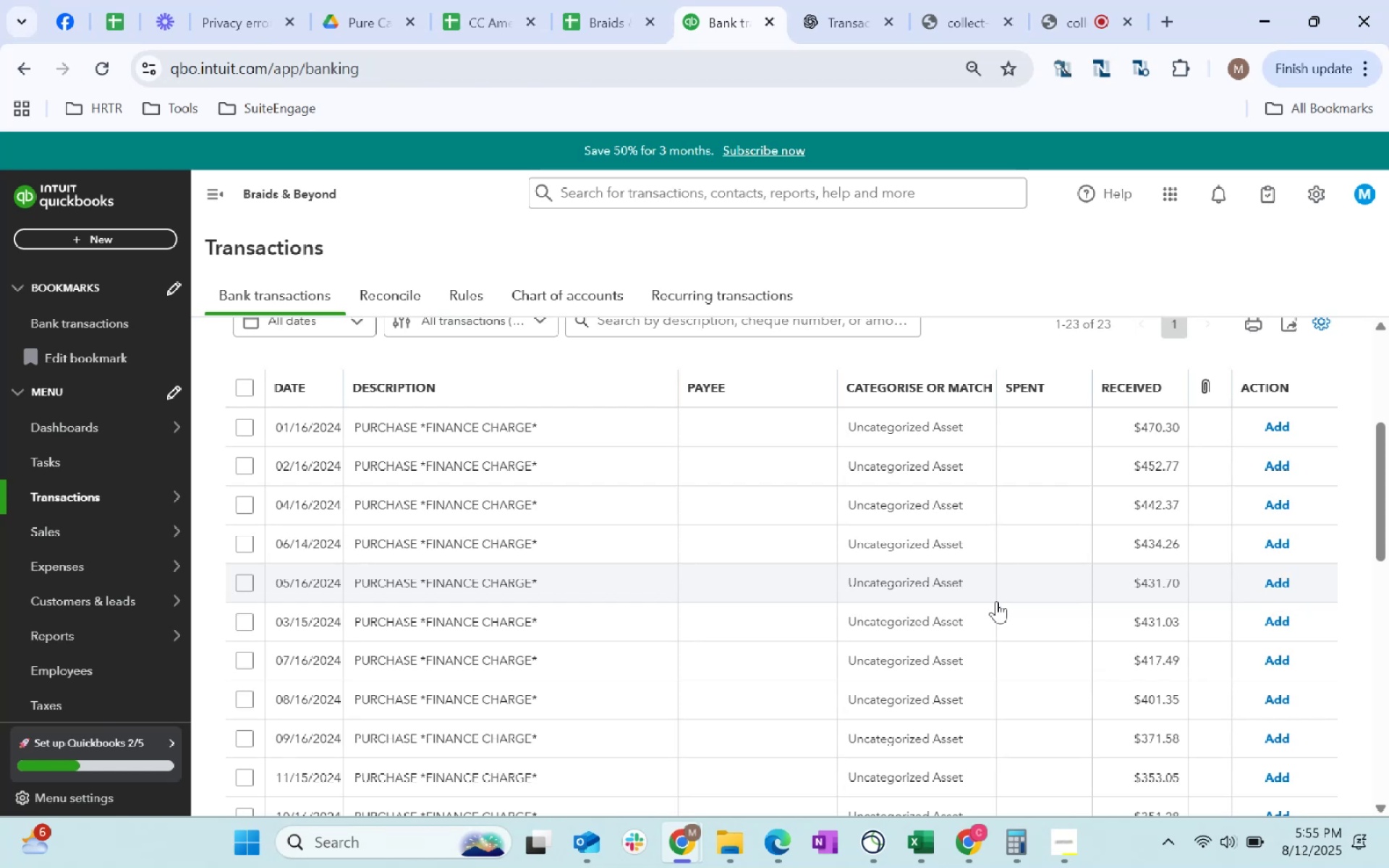 
scroll: coordinate [995, 602], scroll_direction: down, amount: 4.0
 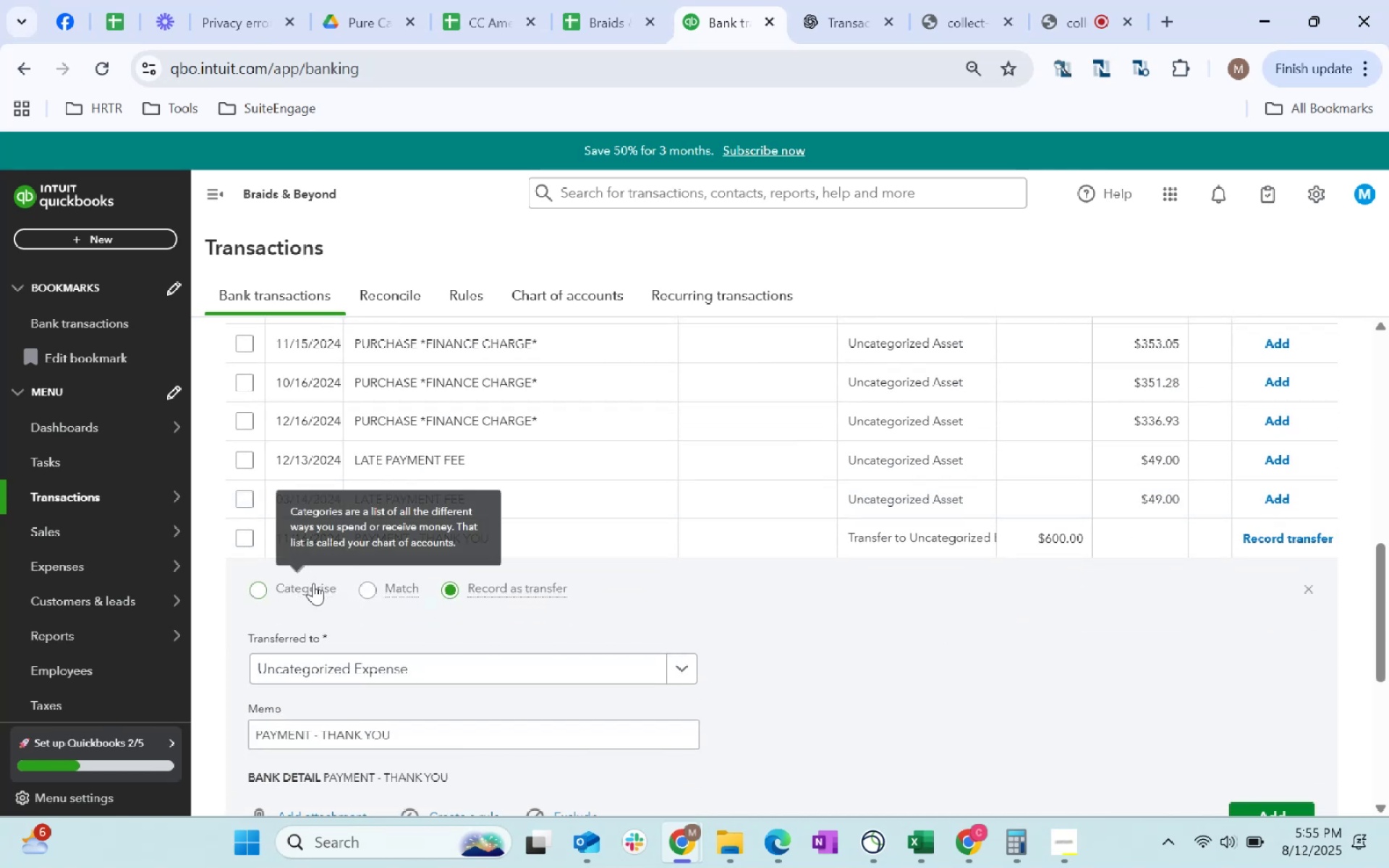 
left_click([360, 592])
 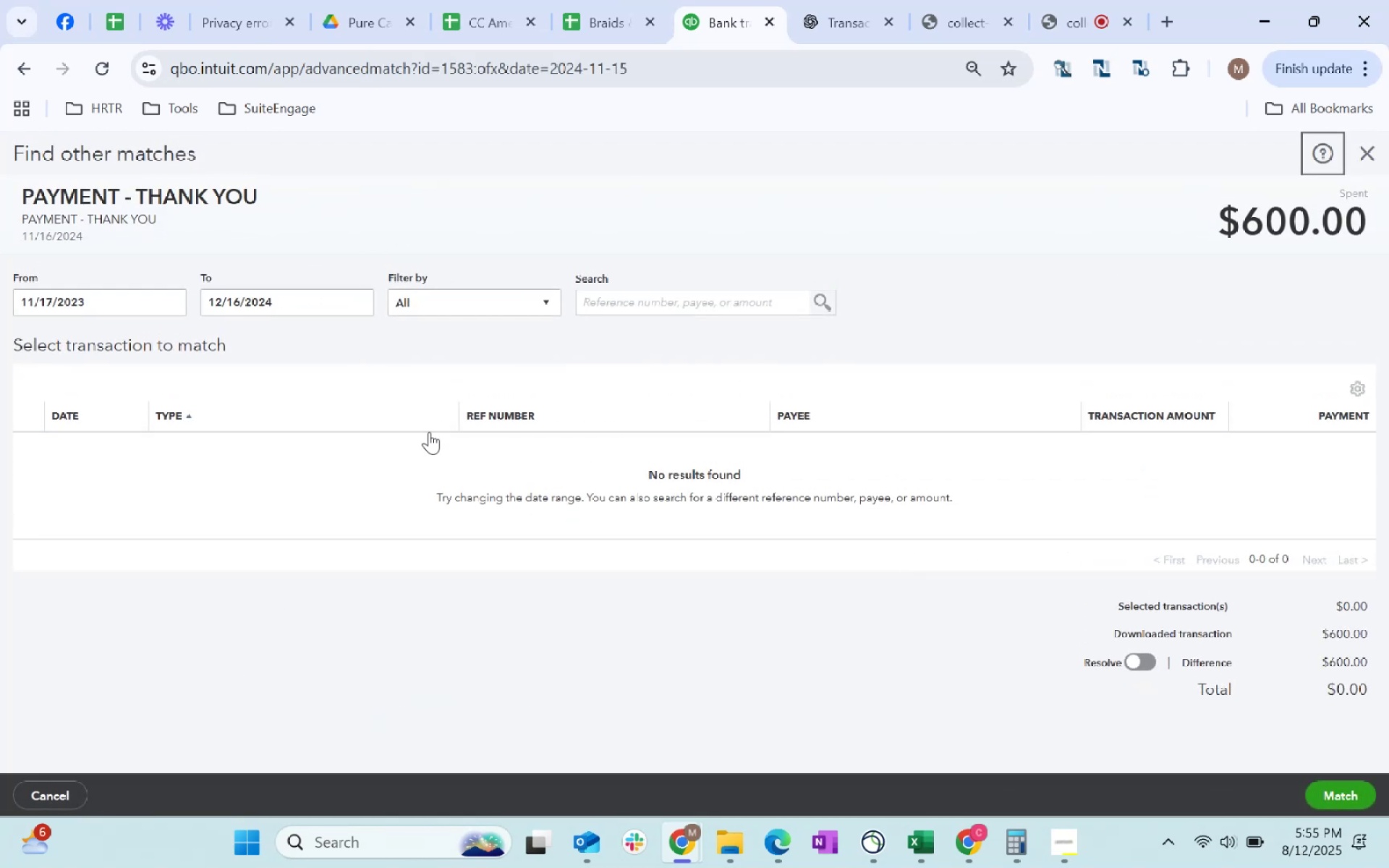 
wait(5.18)
 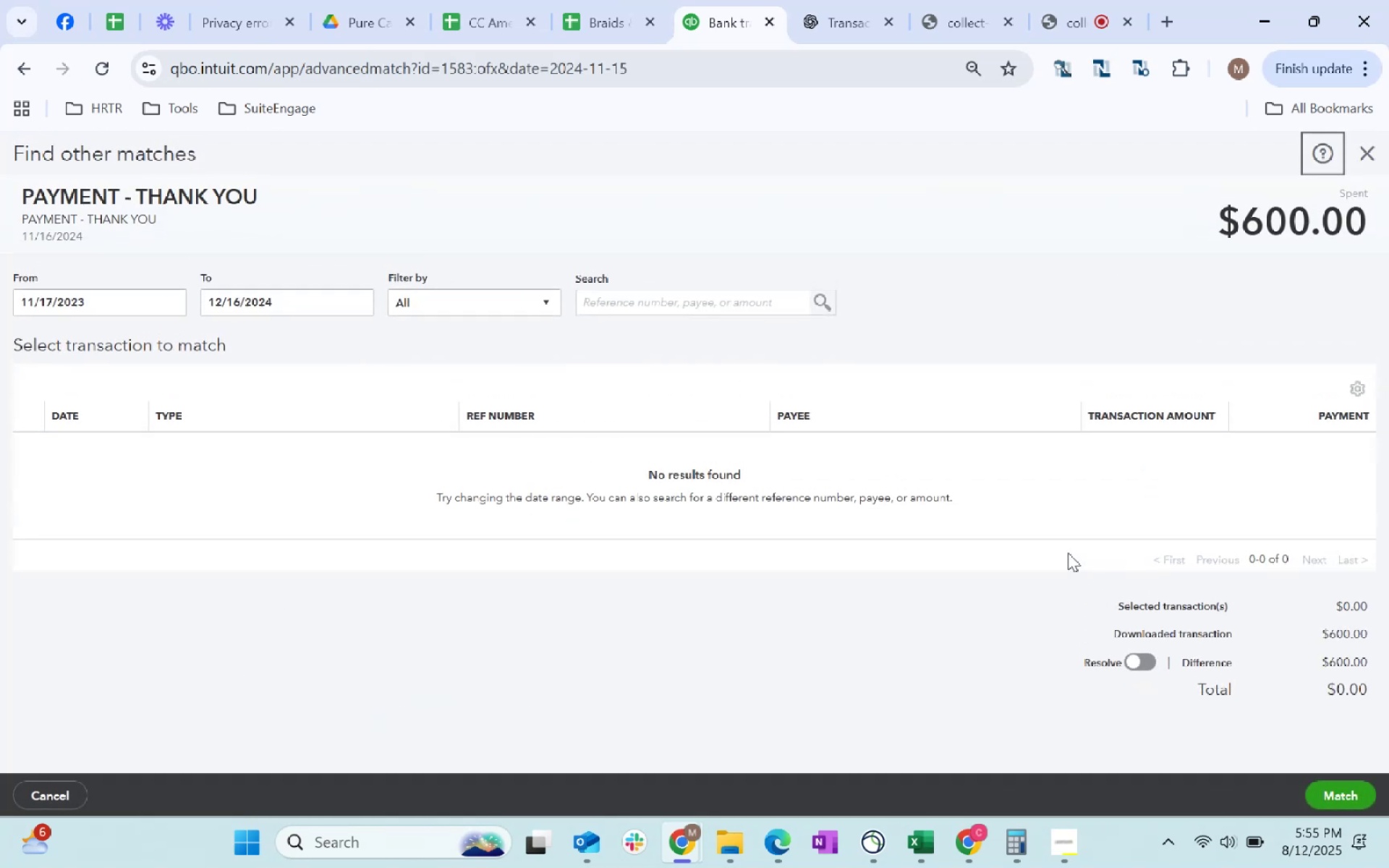 
left_click([1385, 158])
 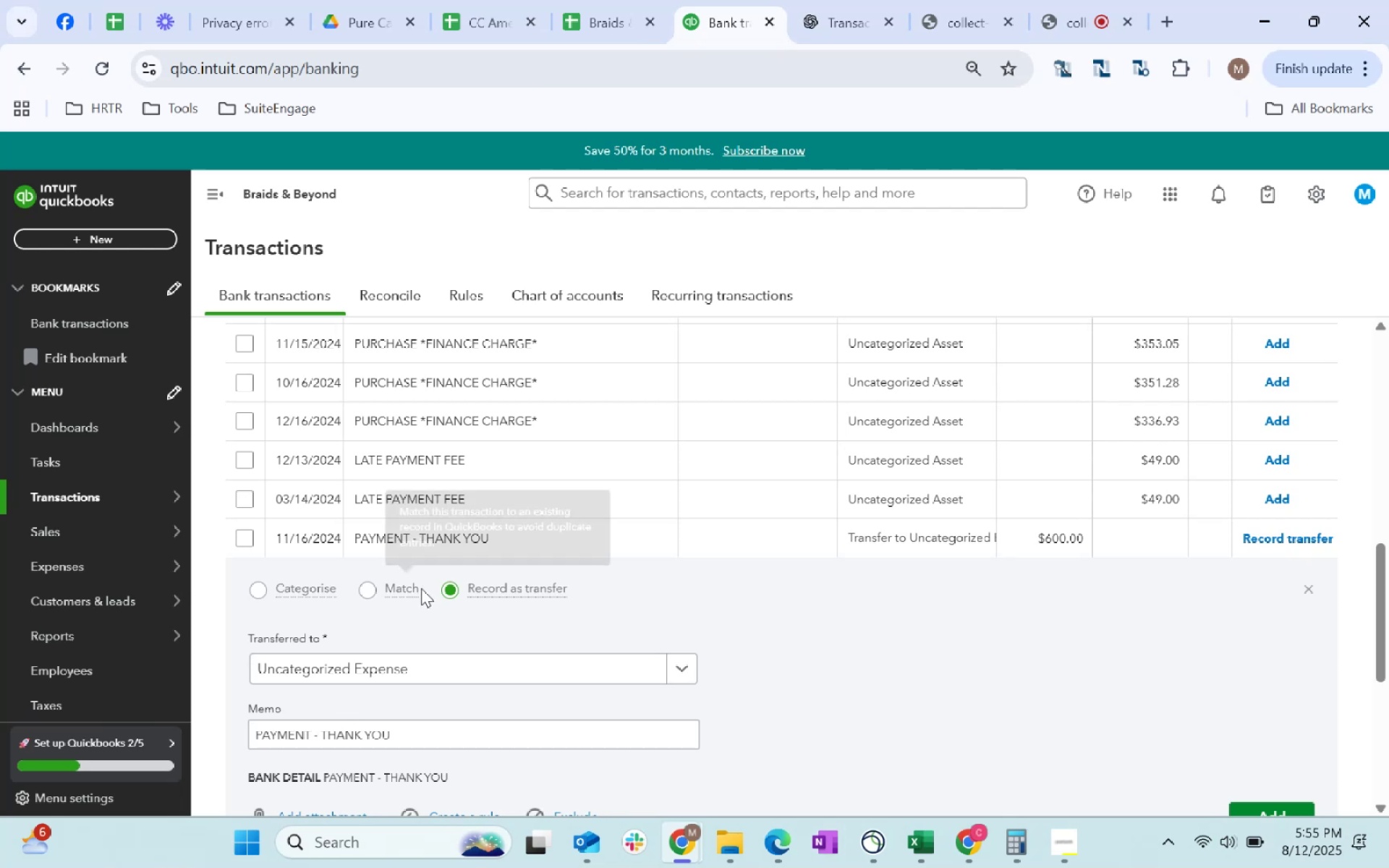 
scroll: coordinate [415, 592], scroll_direction: down, amount: 1.0
 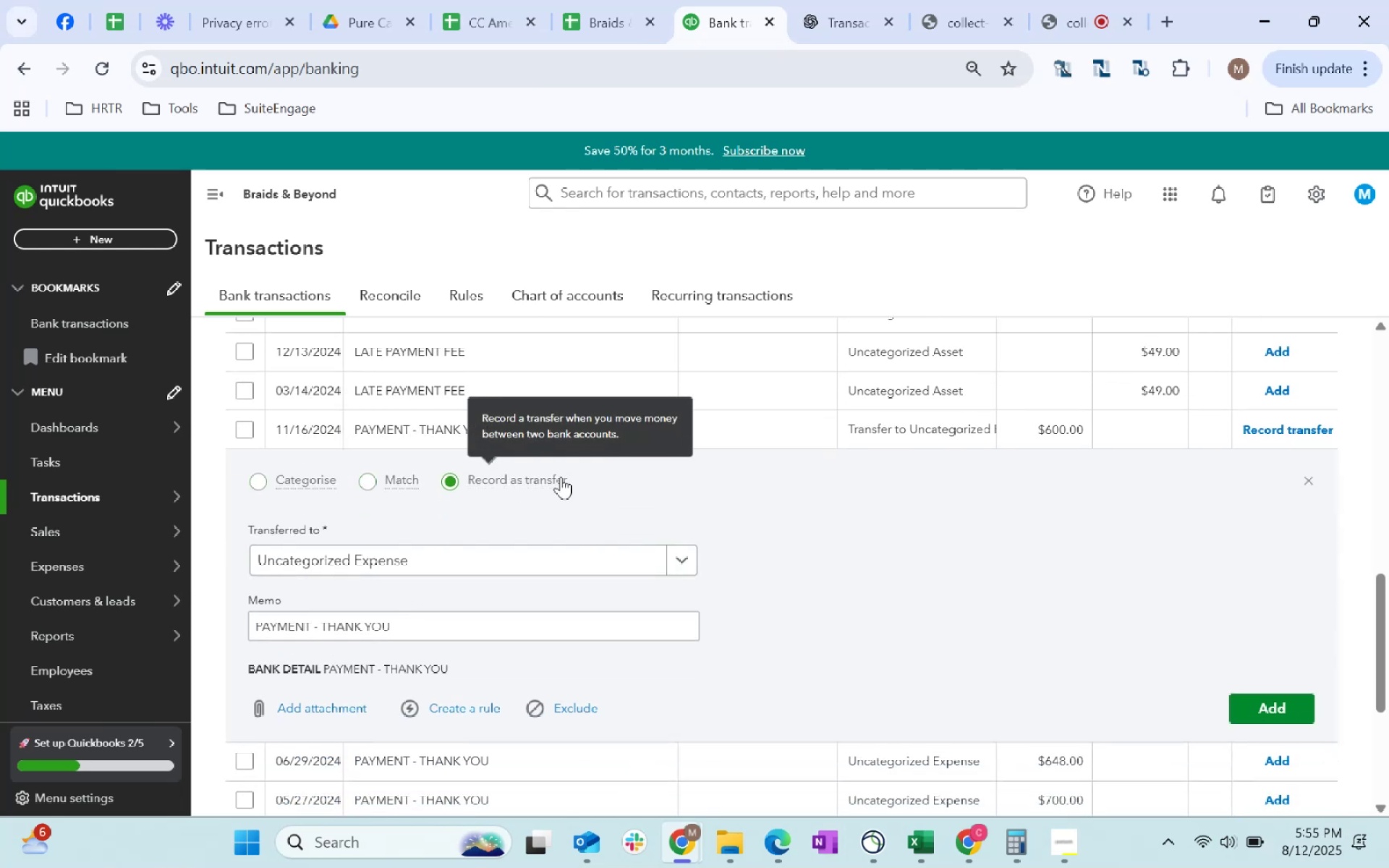 
left_click([1033, 604])
 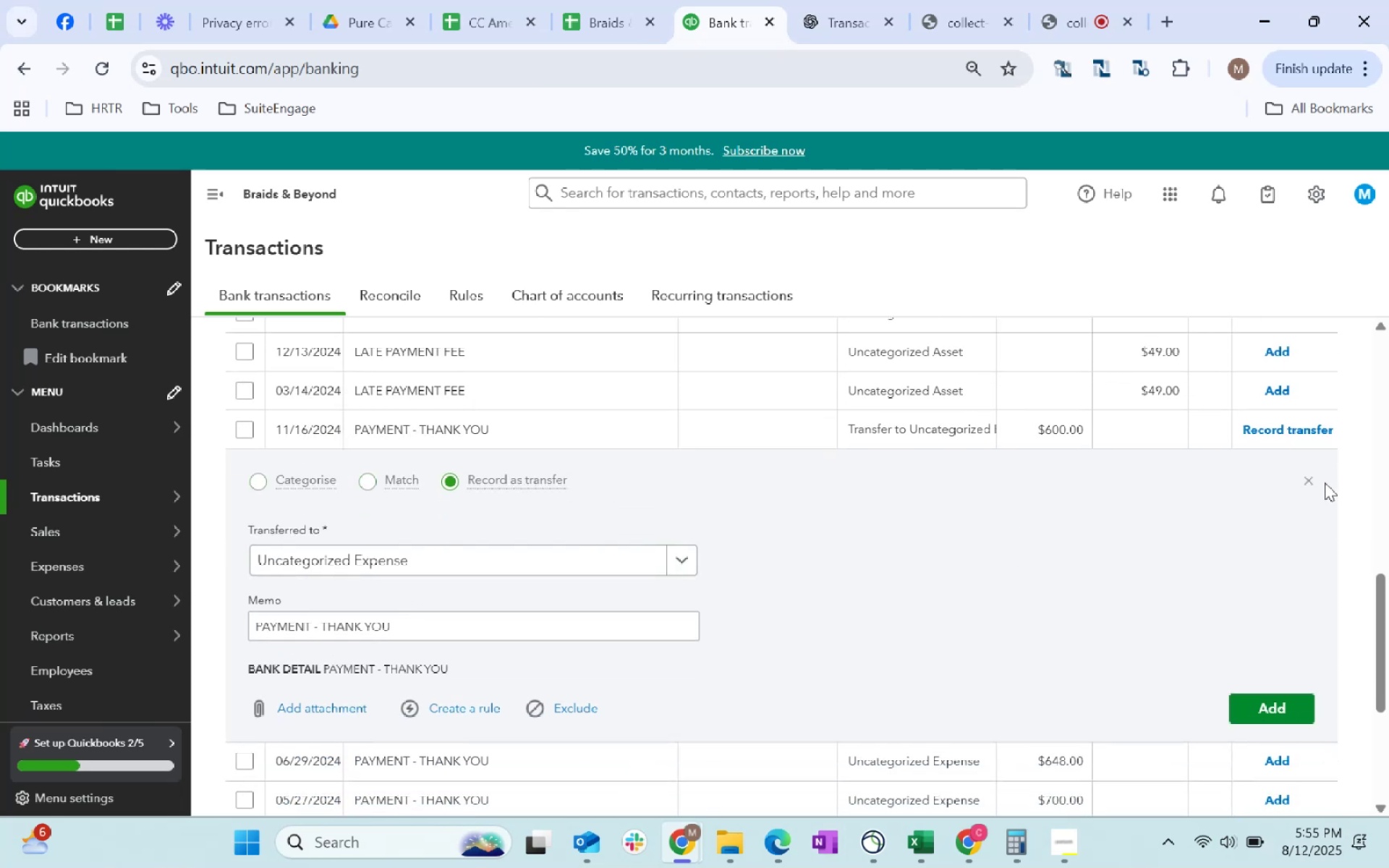 
left_click([1312, 480])
 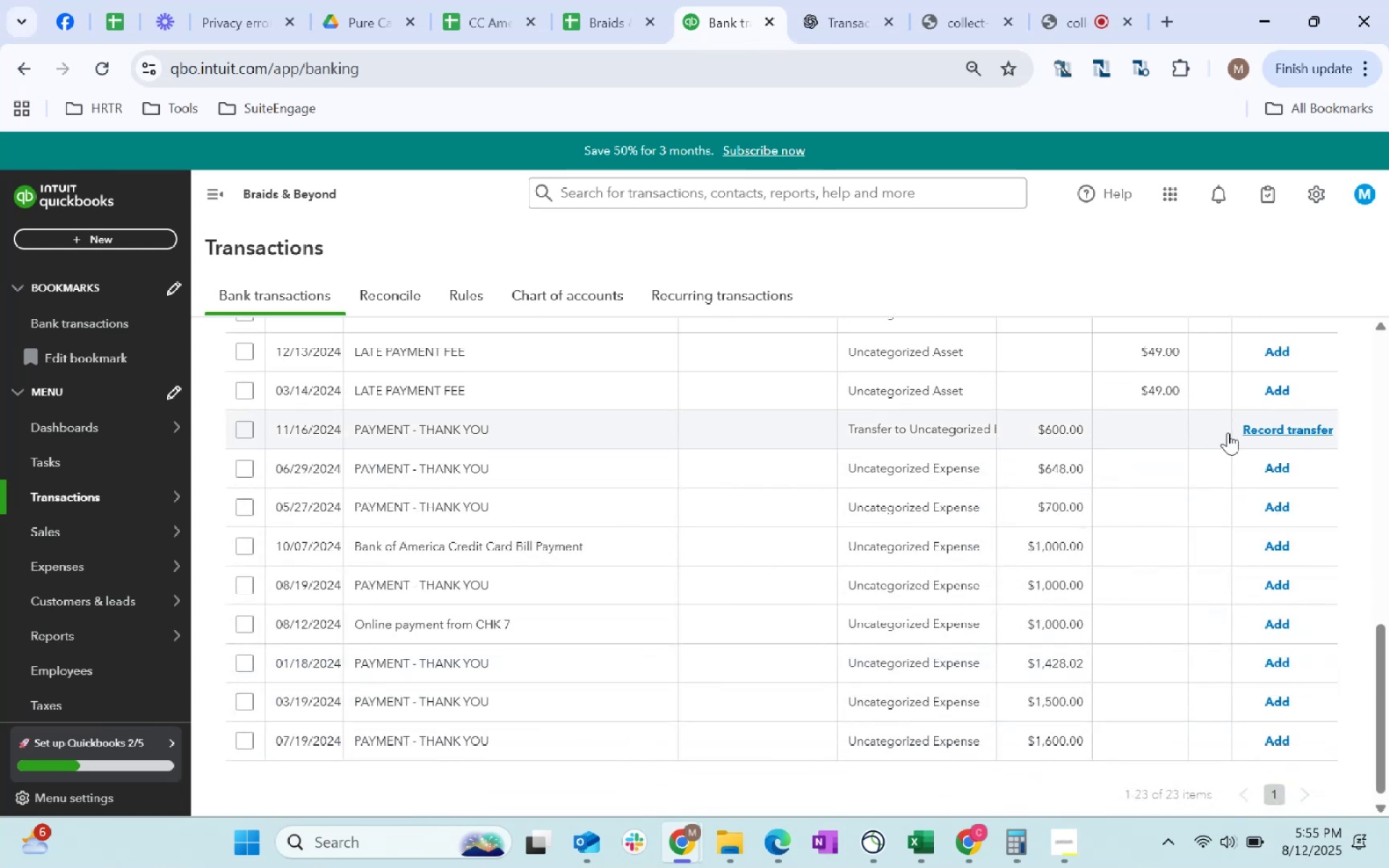 
left_click([1079, 436])
 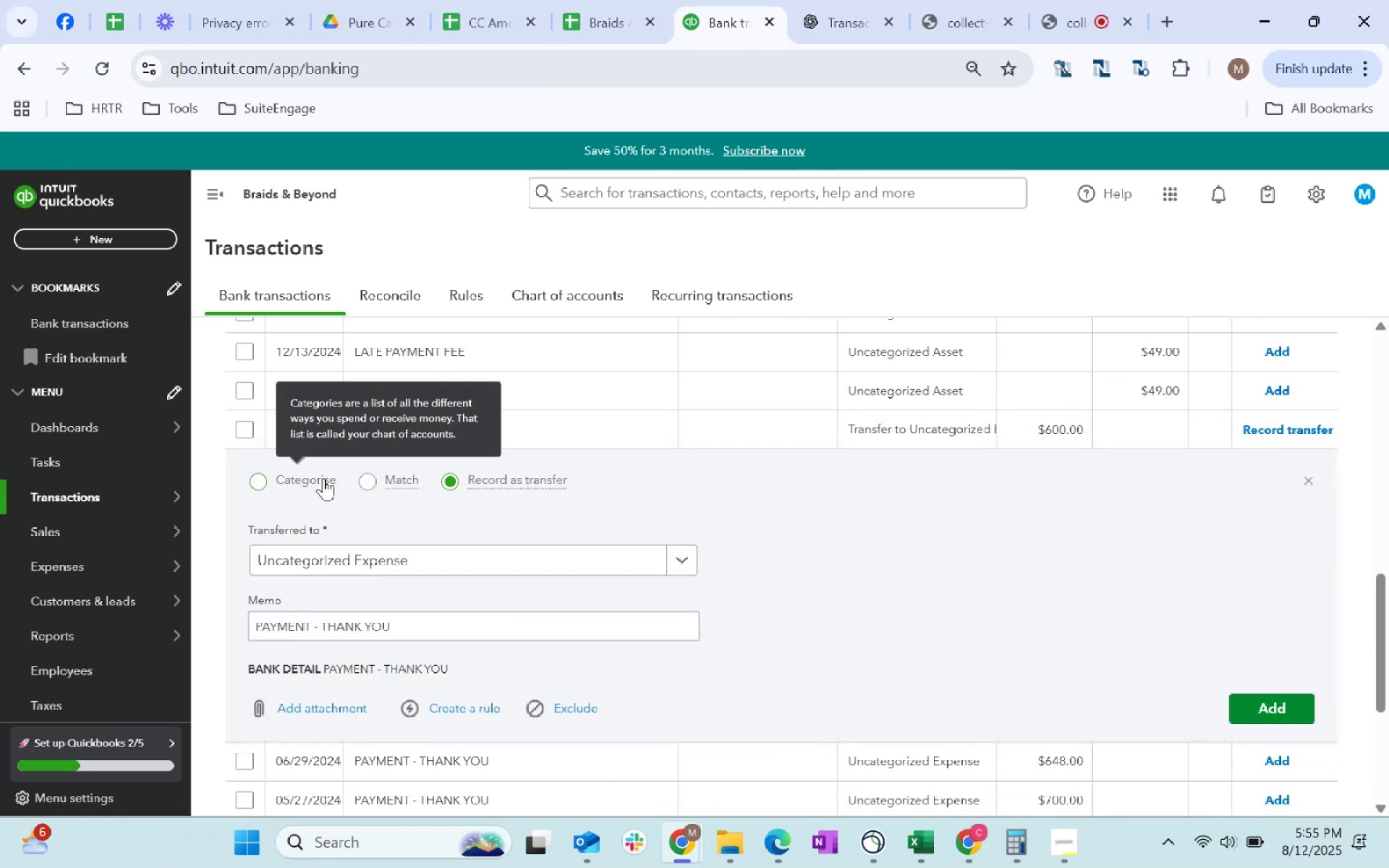 
left_click([300, 477])
 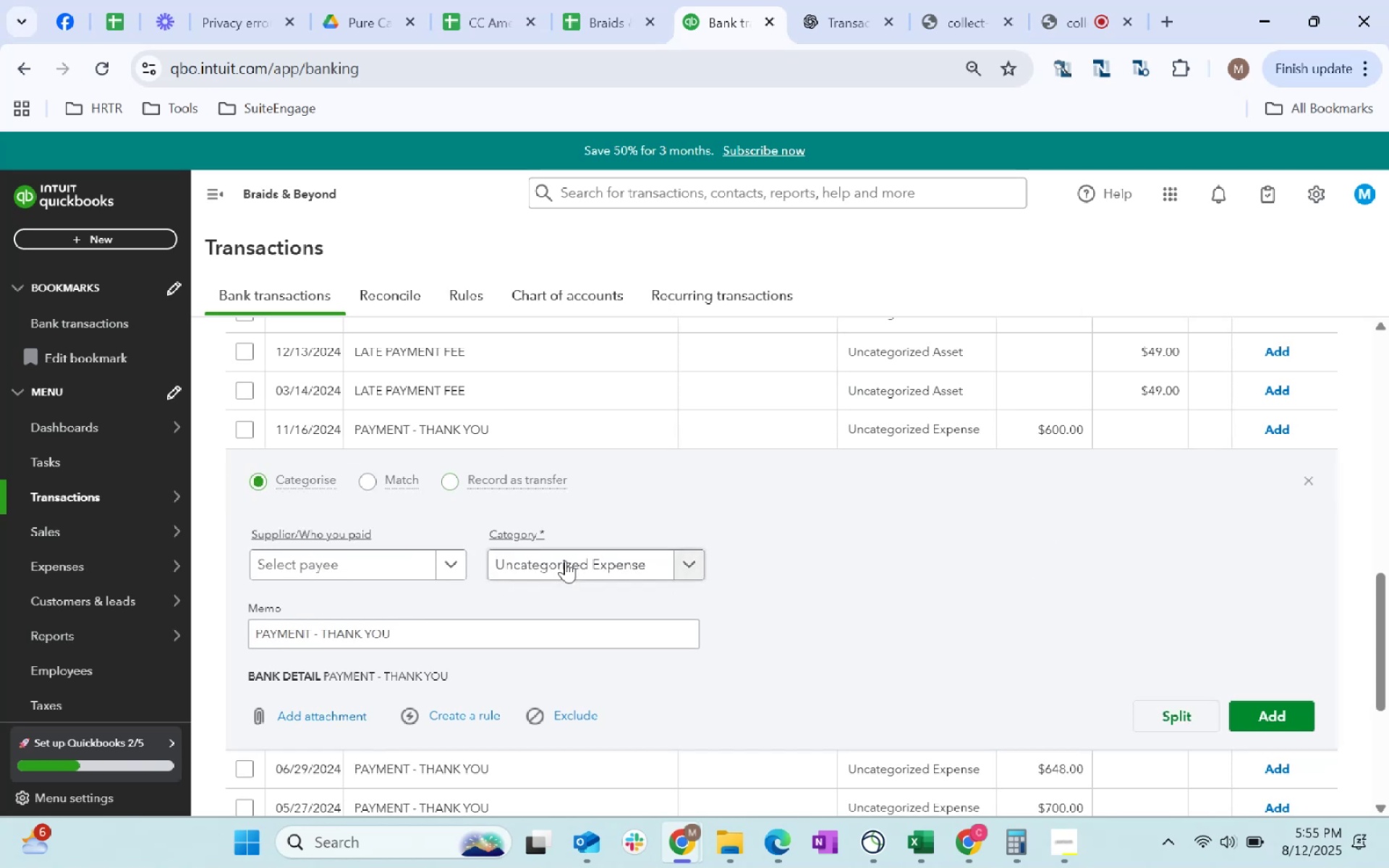 
left_click([368, 479])
 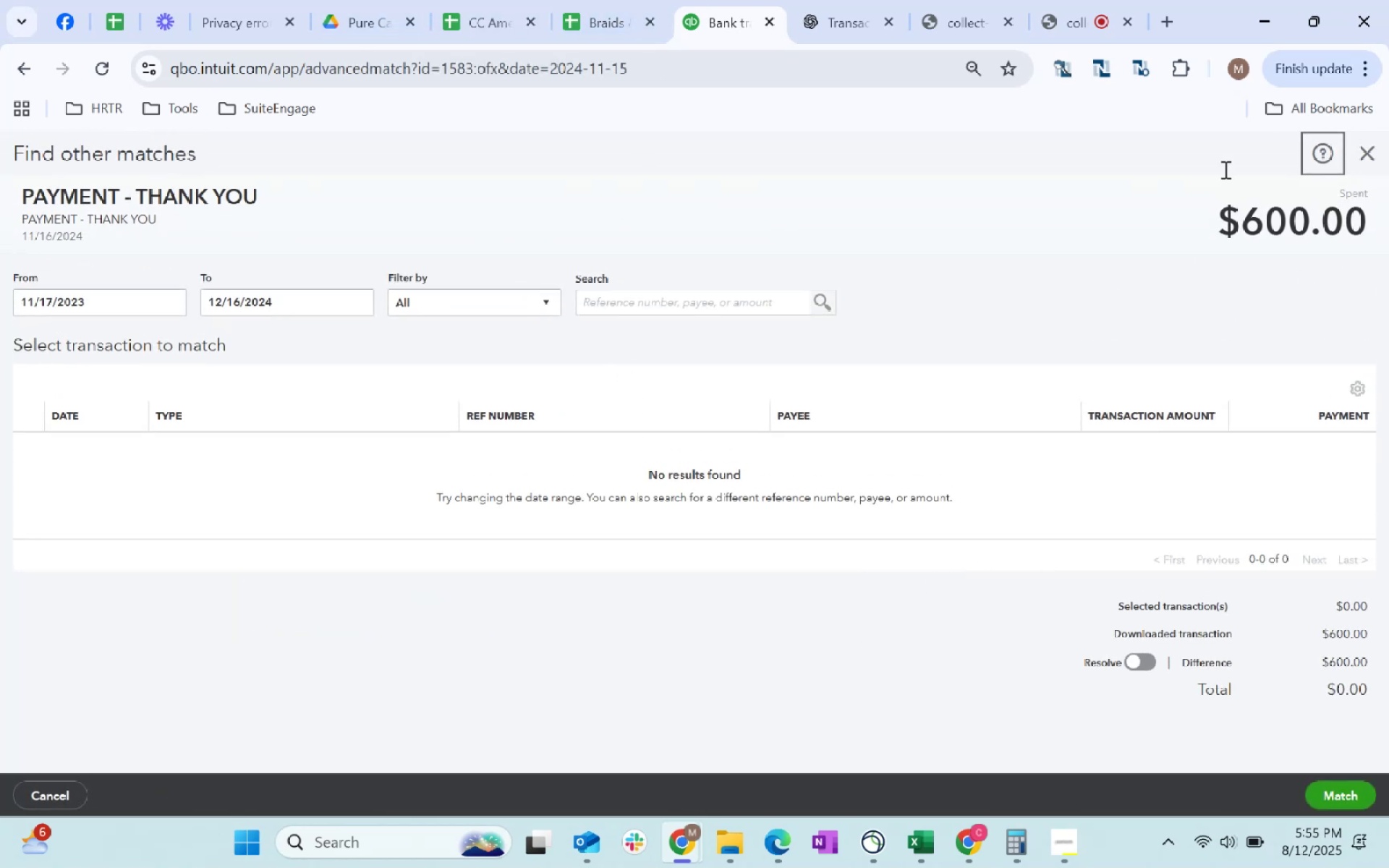 
left_click([1380, 145])
 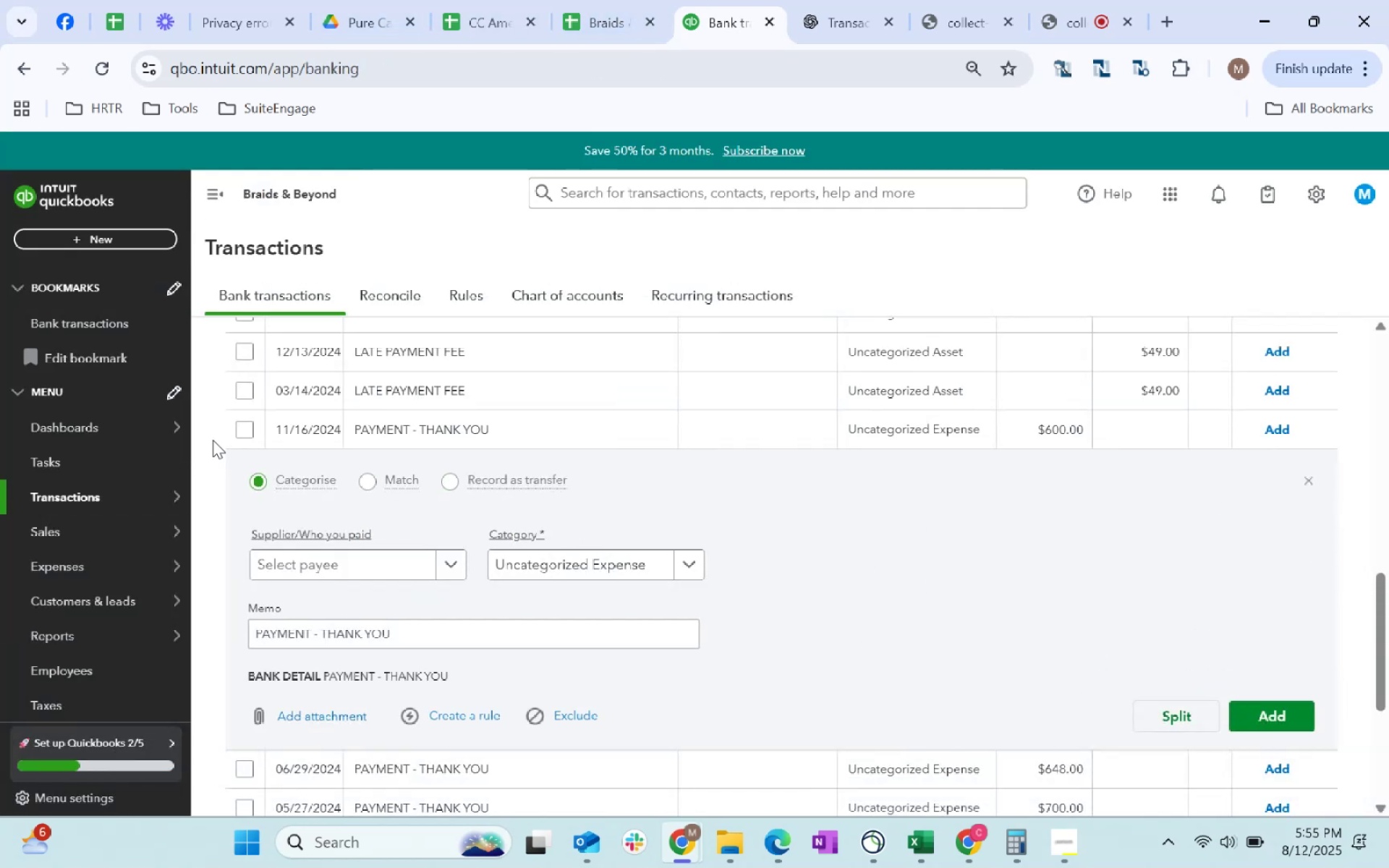 
left_click([243, 427])
 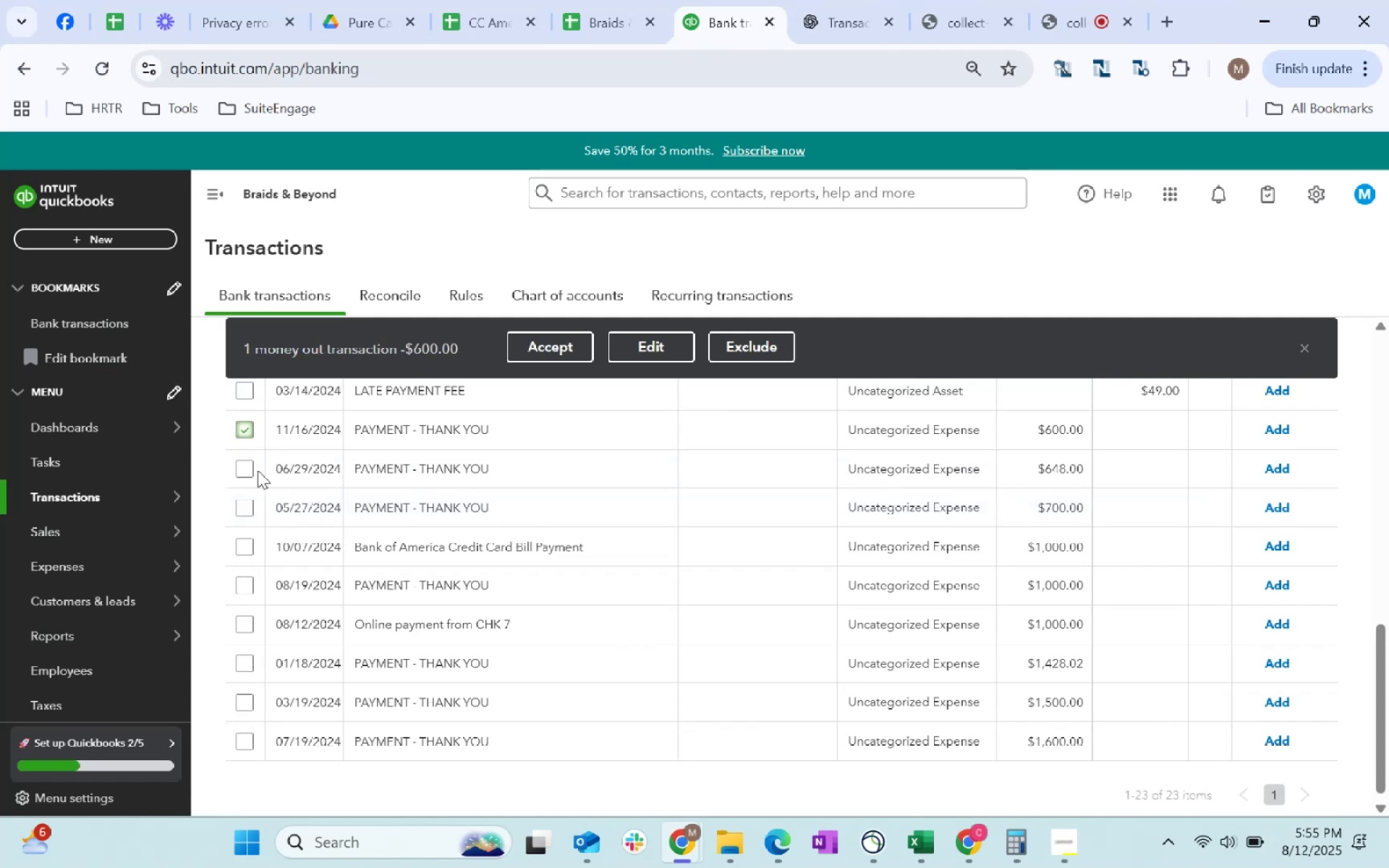 
left_click([247, 469])
 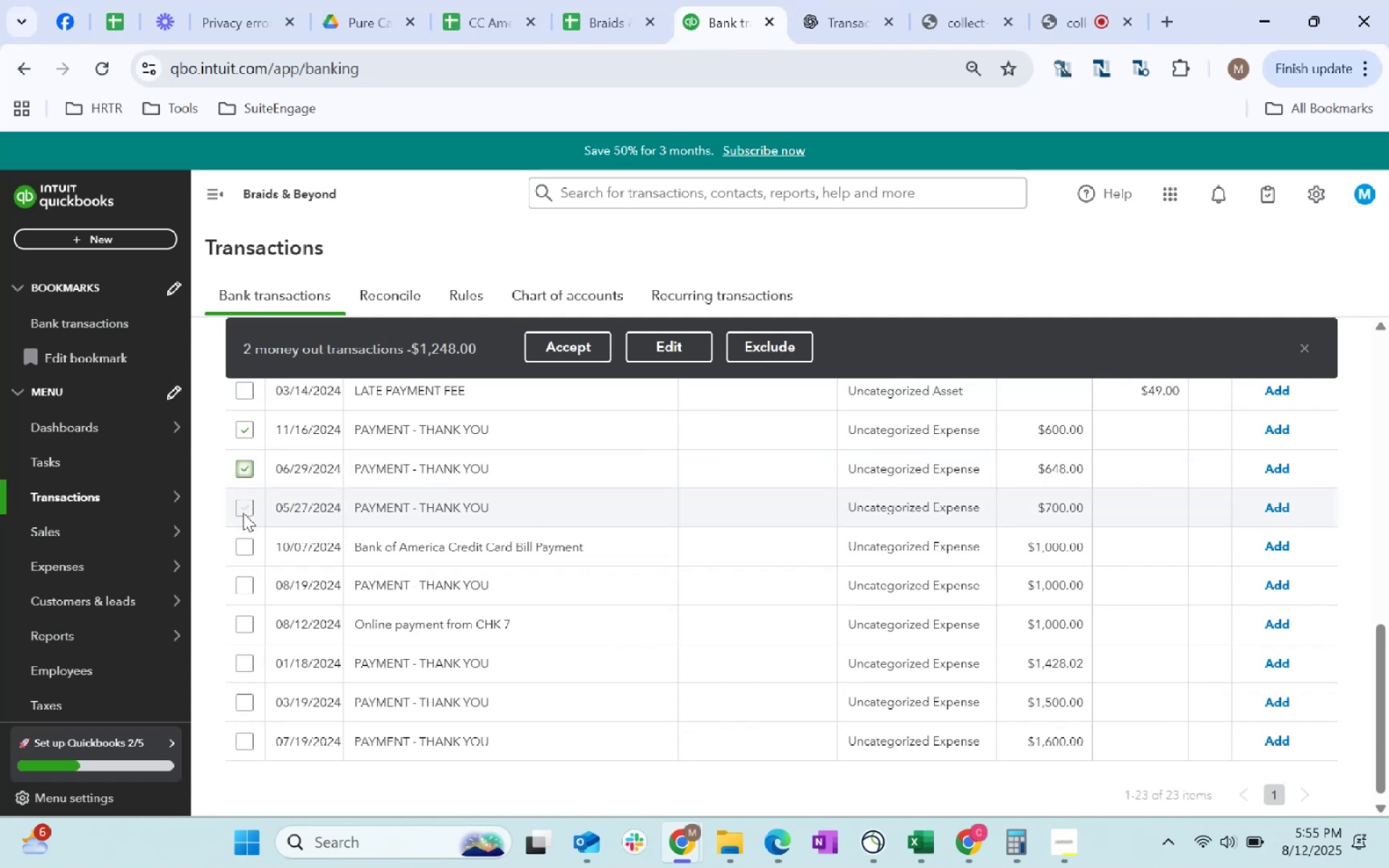 
left_click([250, 510])
 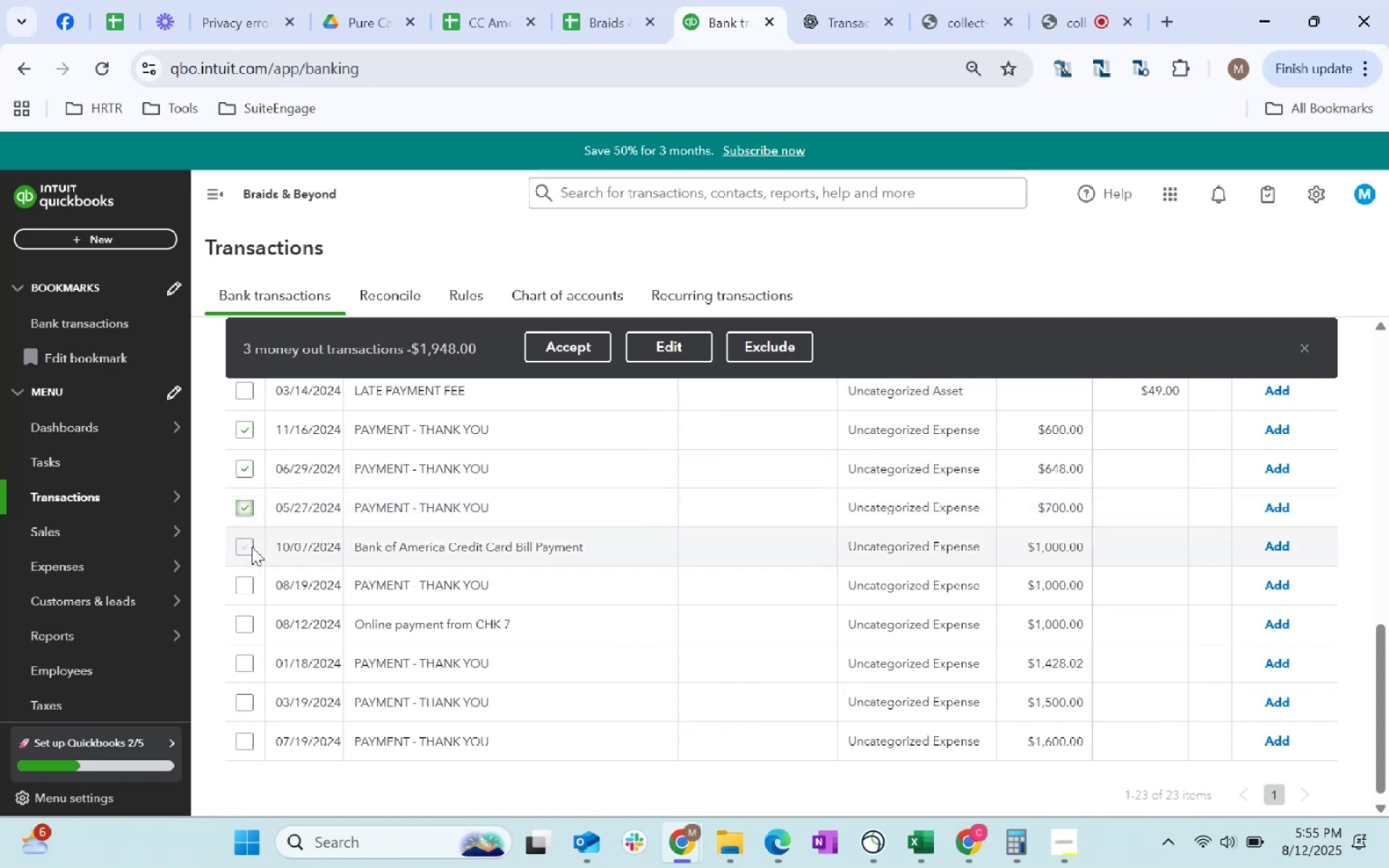 
wait(8.1)
 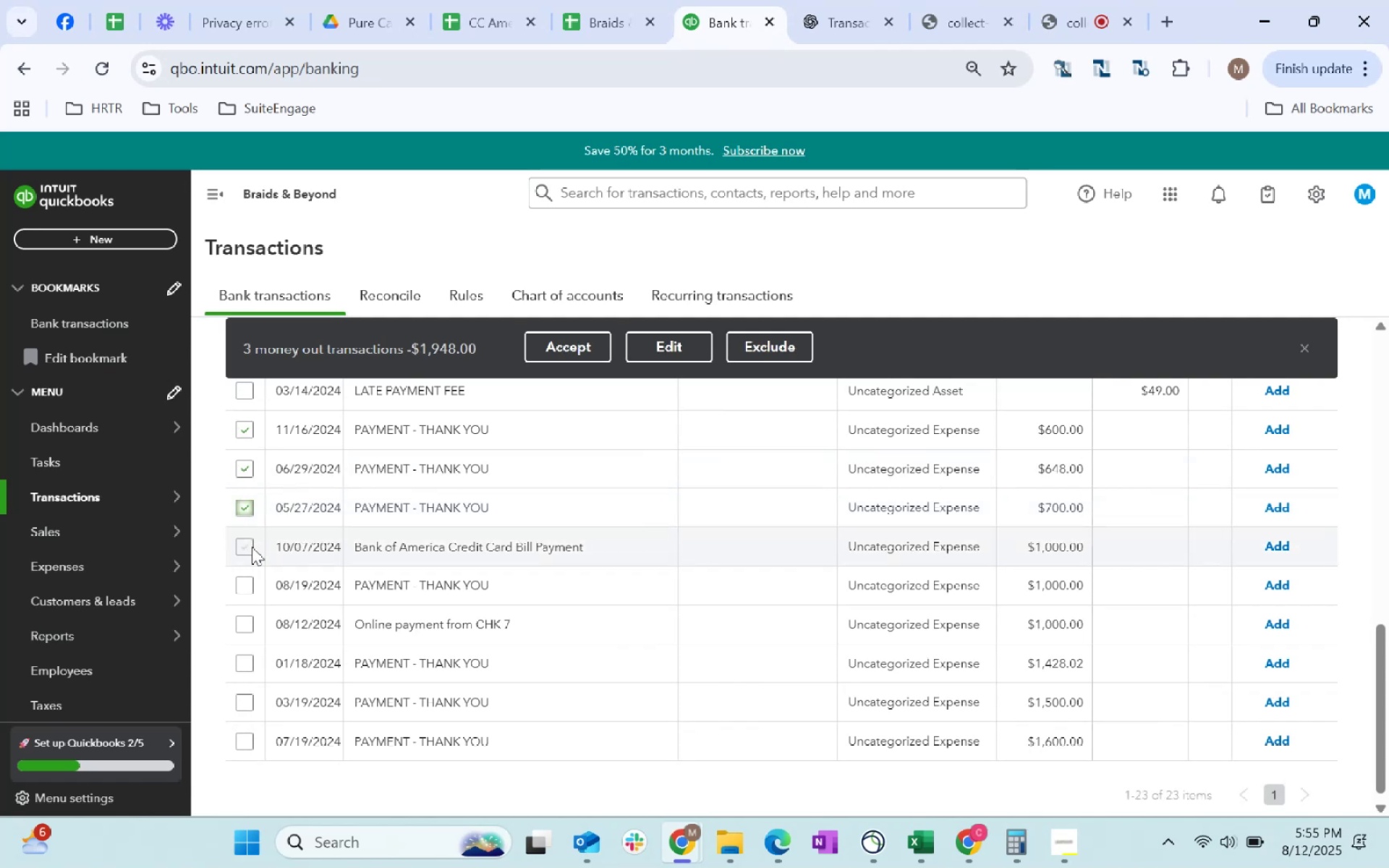 
left_click([772, 676])
 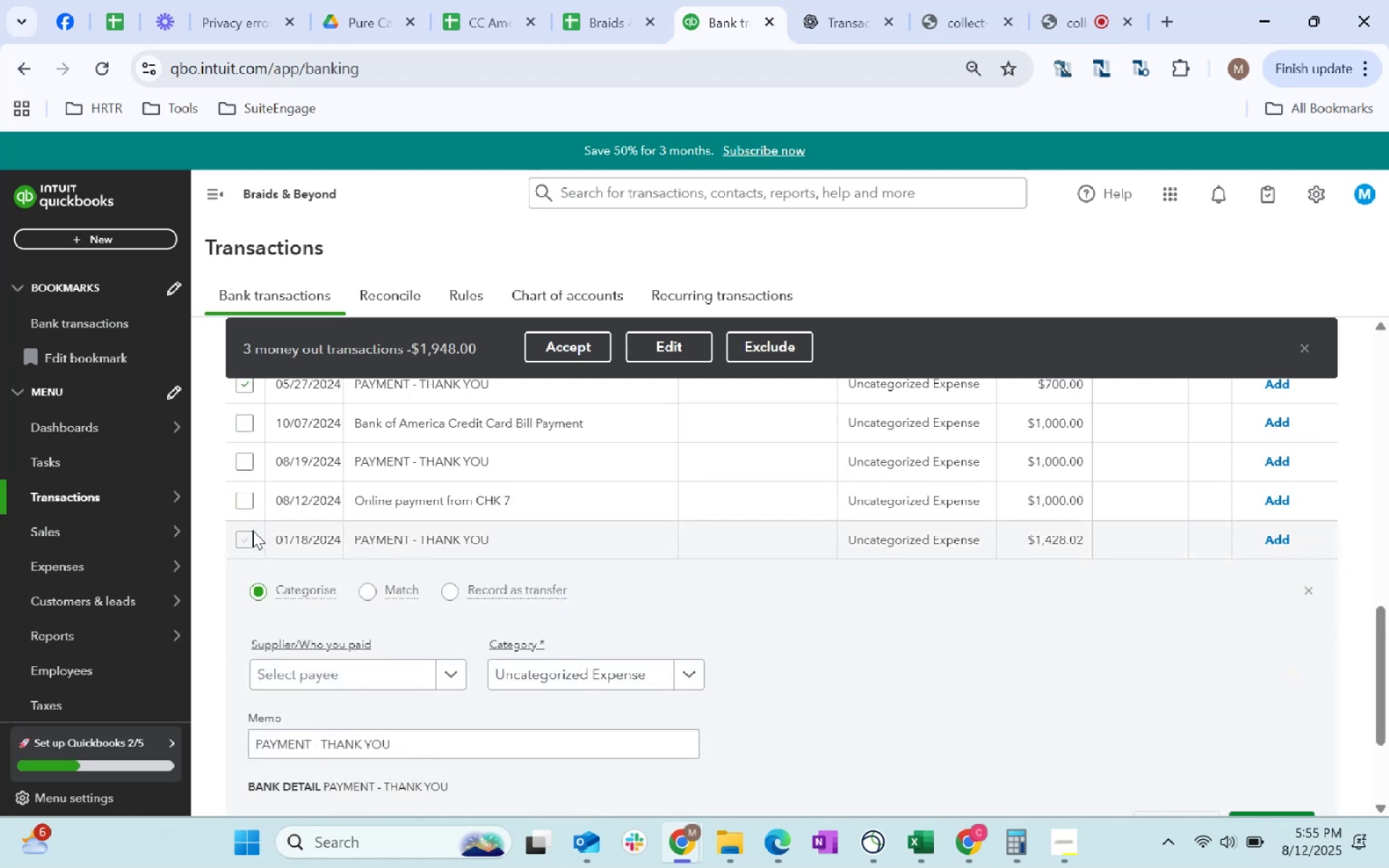 
left_click([242, 427])
 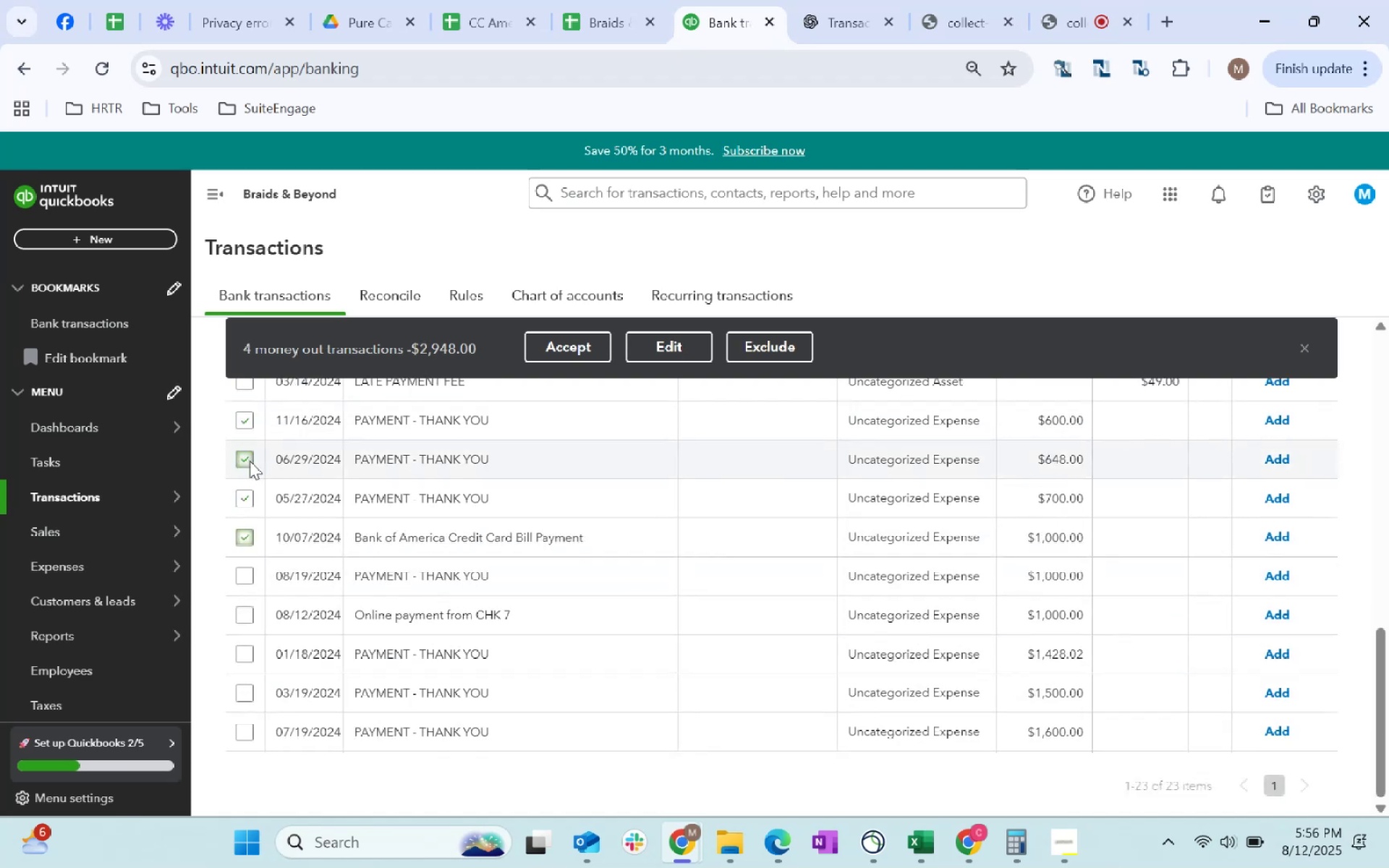 
double_click([250, 461])
 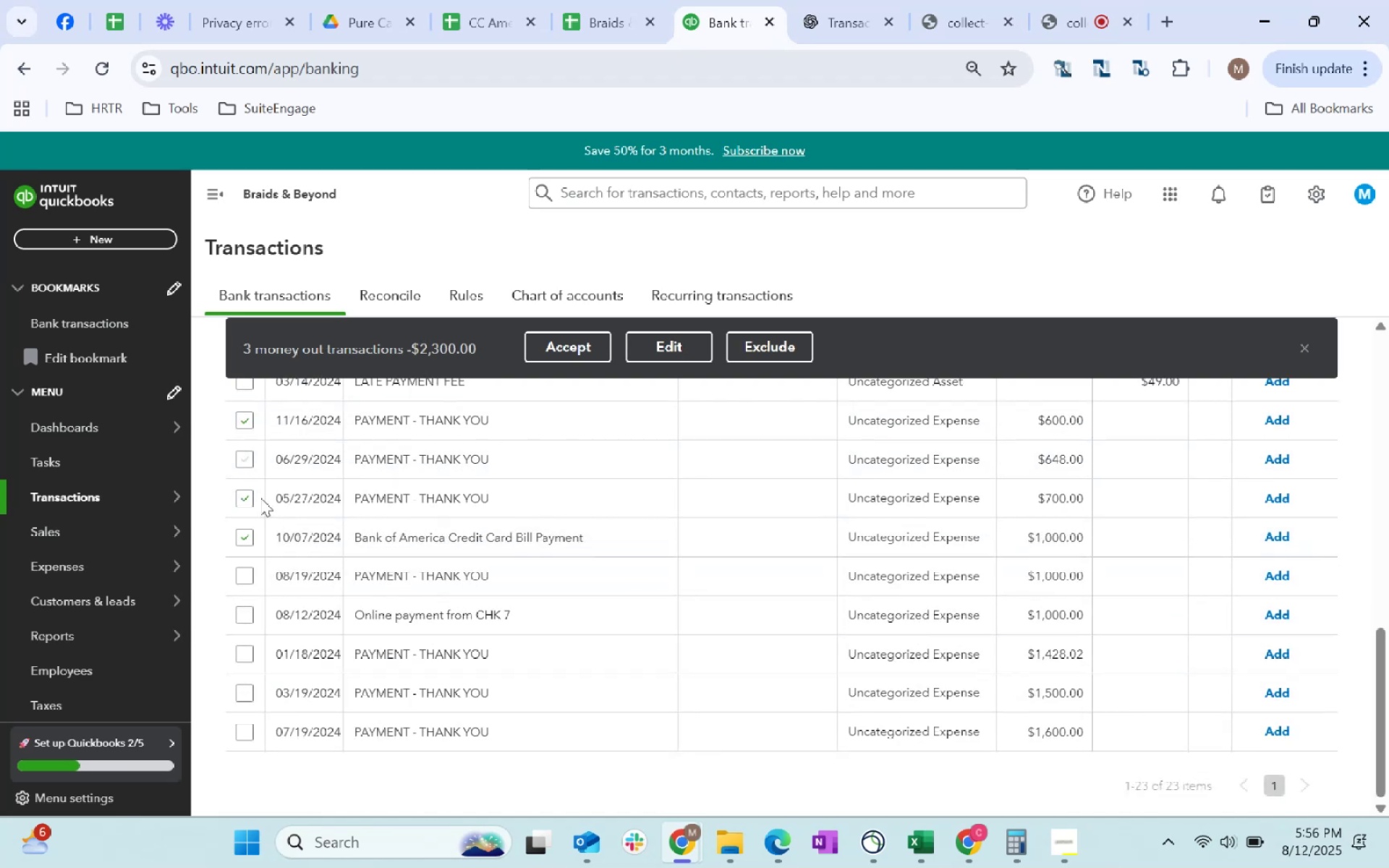 
left_click([240, 460])
 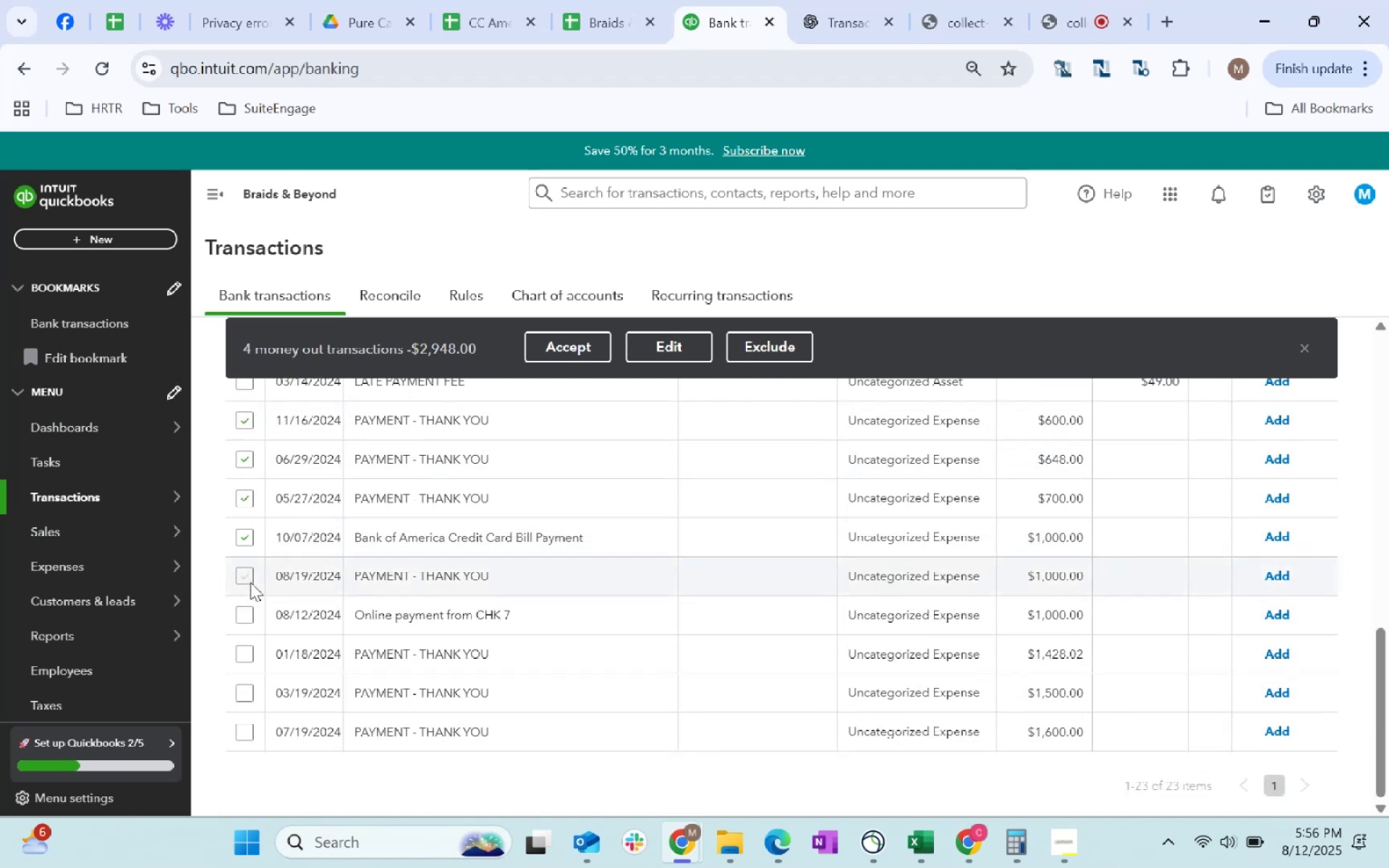 
double_click([249, 612])
 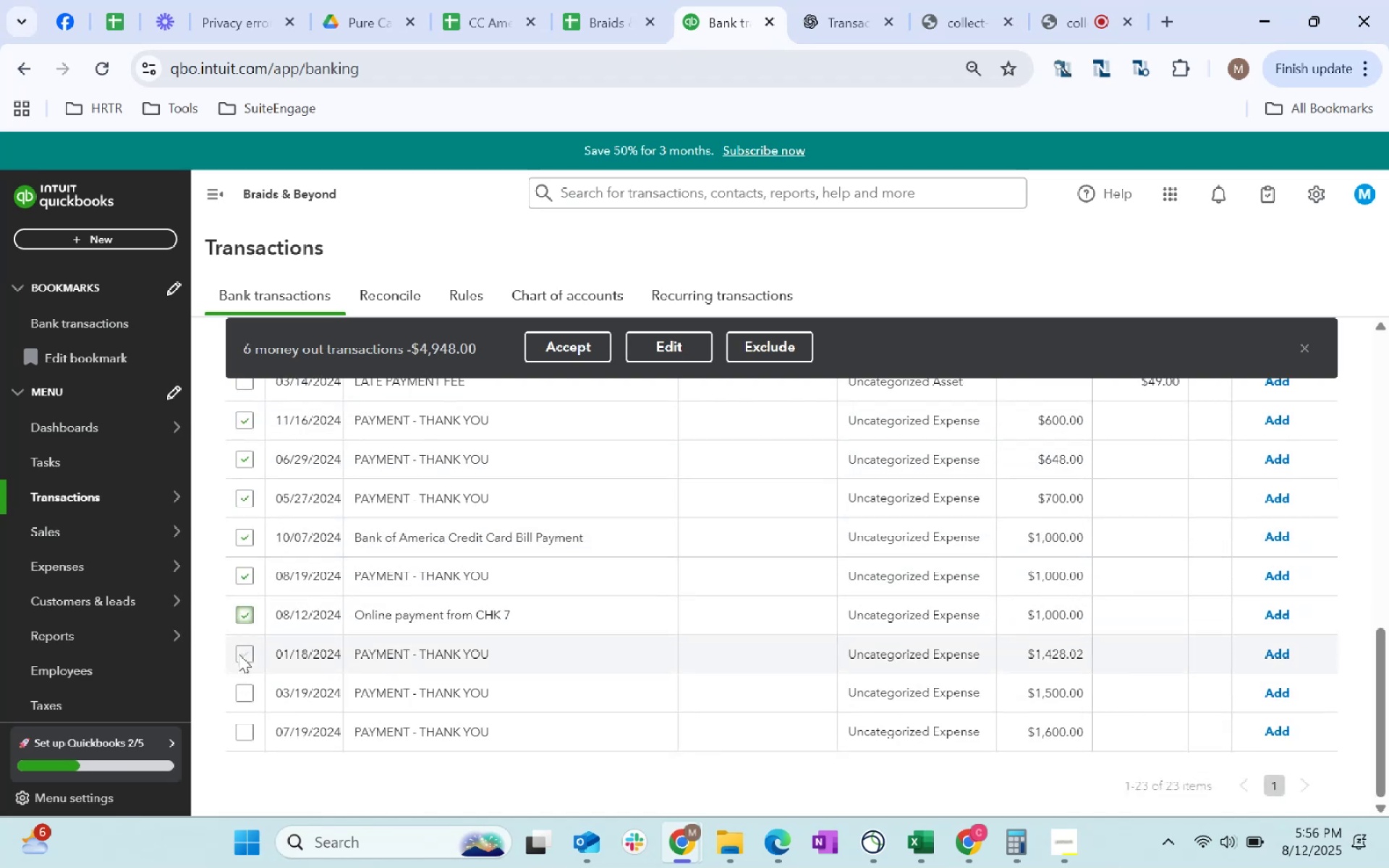 
left_click([239, 654])
 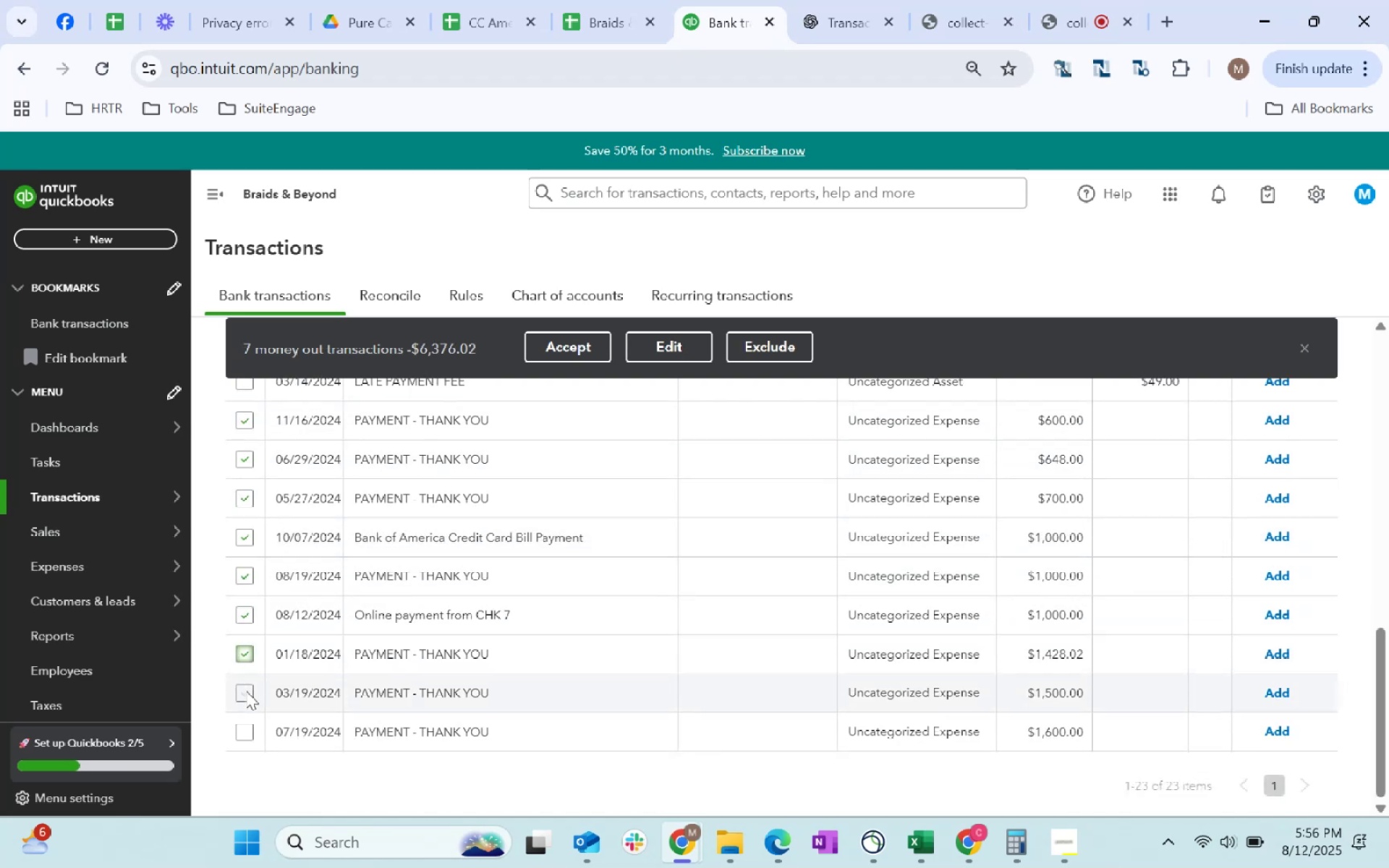 
left_click([246, 694])
 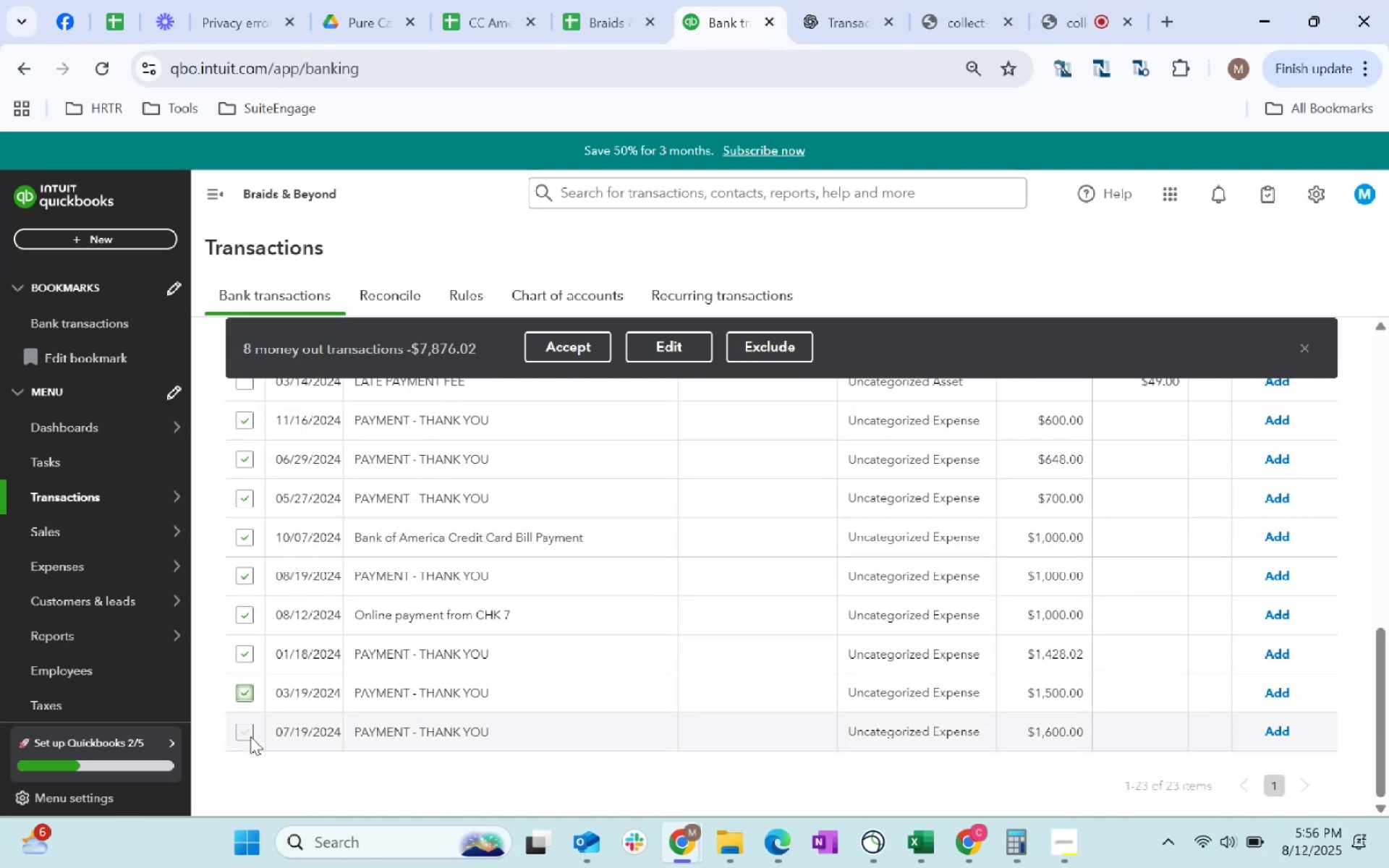 
left_click([249, 738])
 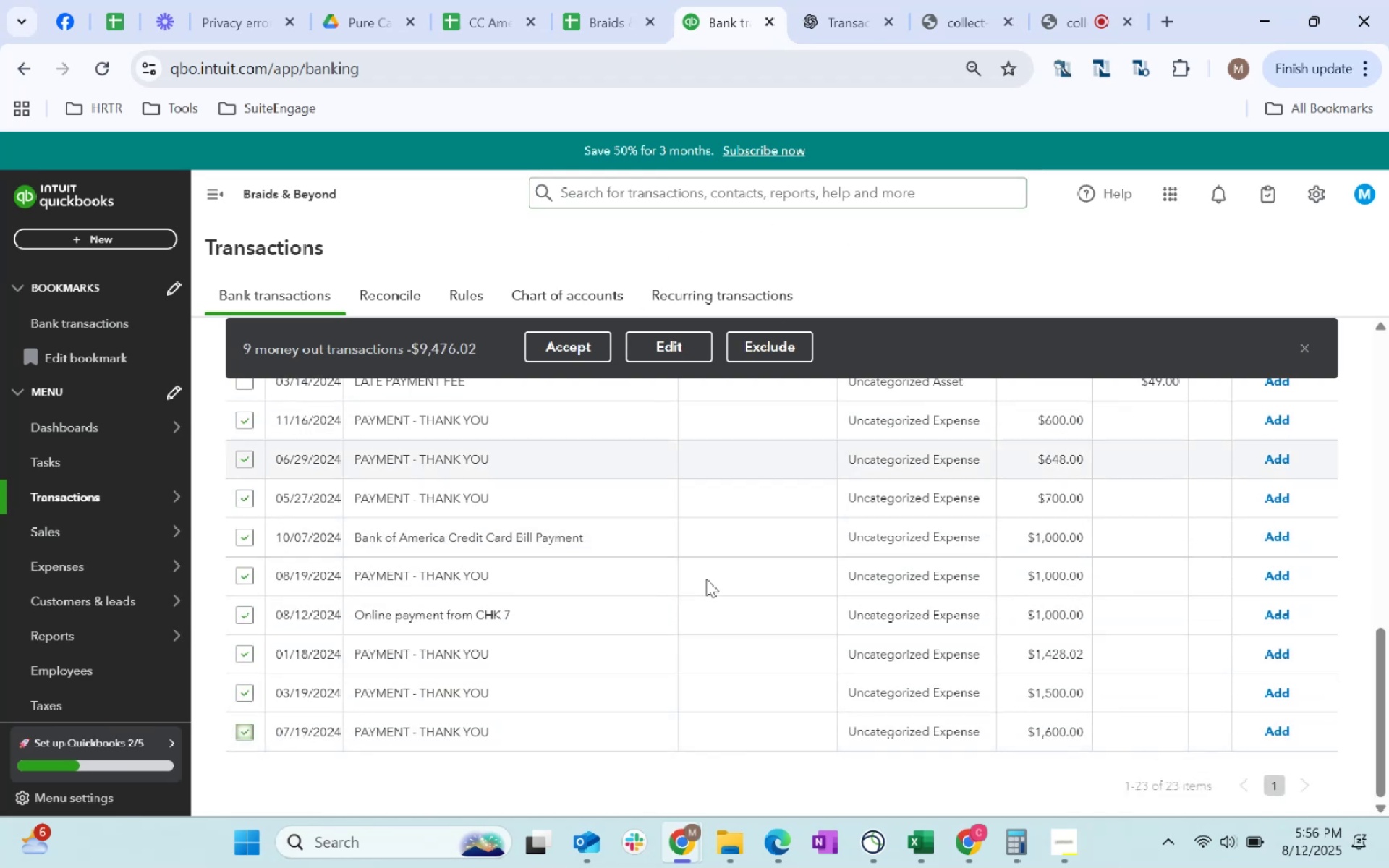 
scroll: coordinate [783, 712], scroll_direction: up, amount: 3.0
 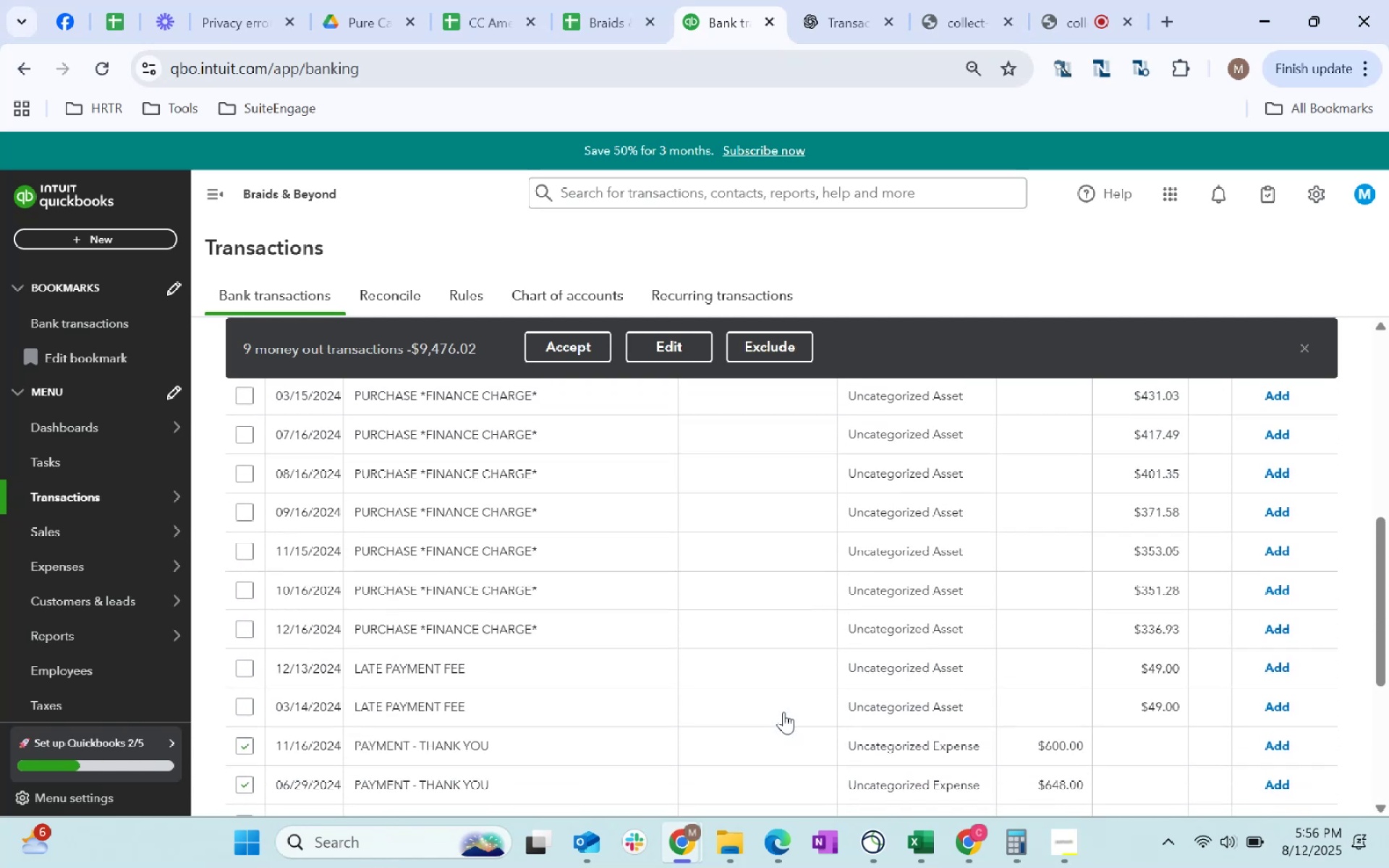 
scroll: coordinate [783, 712], scroll_direction: down, amount: 2.0
 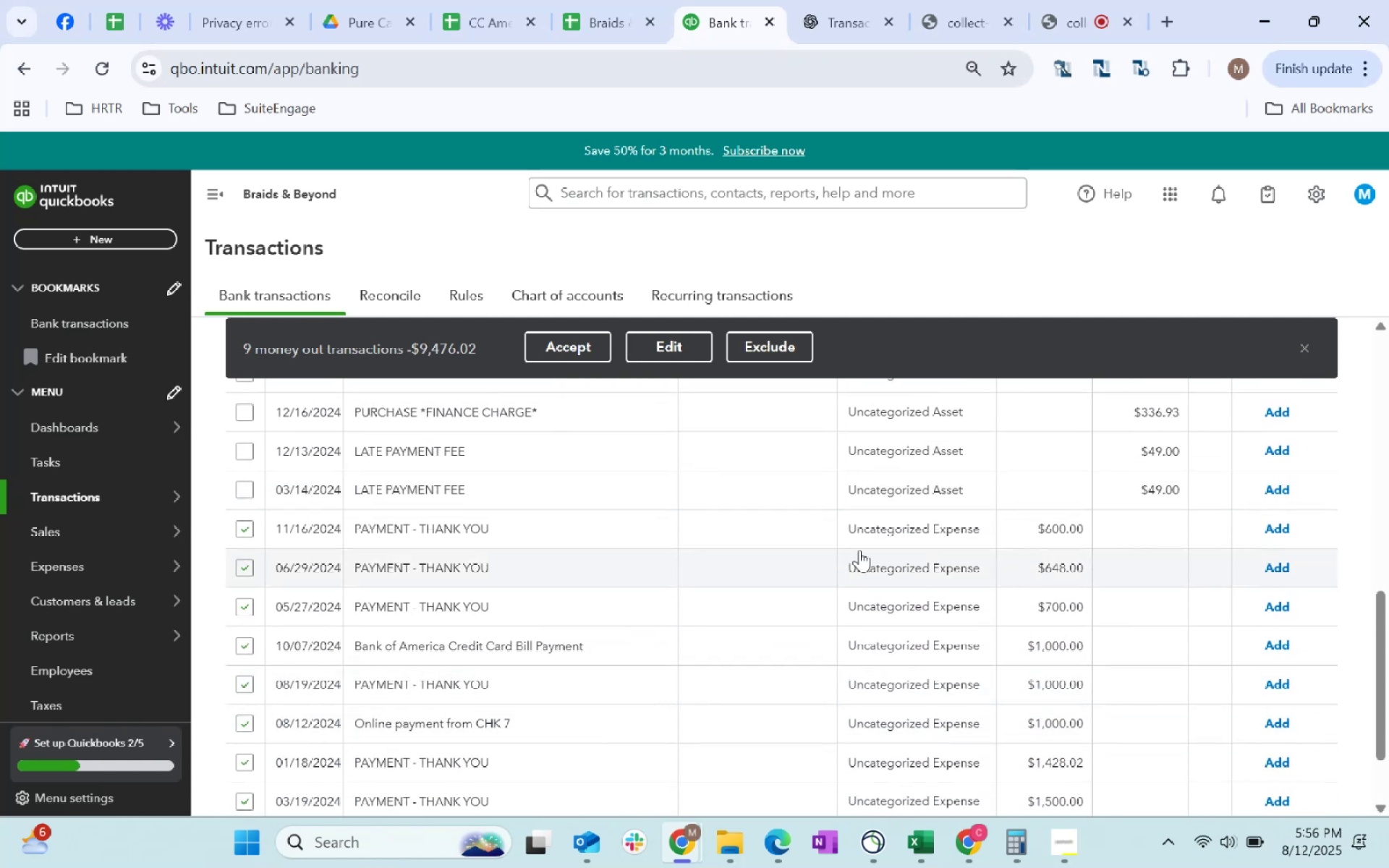 
left_click([718, 535])
 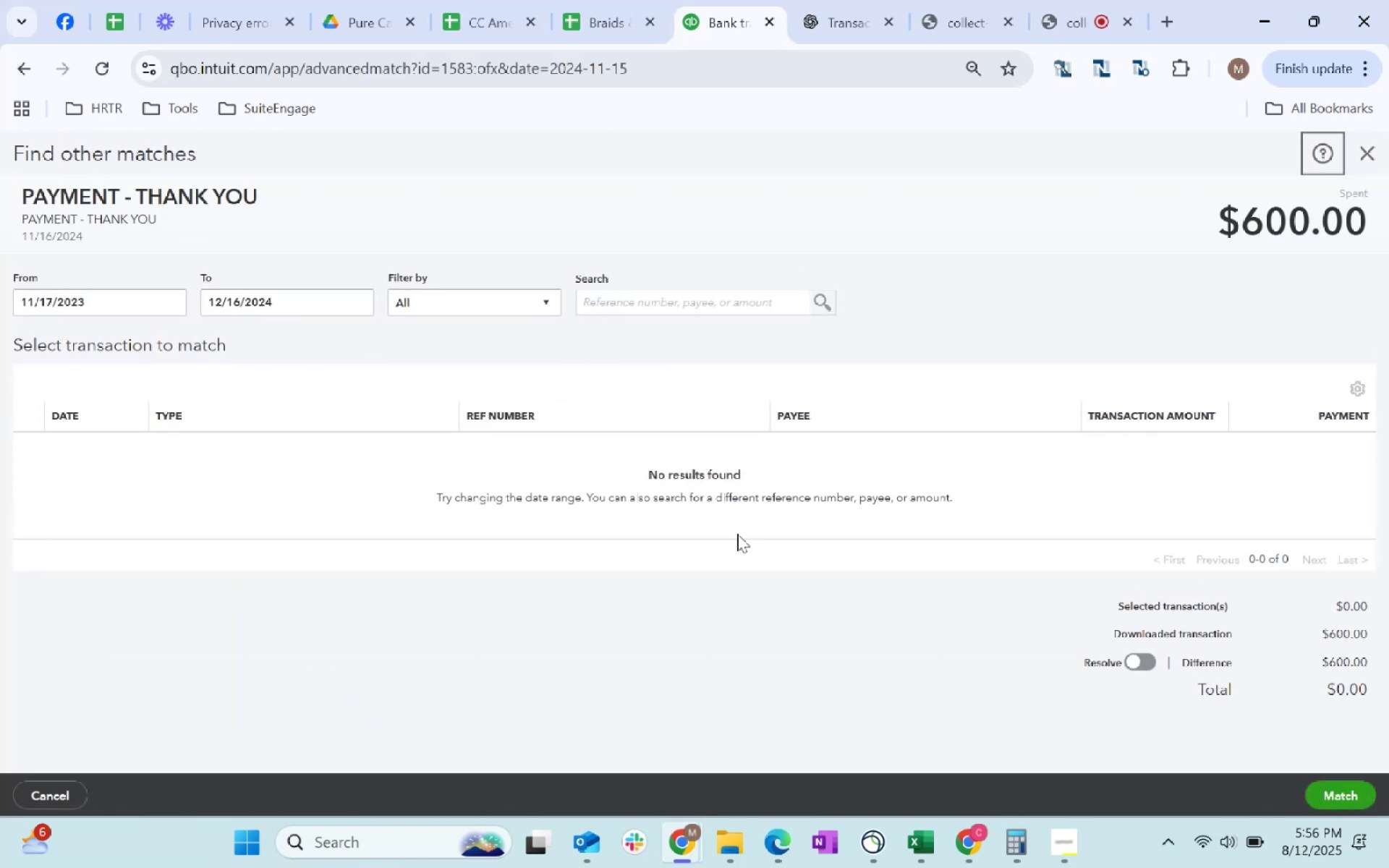 
wait(6.08)
 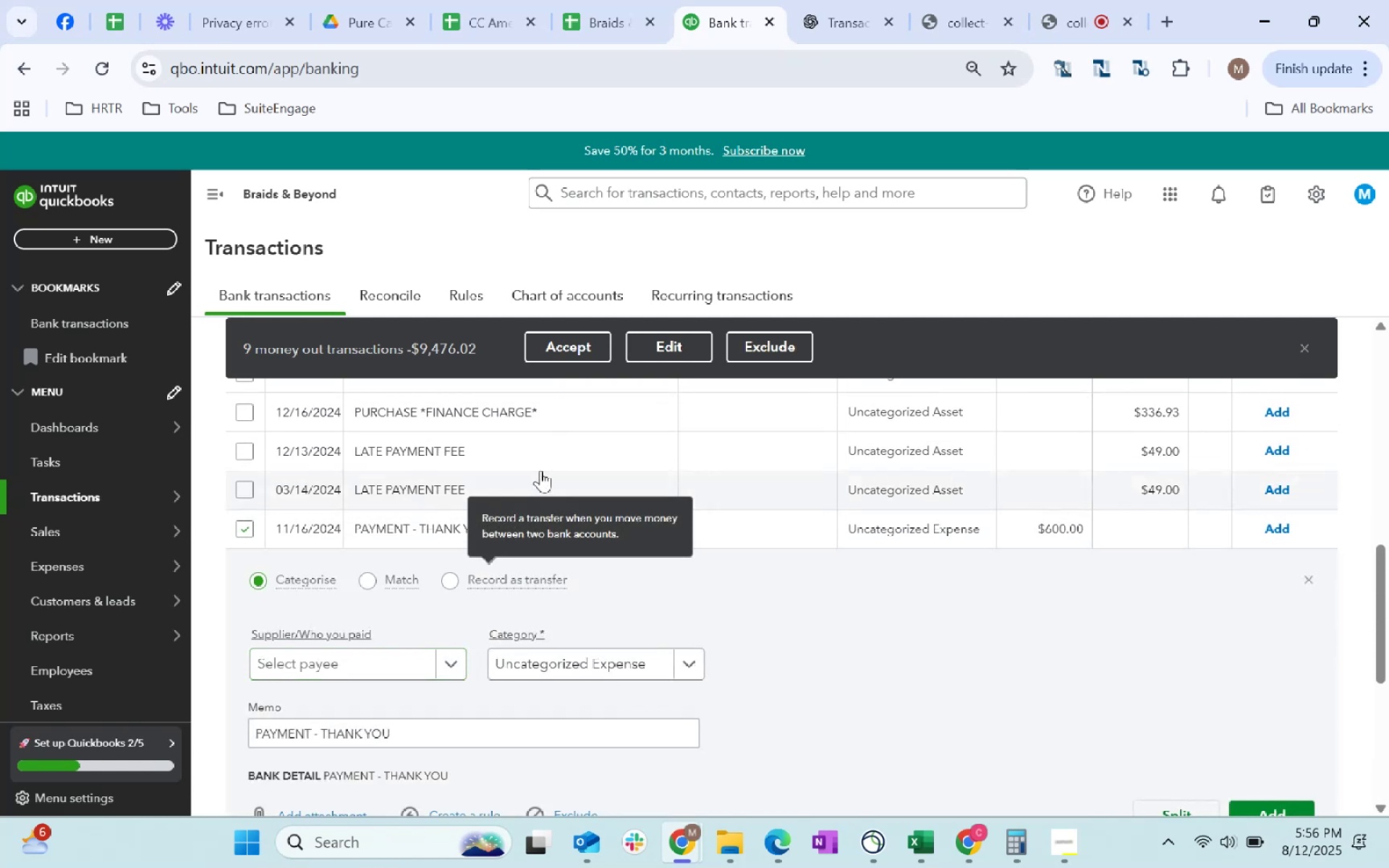 
left_click([1365, 158])
 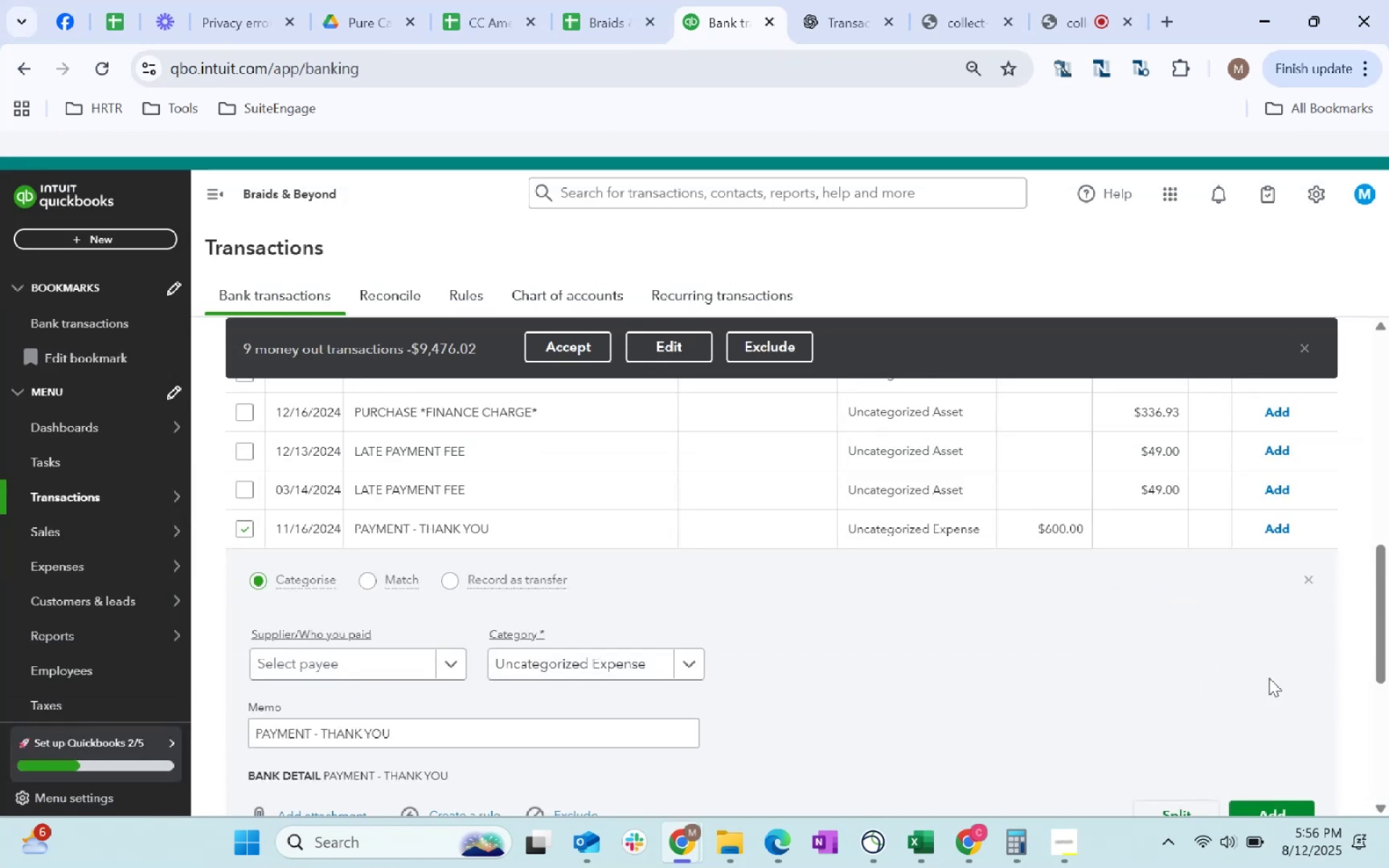 
scroll: coordinate [1027, 609], scroll_direction: down, amount: 3.0
 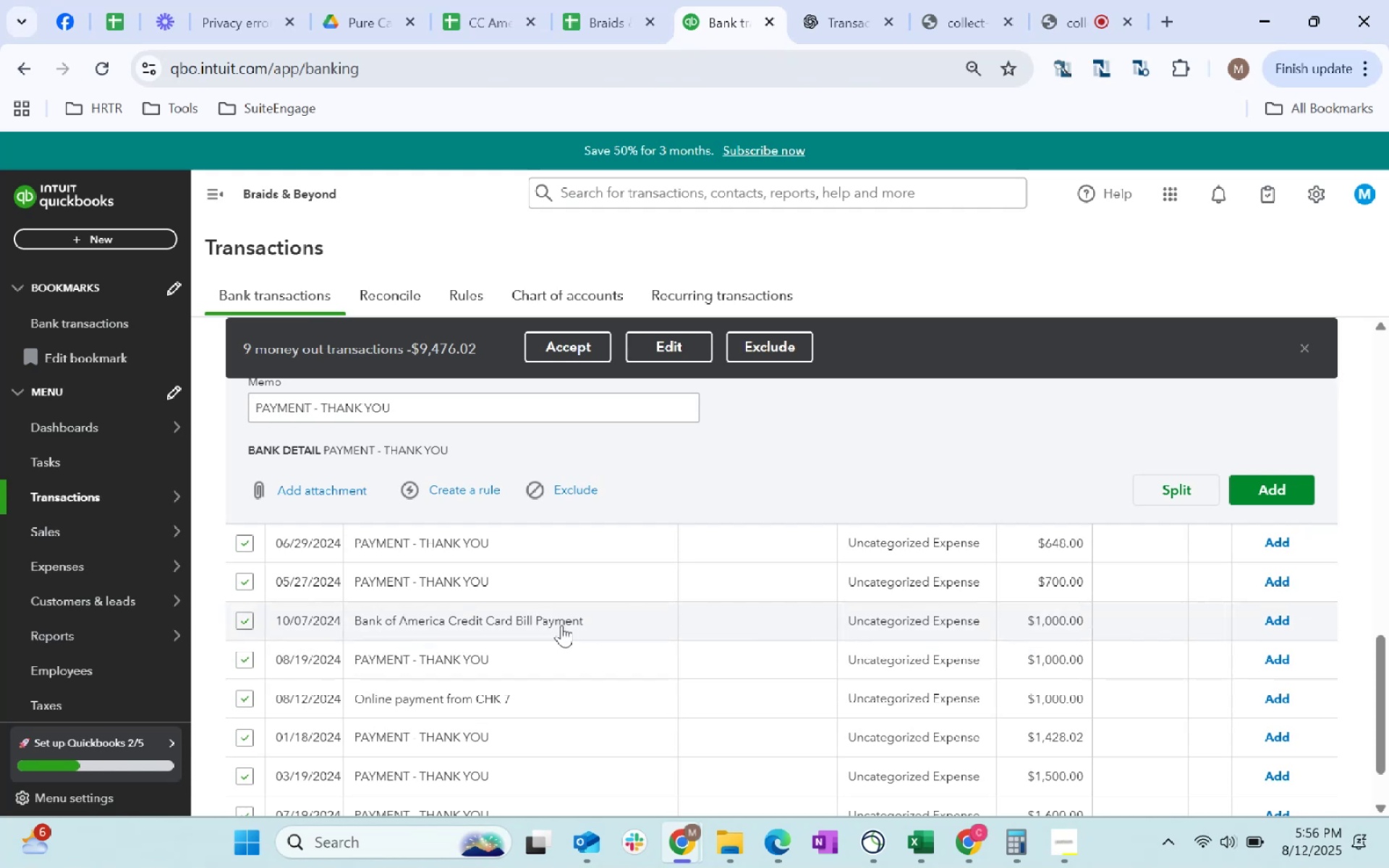 
left_click([561, 626])
 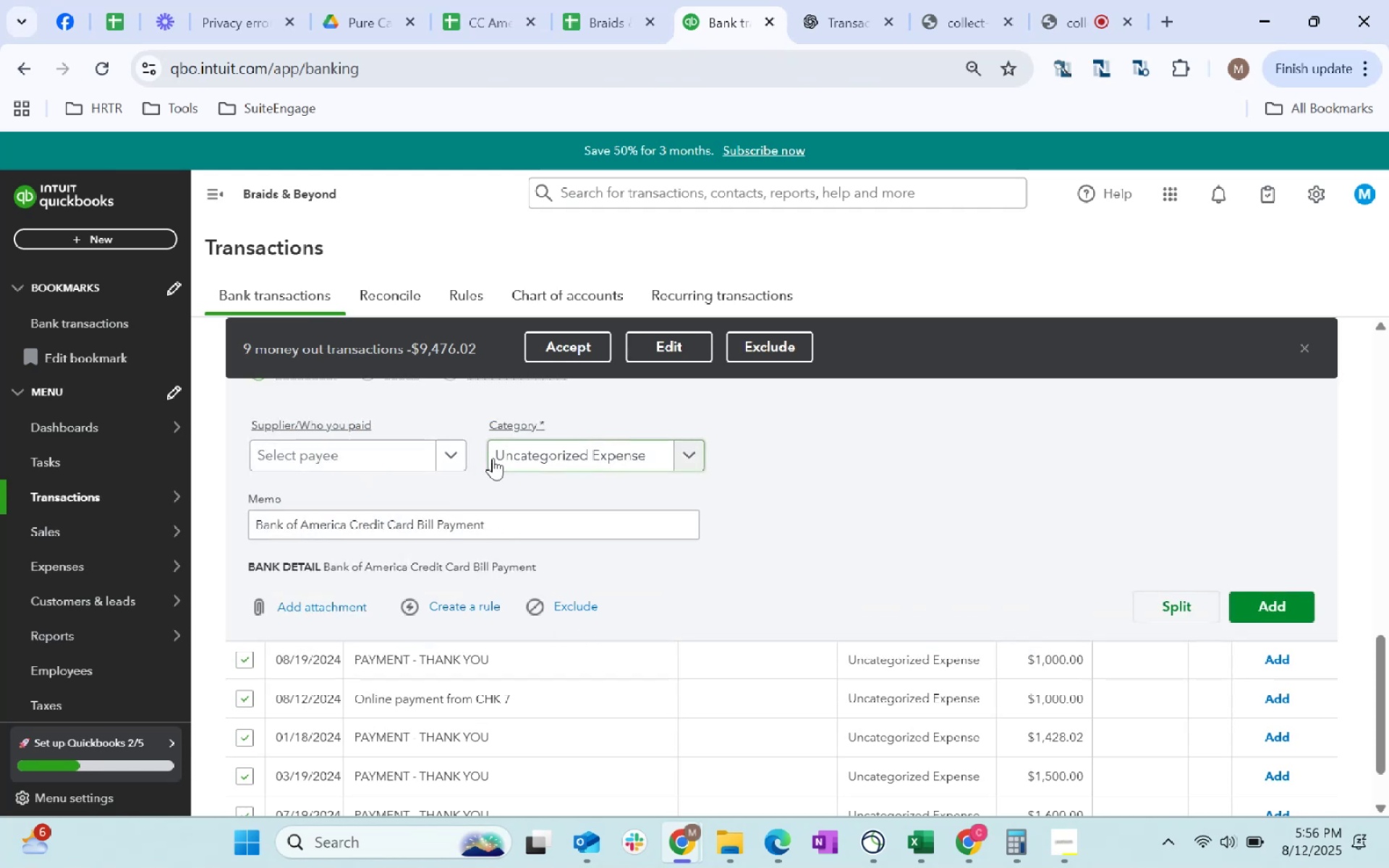 
left_click([396, 459])
 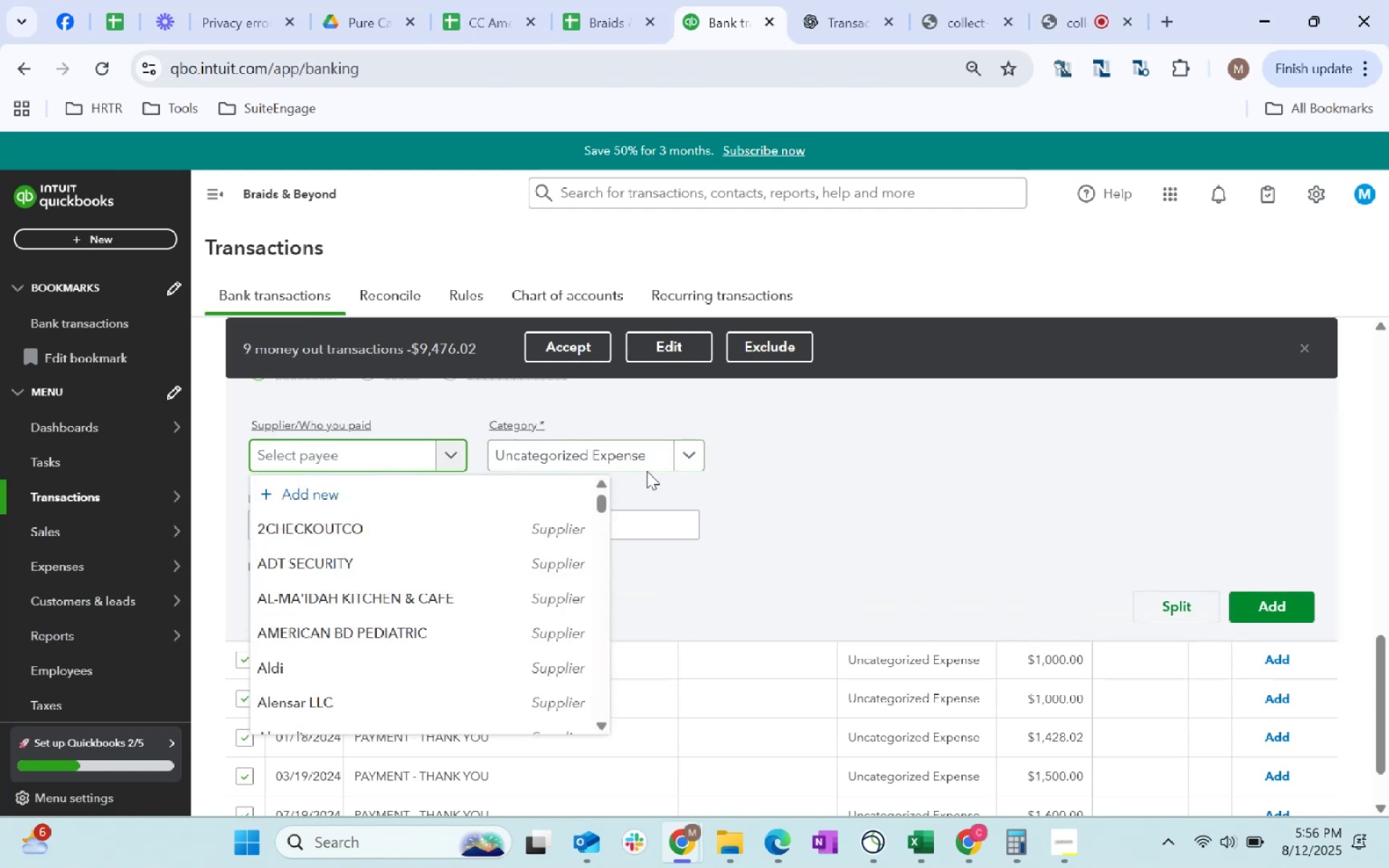 
scroll: coordinate [728, 513], scroll_direction: up, amount: 2.0
 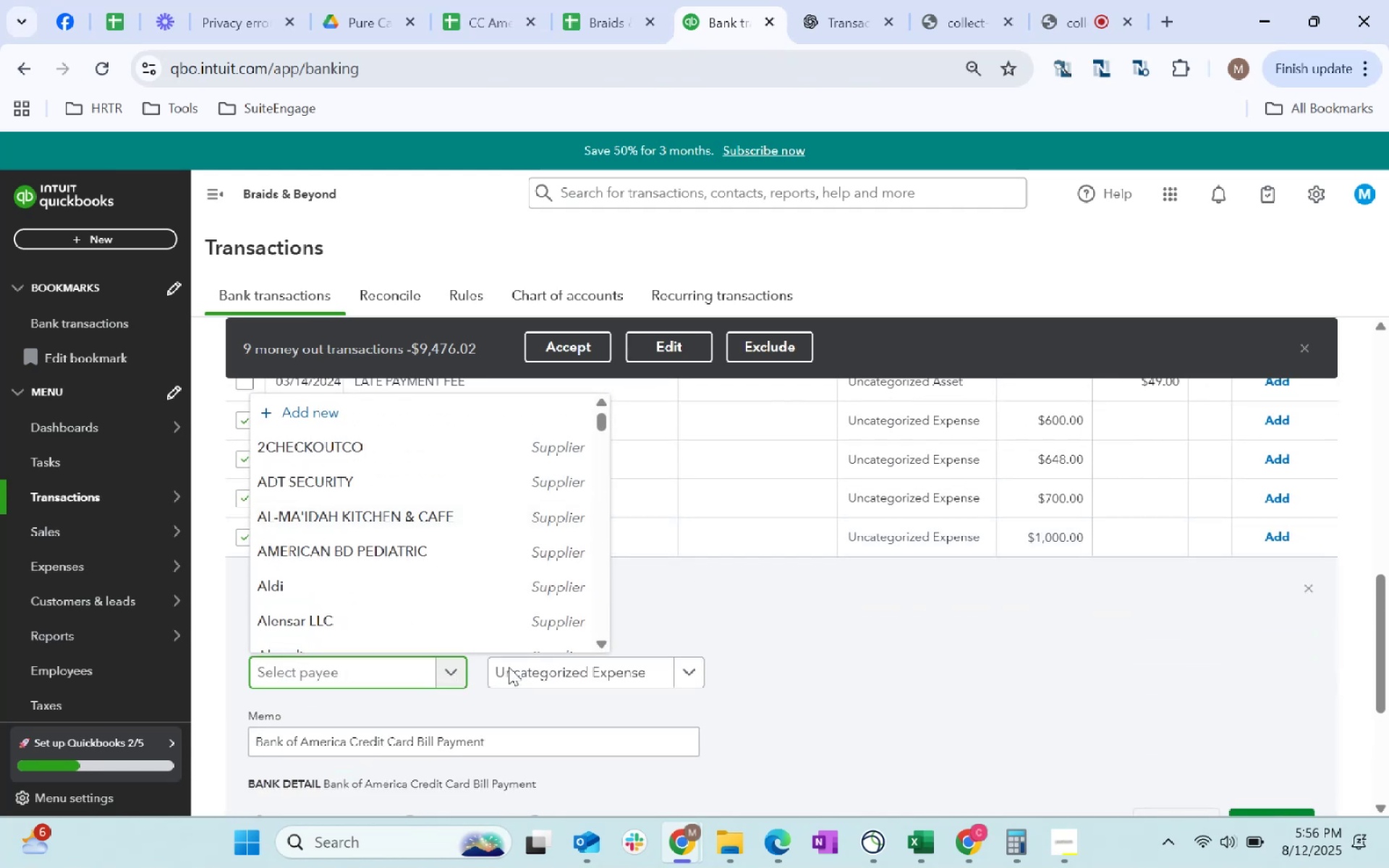 
left_click([822, 611])
 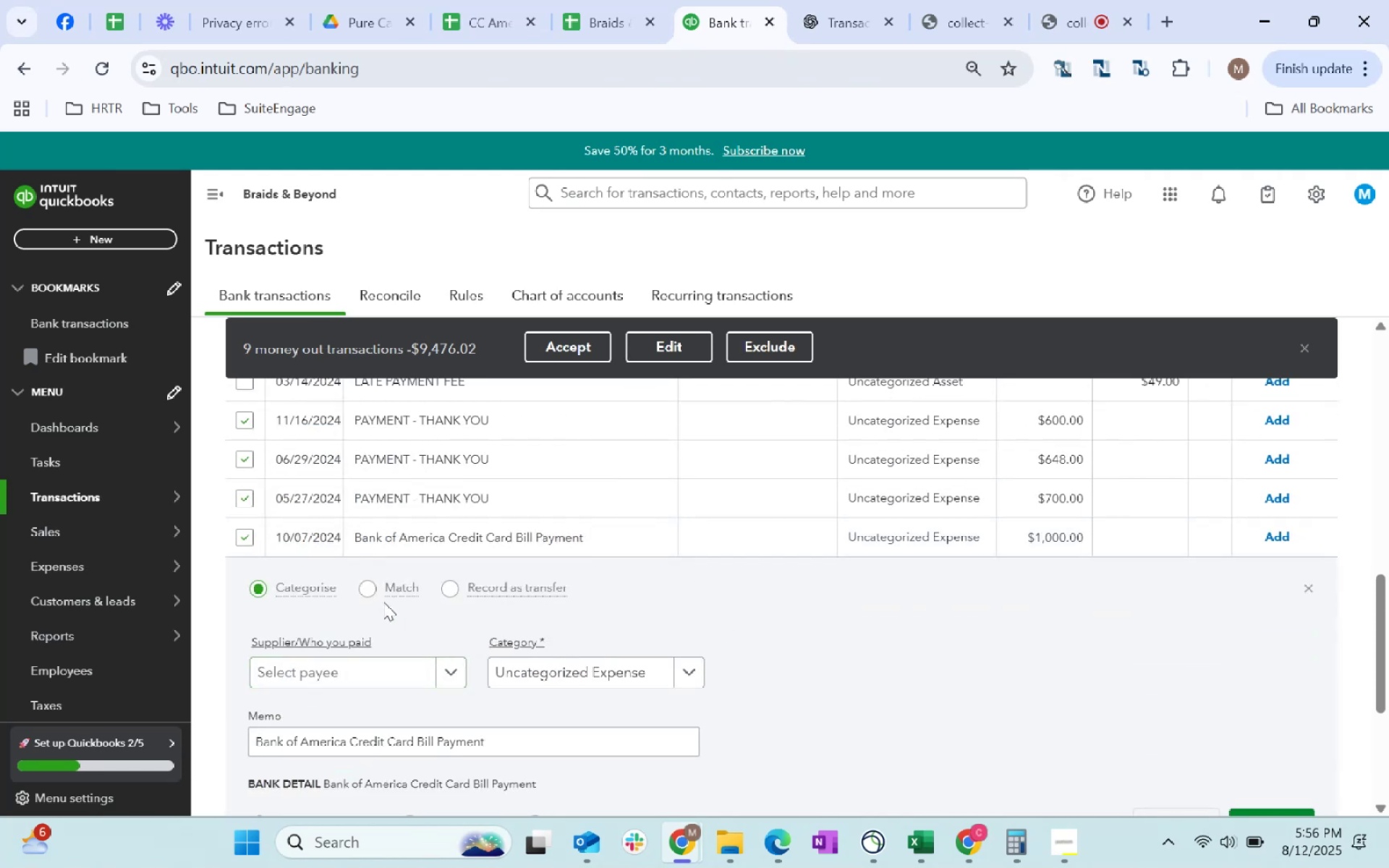 
left_click([372, 591])
 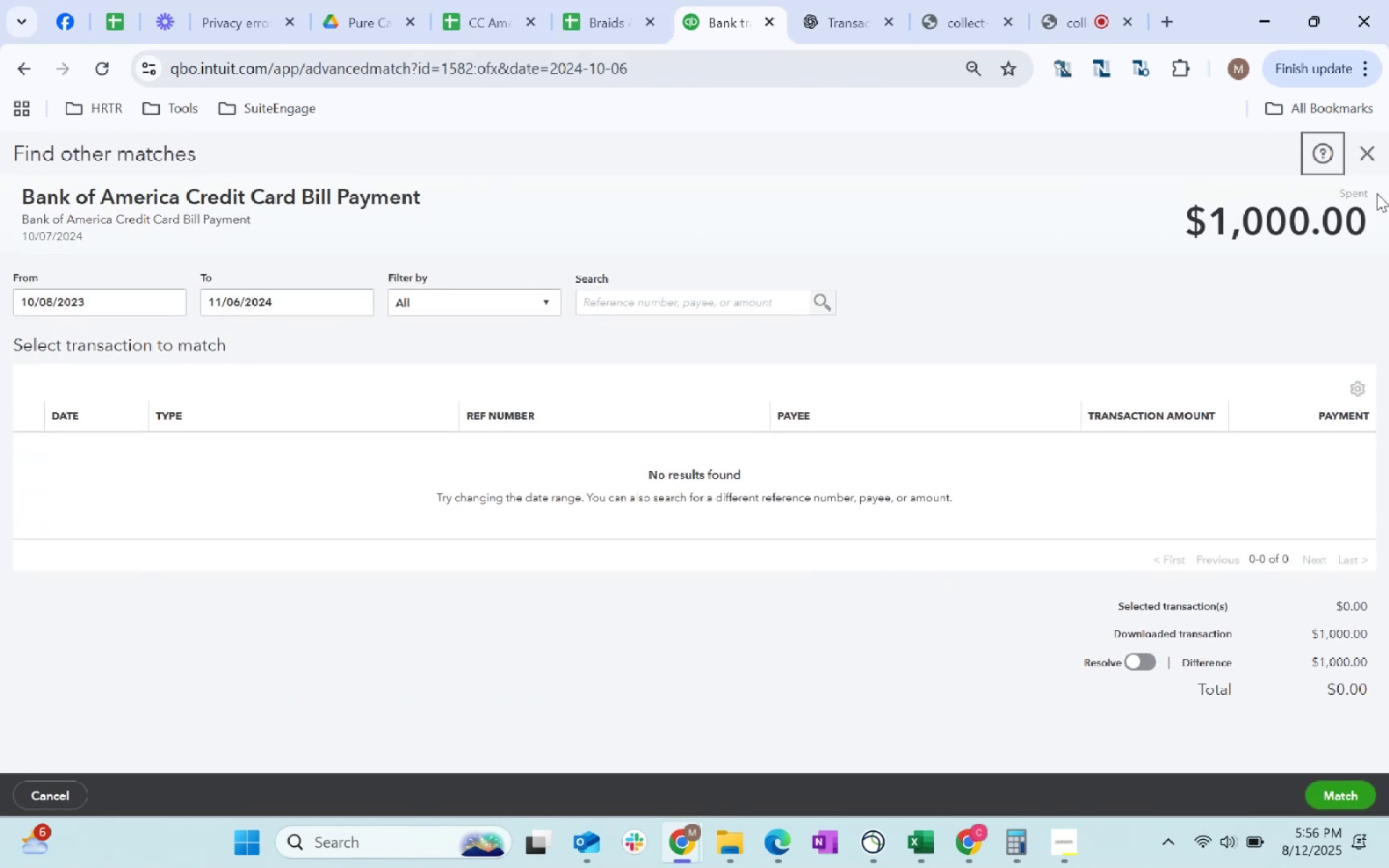 
left_click([1362, 157])
 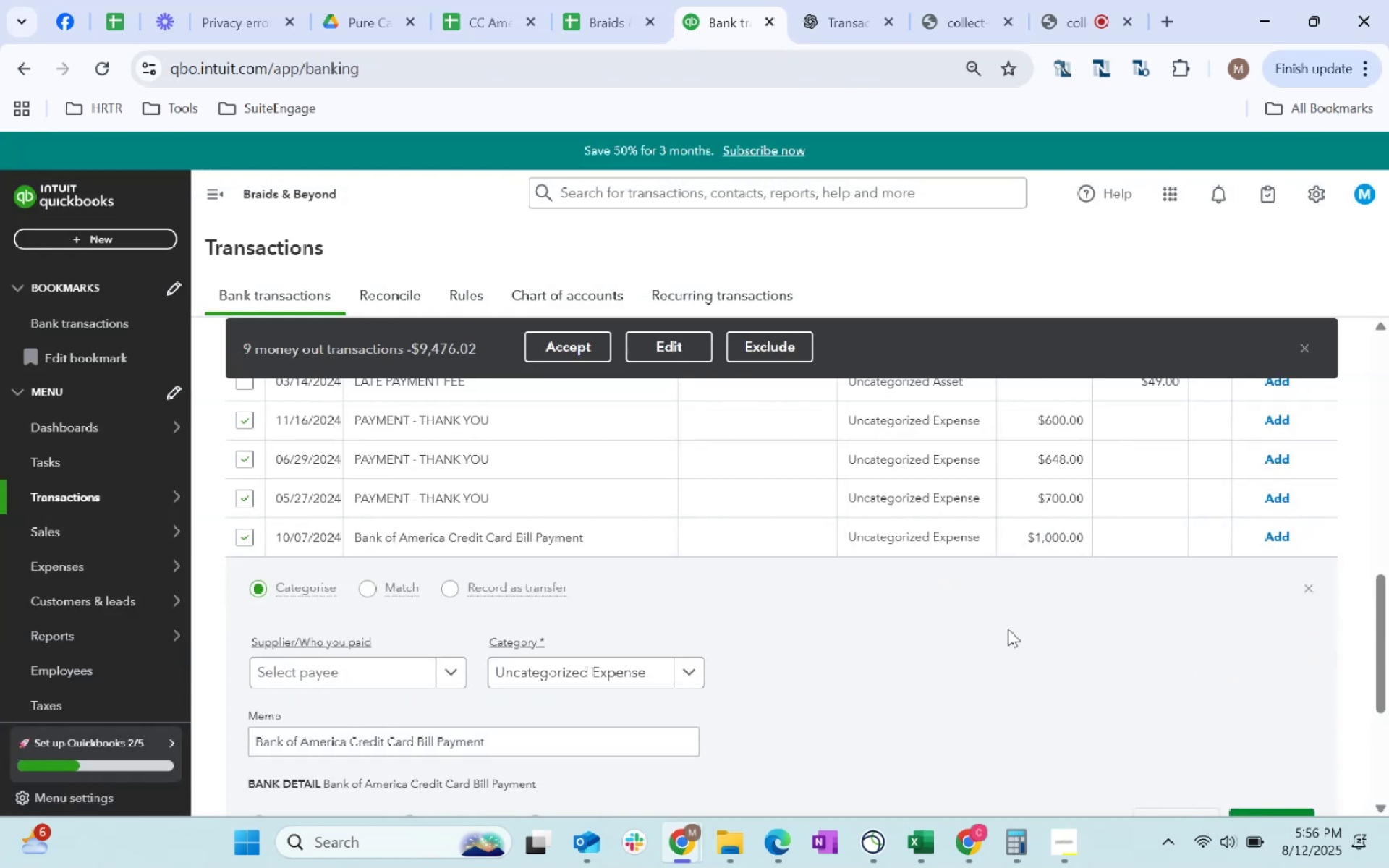 
scroll: coordinate [995, 621], scroll_direction: down, amount: 4.0
 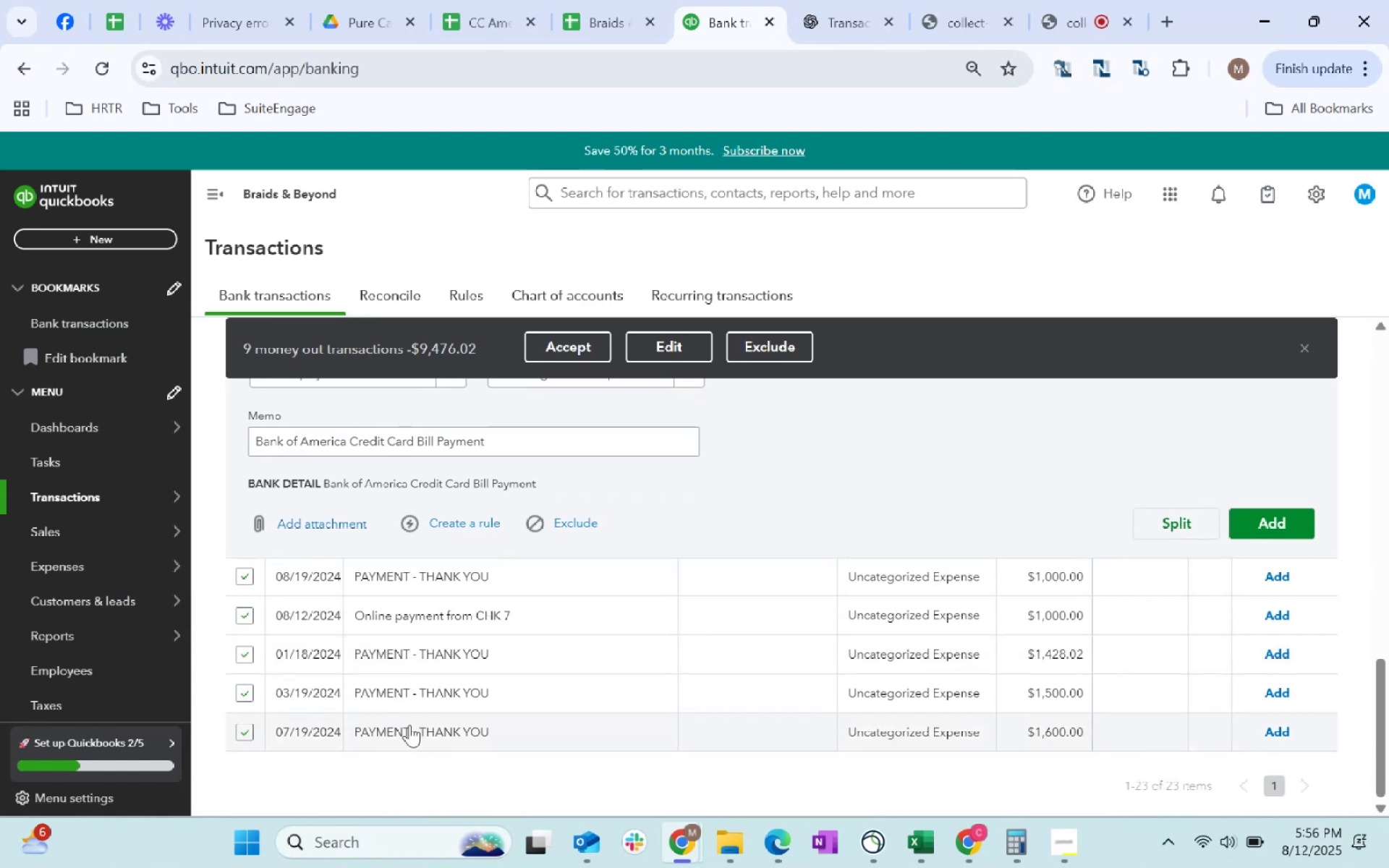 
scroll: coordinate [286, 493], scroll_direction: up, amount: 8.0
 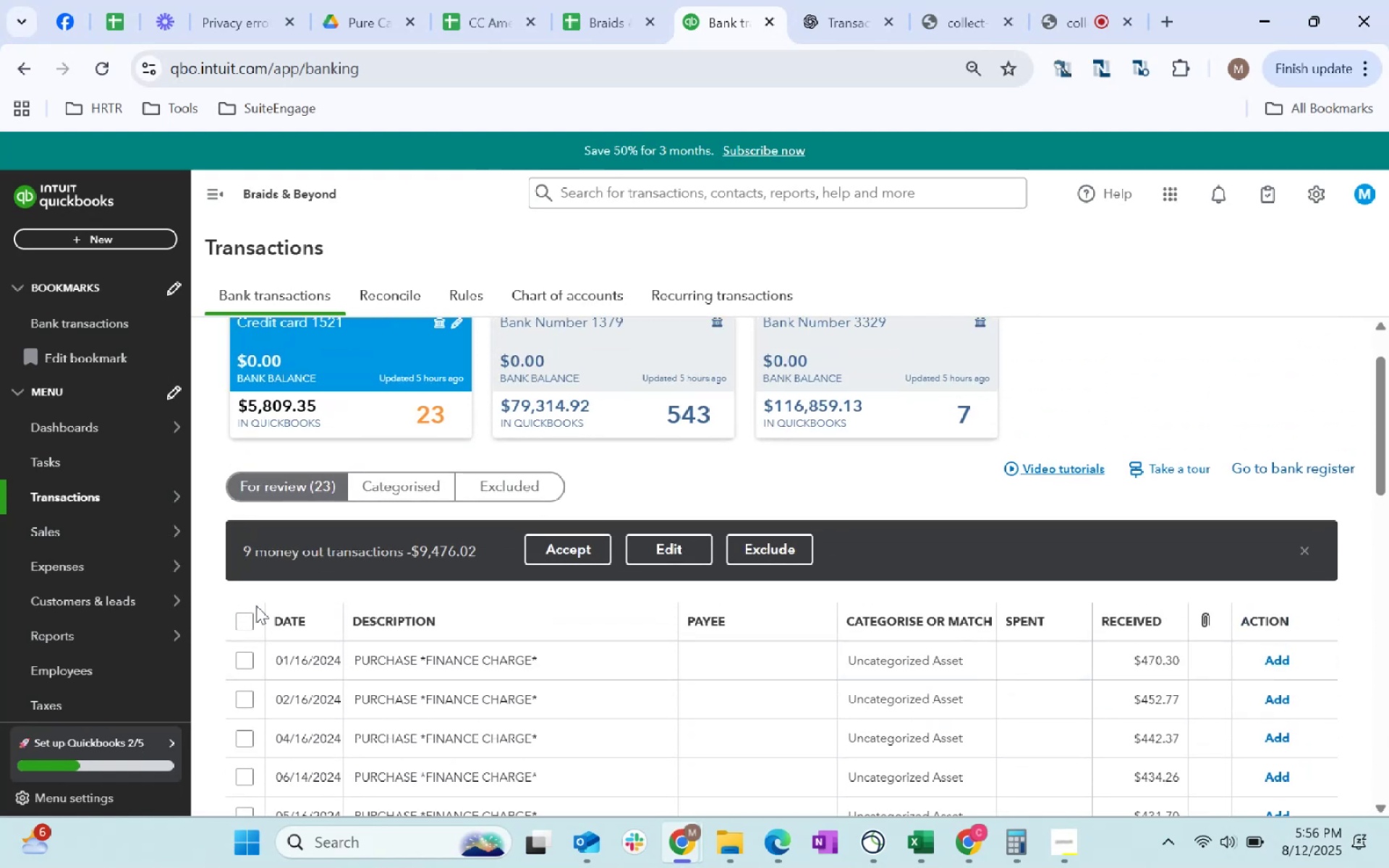 
left_click([242, 618])
 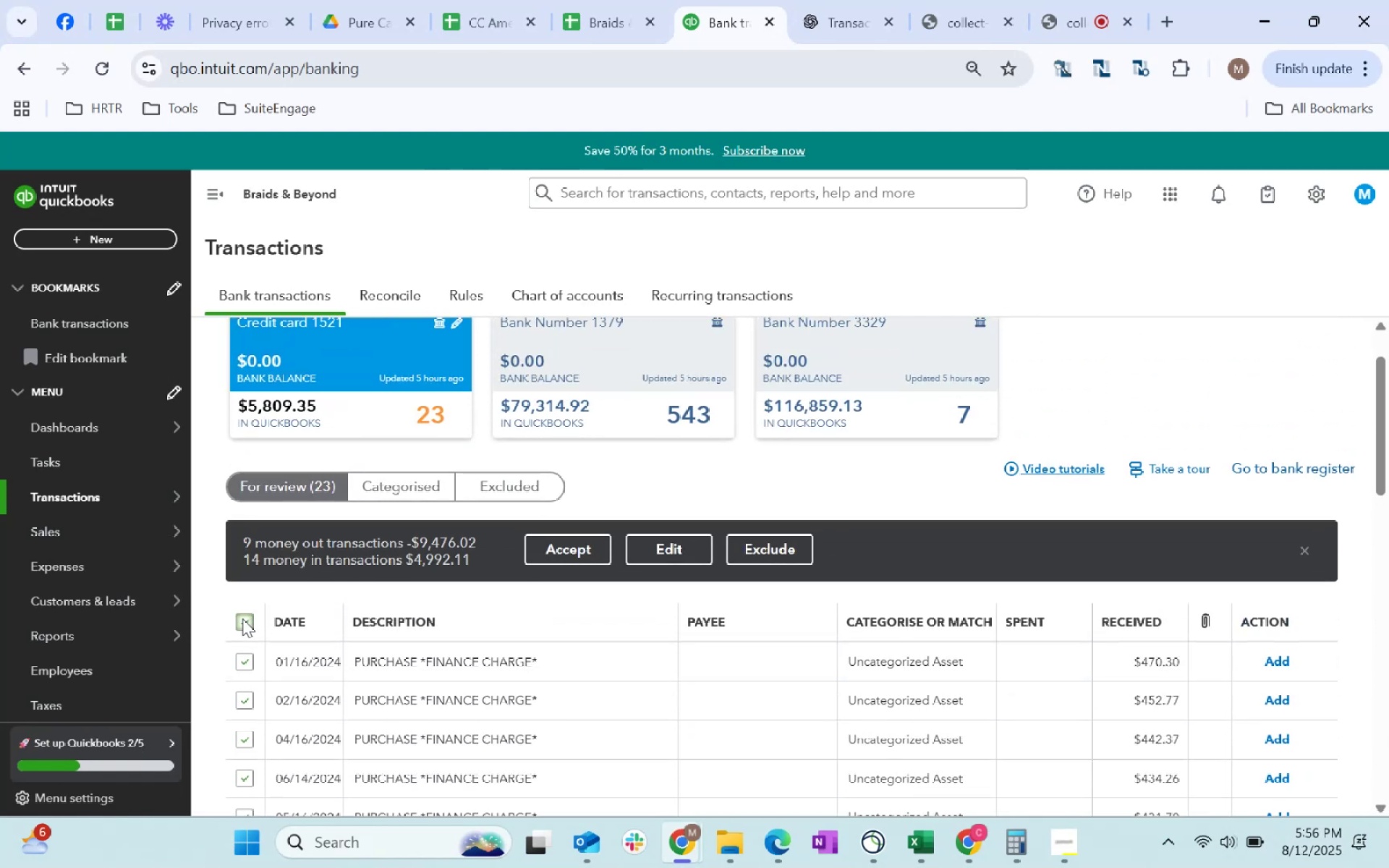 
left_click([242, 618])
 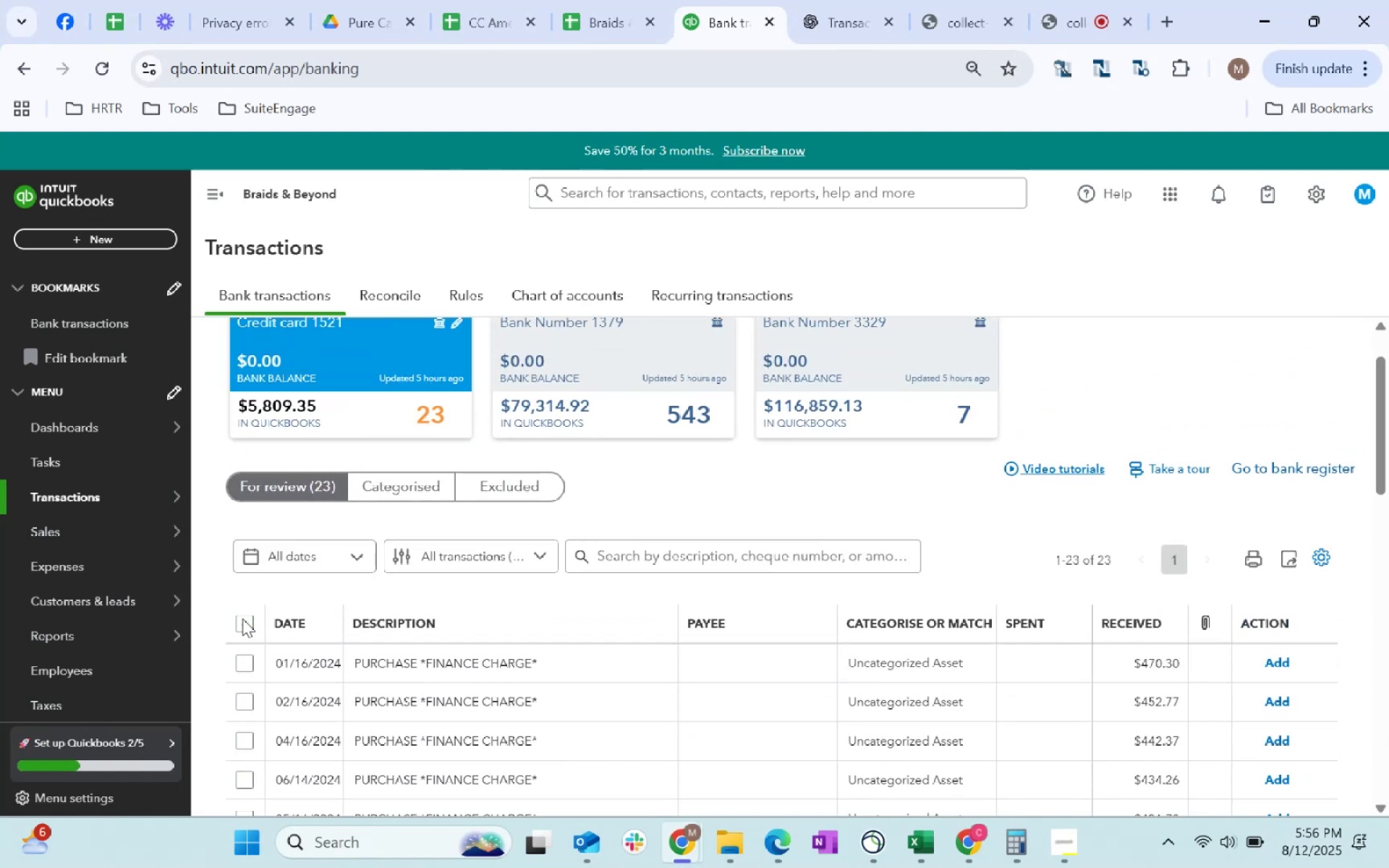 
left_click([242, 618])
 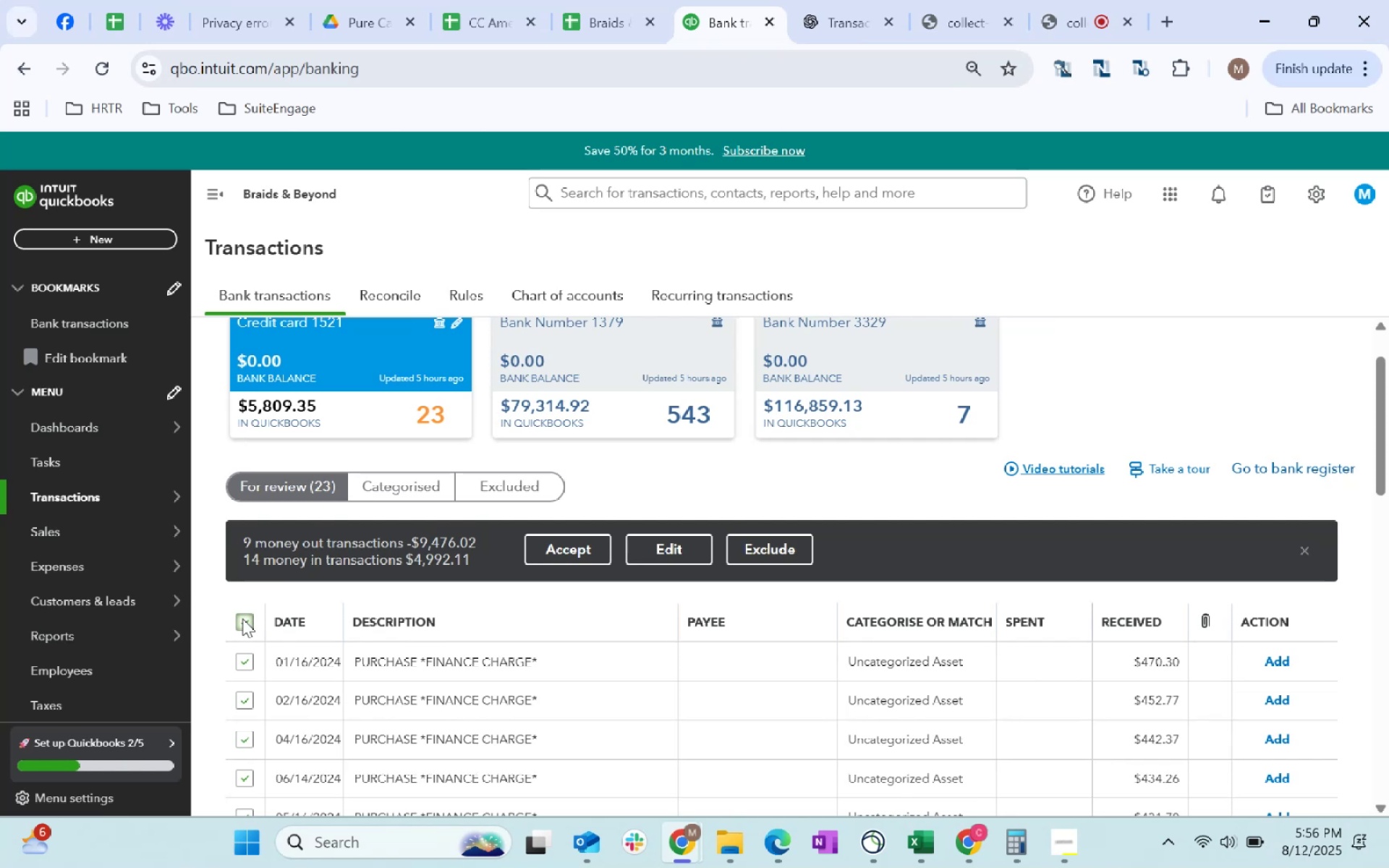 
left_click([242, 618])
 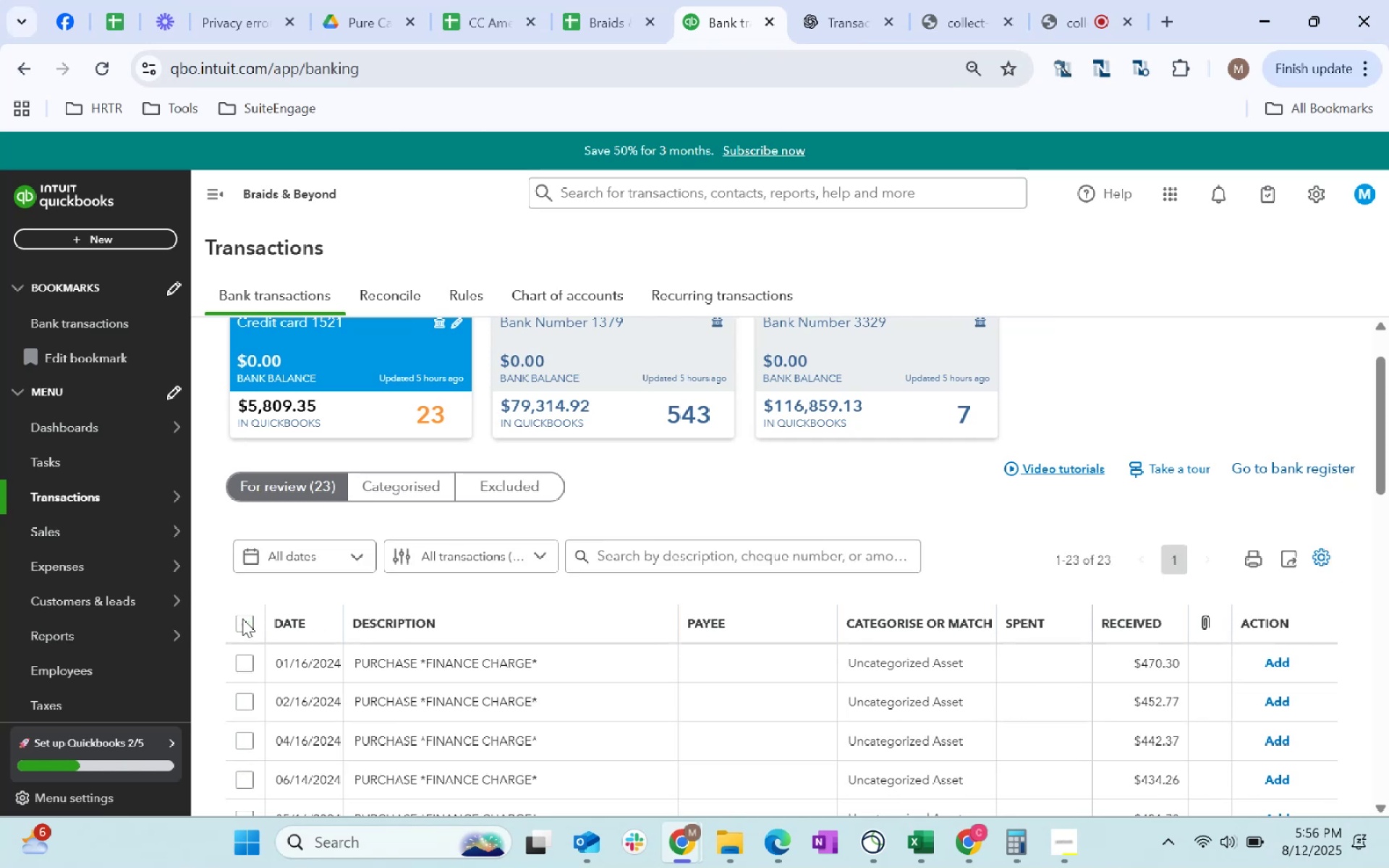 
left_click([242, 618])
 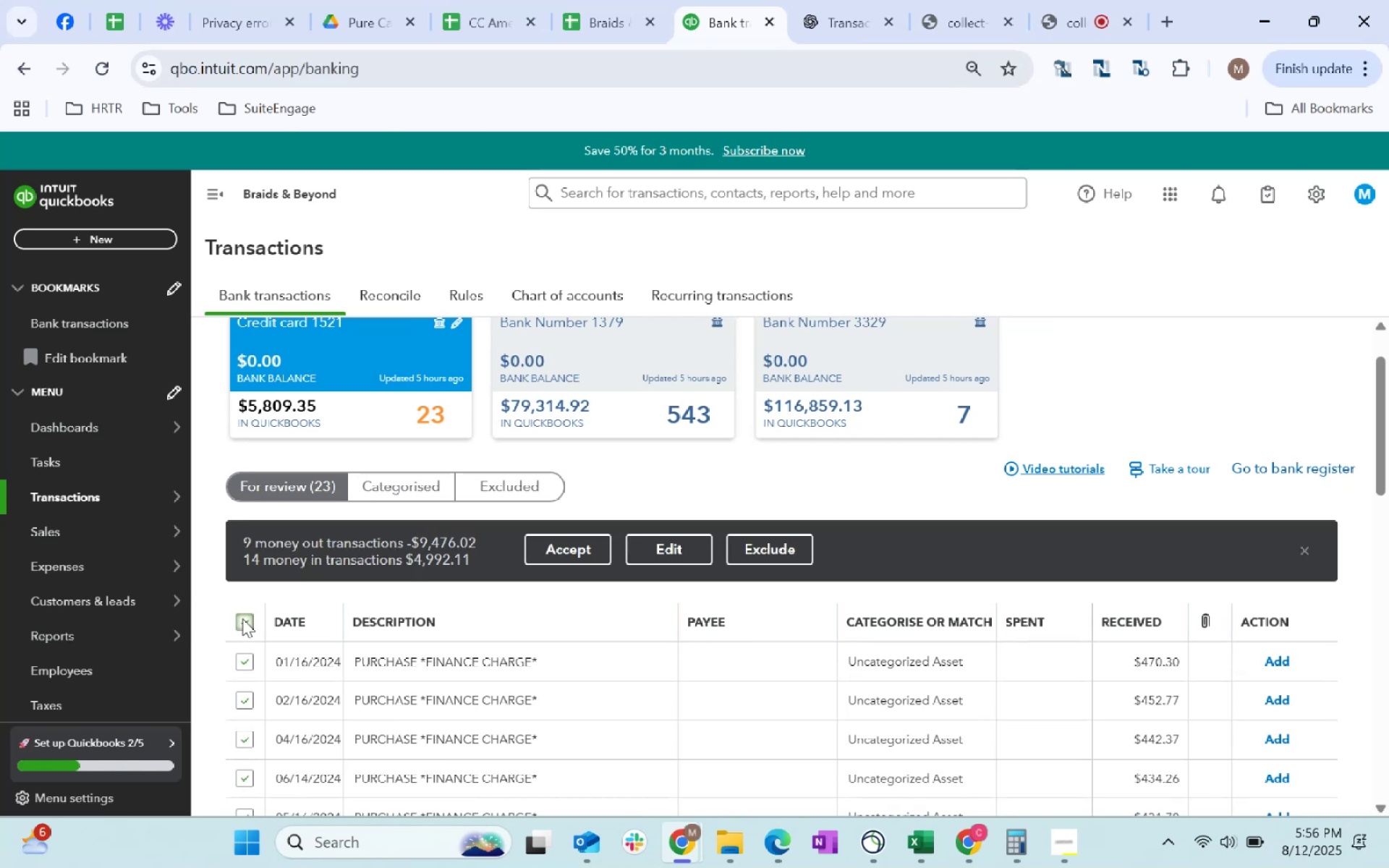 
left_click([242, 618])
 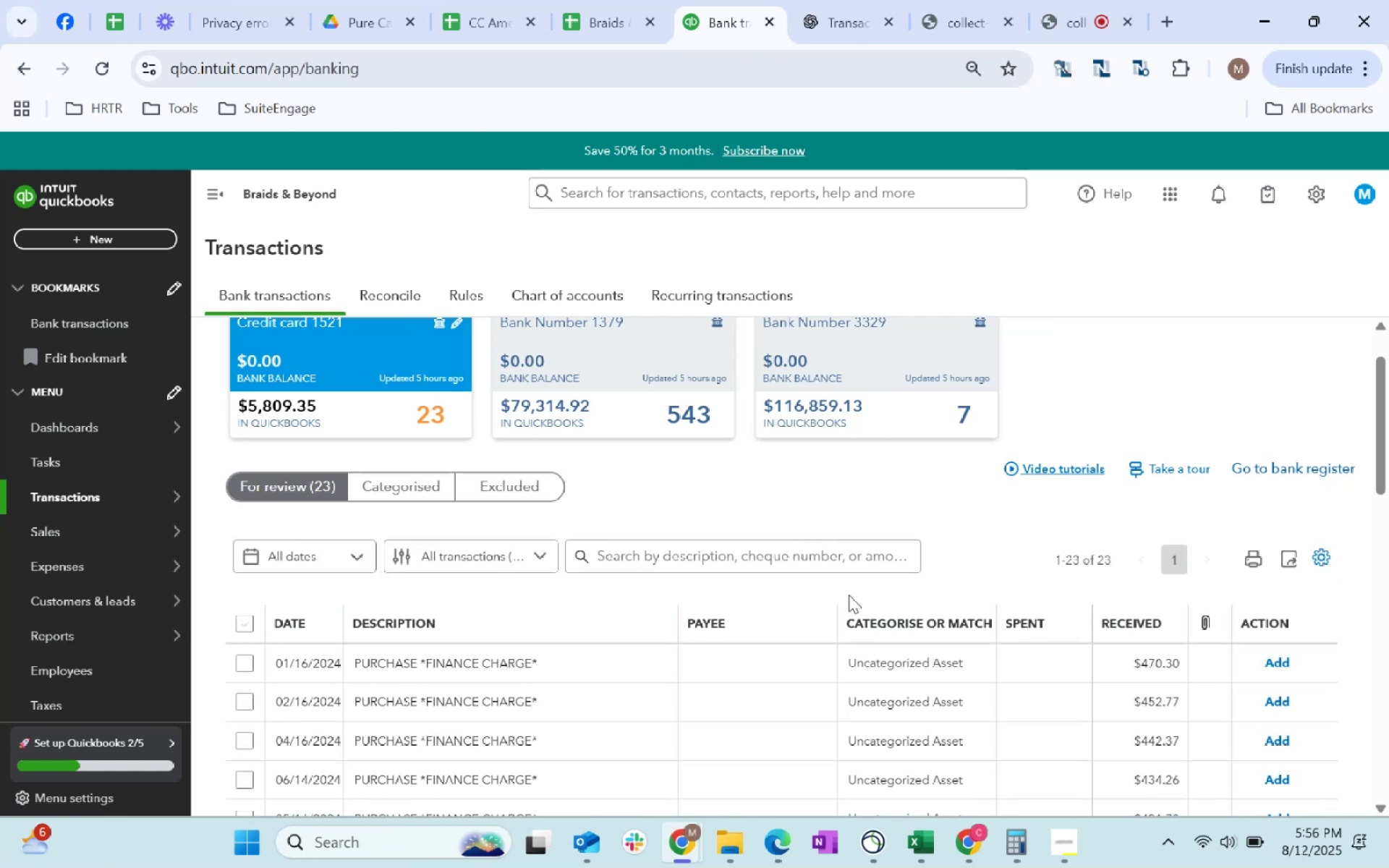 
scroll: coordinate [812, 655], scroll_direction: down, amount: 1.0
 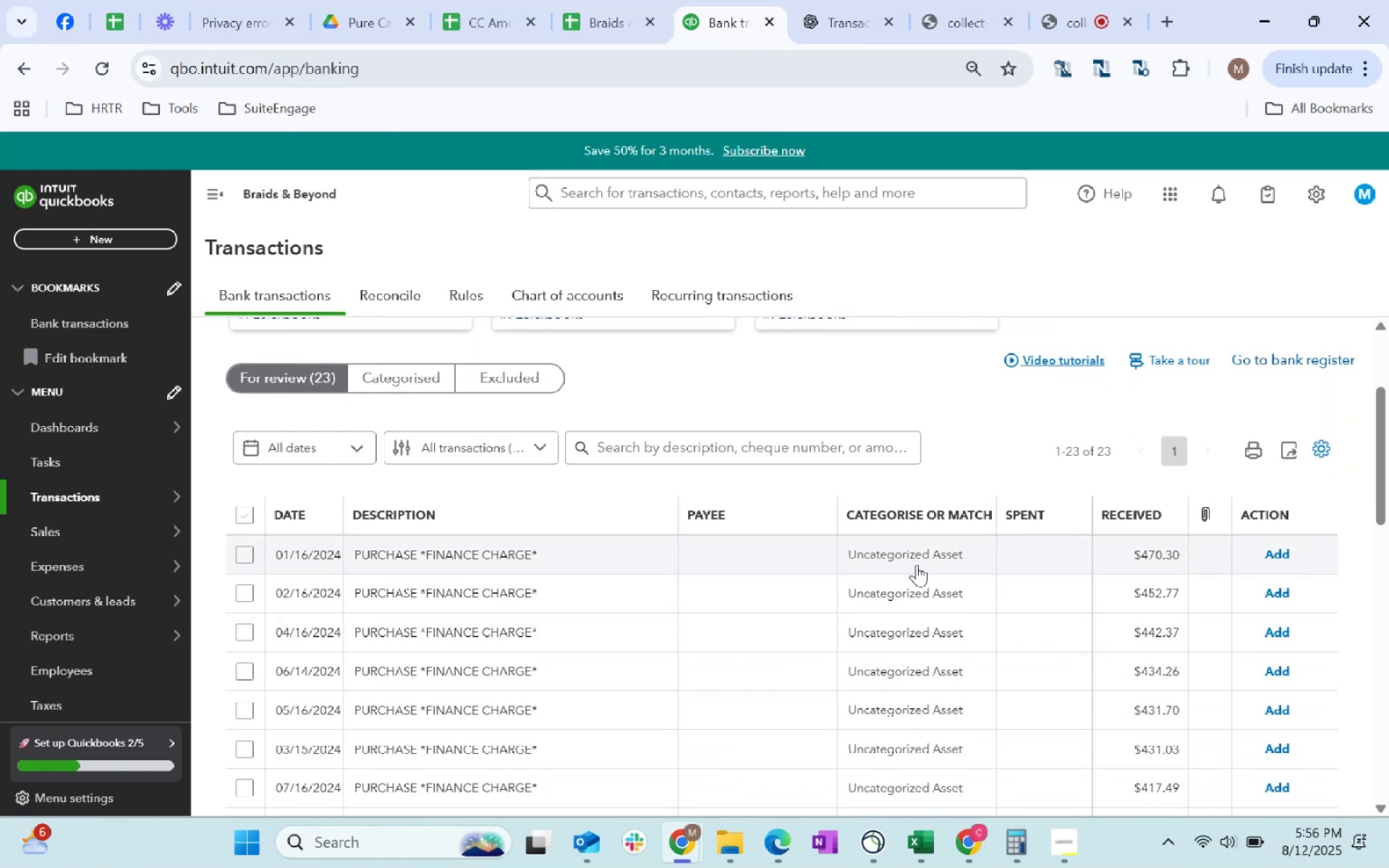 
left_click([917, 564])
 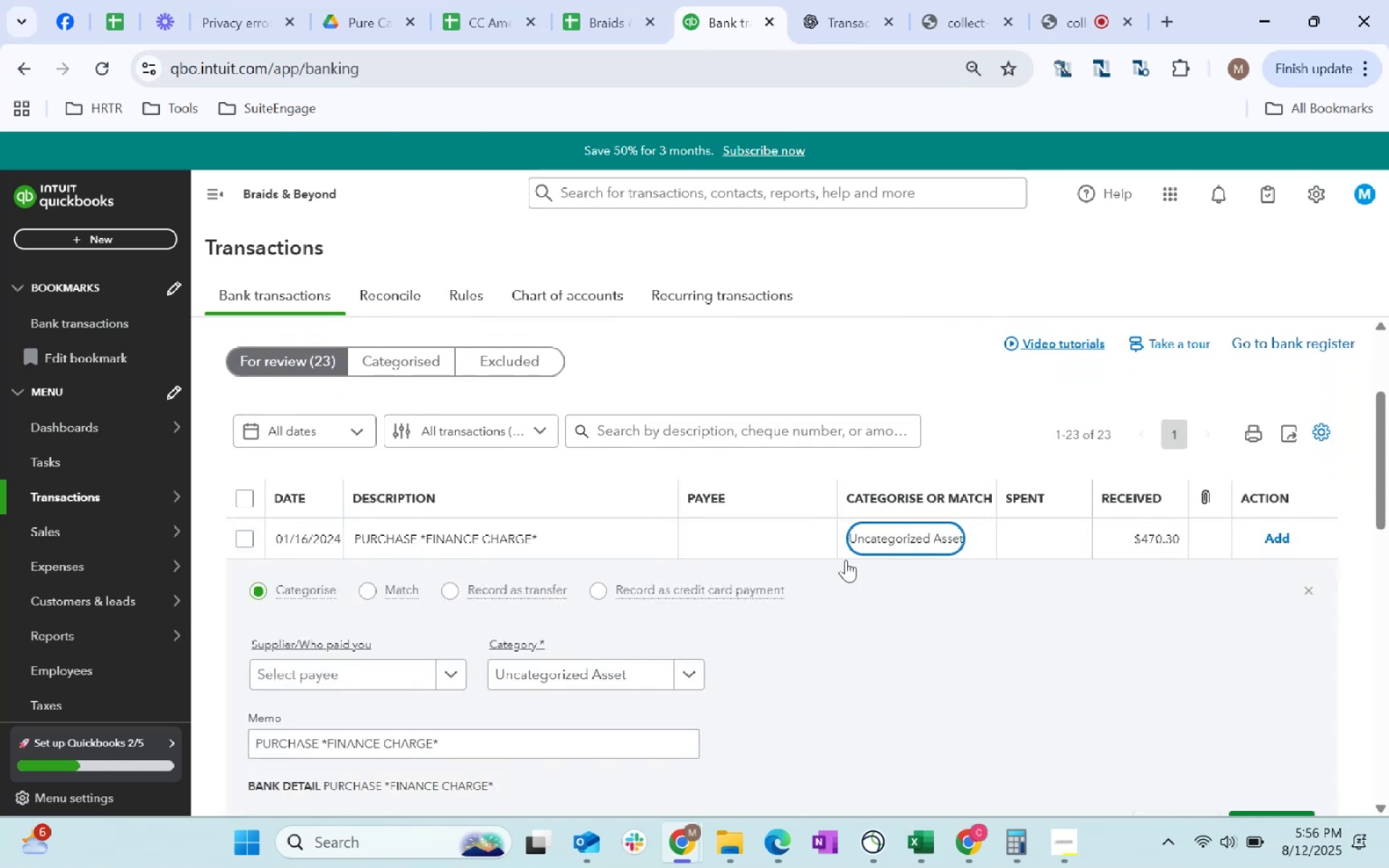 
left_click([645, 671])
 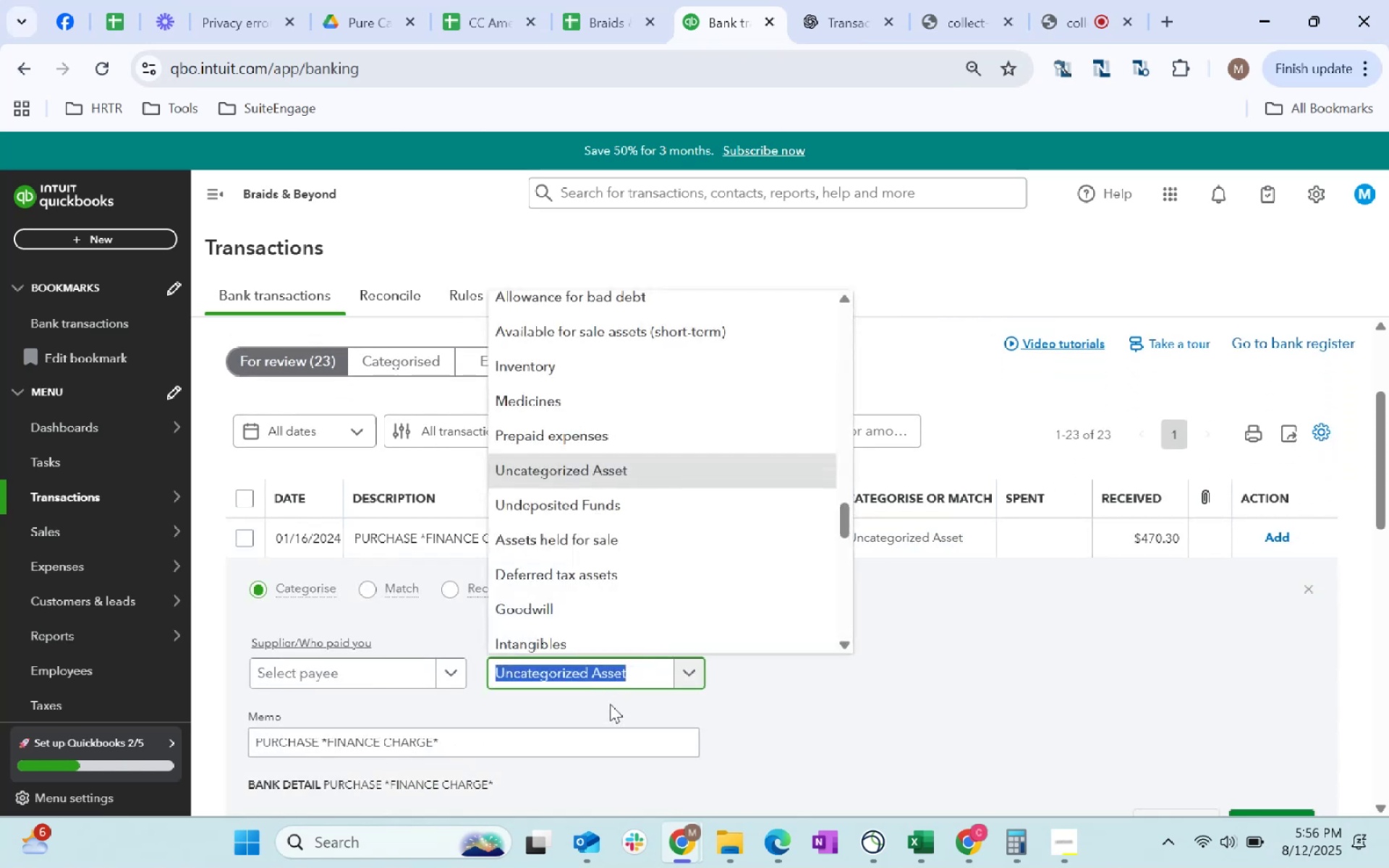 
type(bank)
 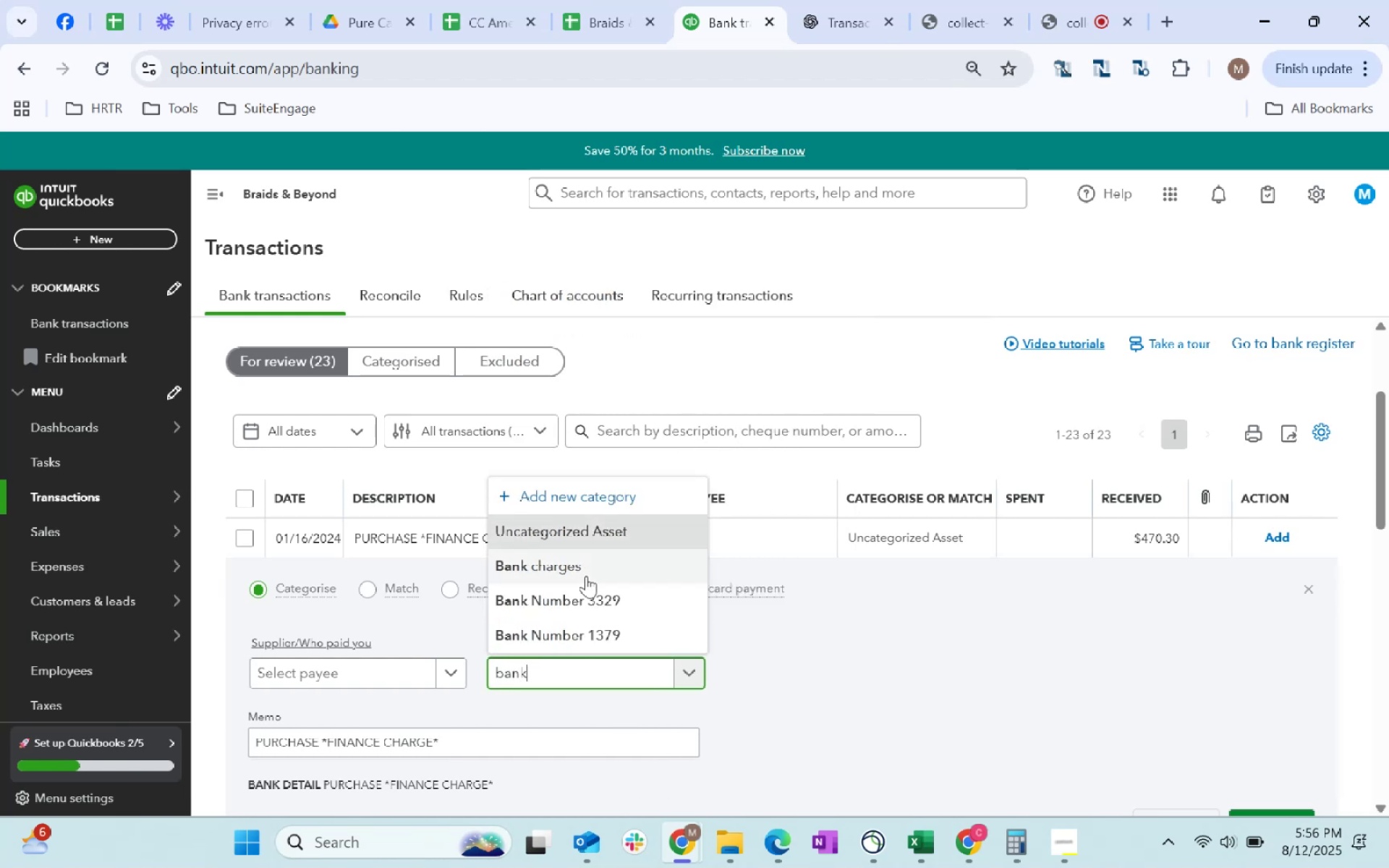 
left_click([595, 569])
 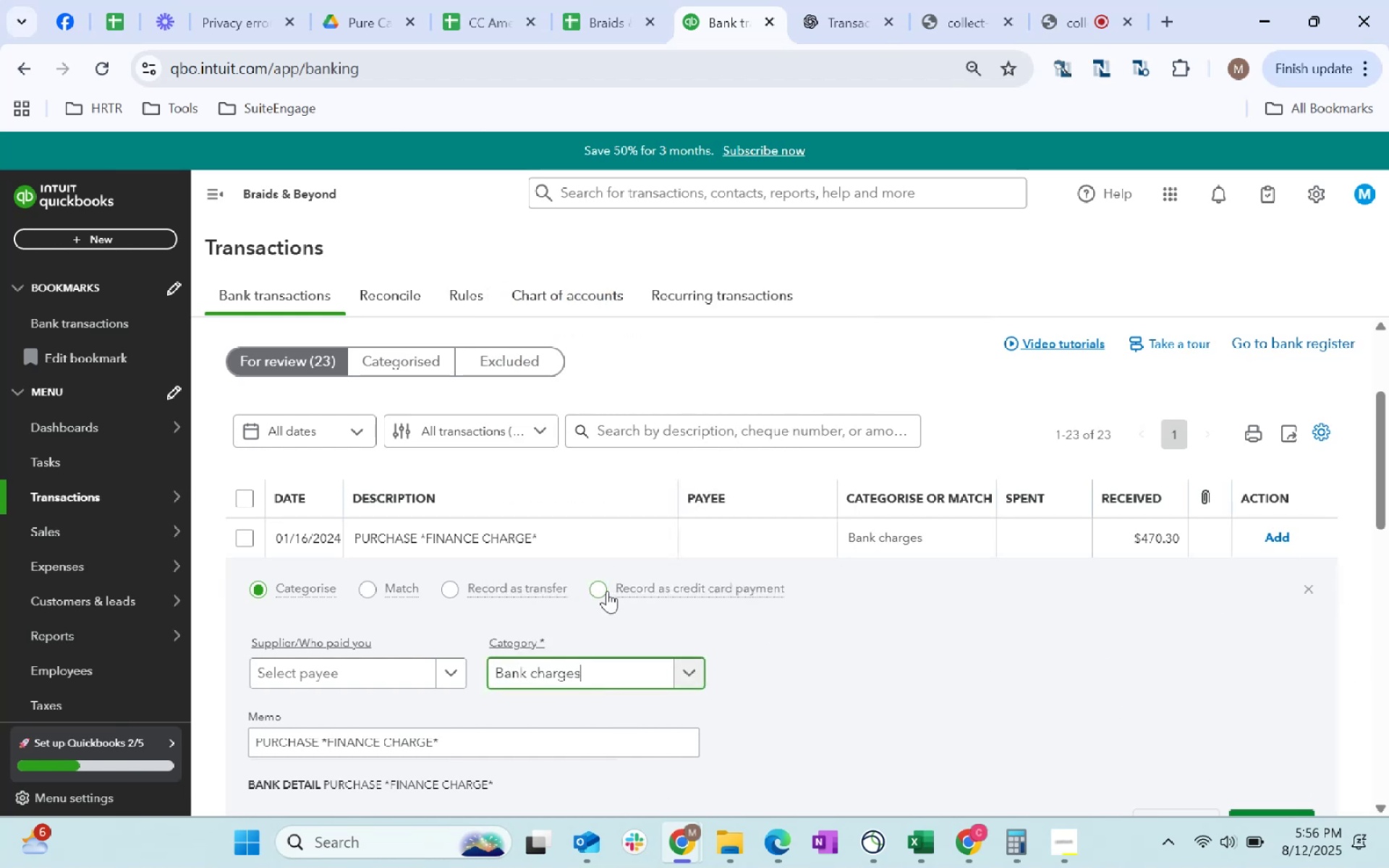 
left_click([607, 591])
 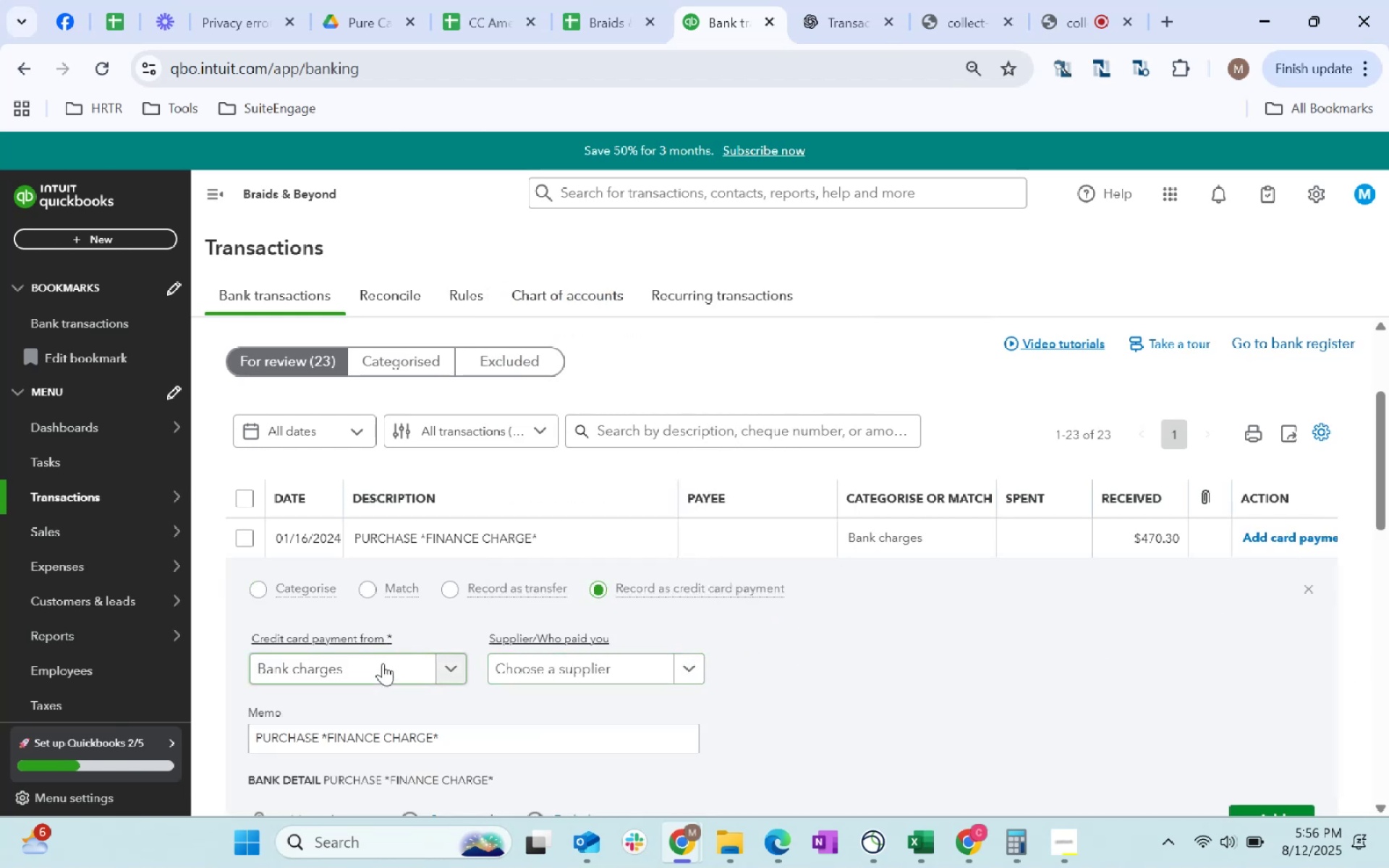 
left_click([1017, 640])
 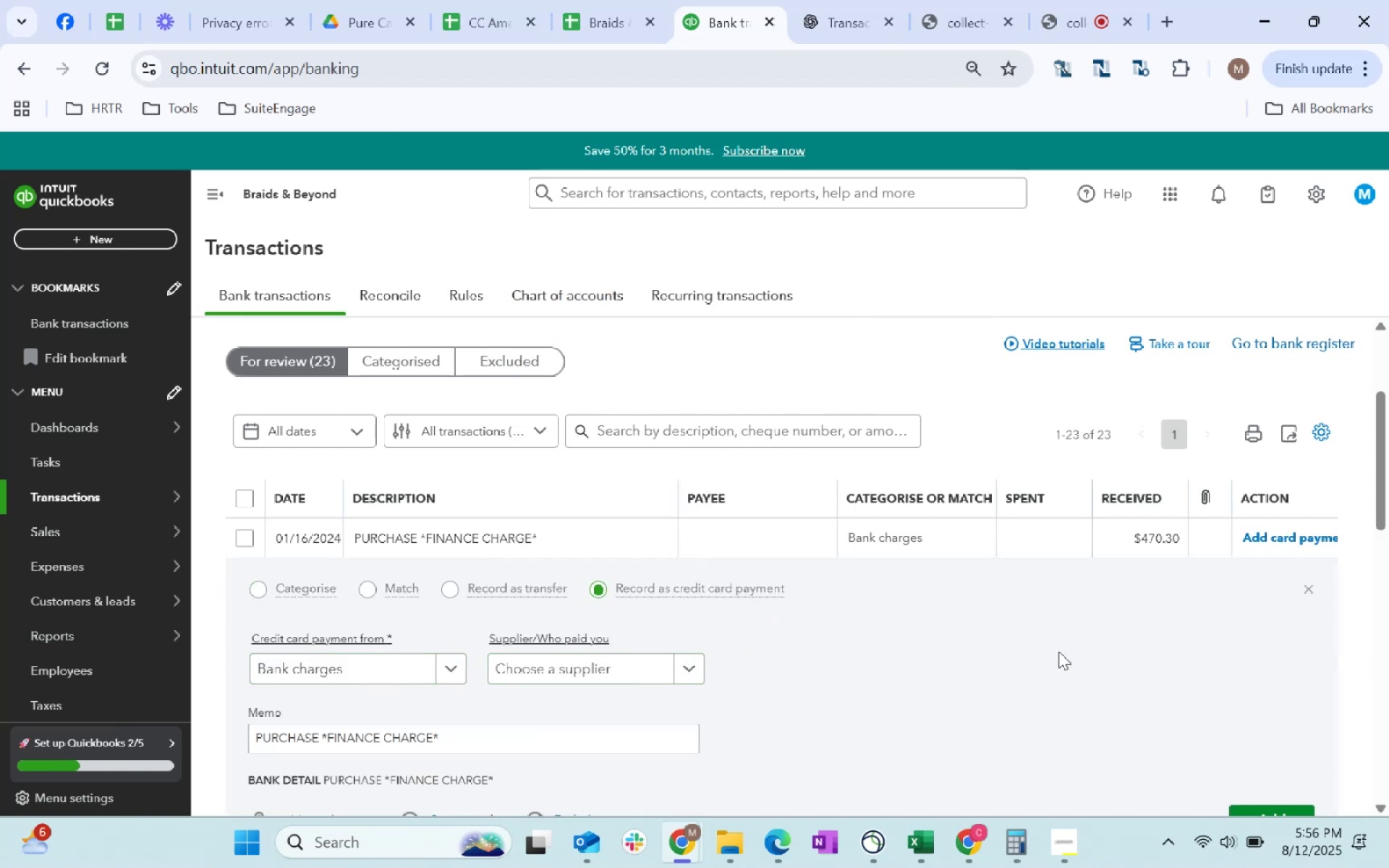 
scroll: coordinate [1058, 651], scroll_direction: down, amount: 2.0
 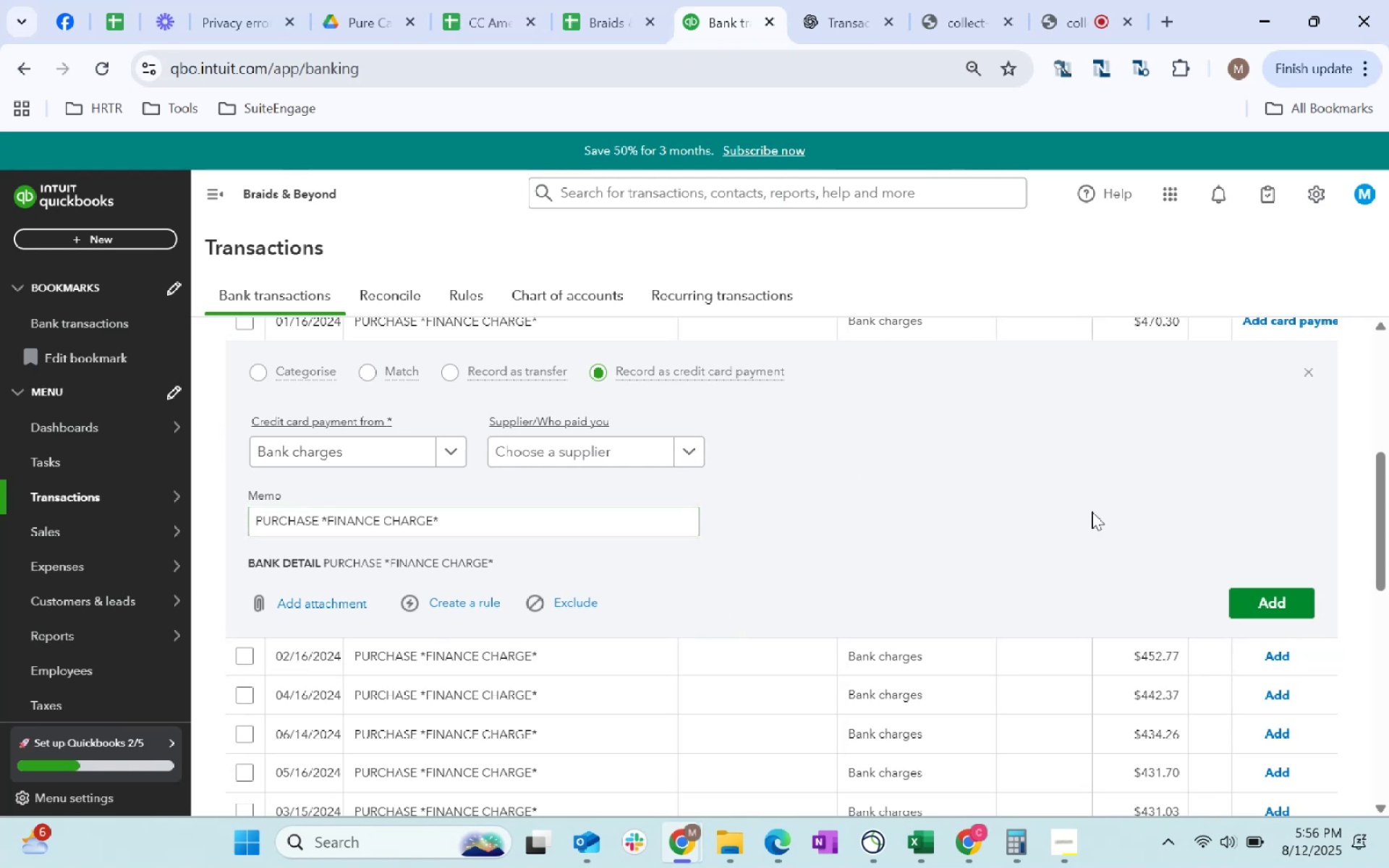 
left_click([1289, 603])
 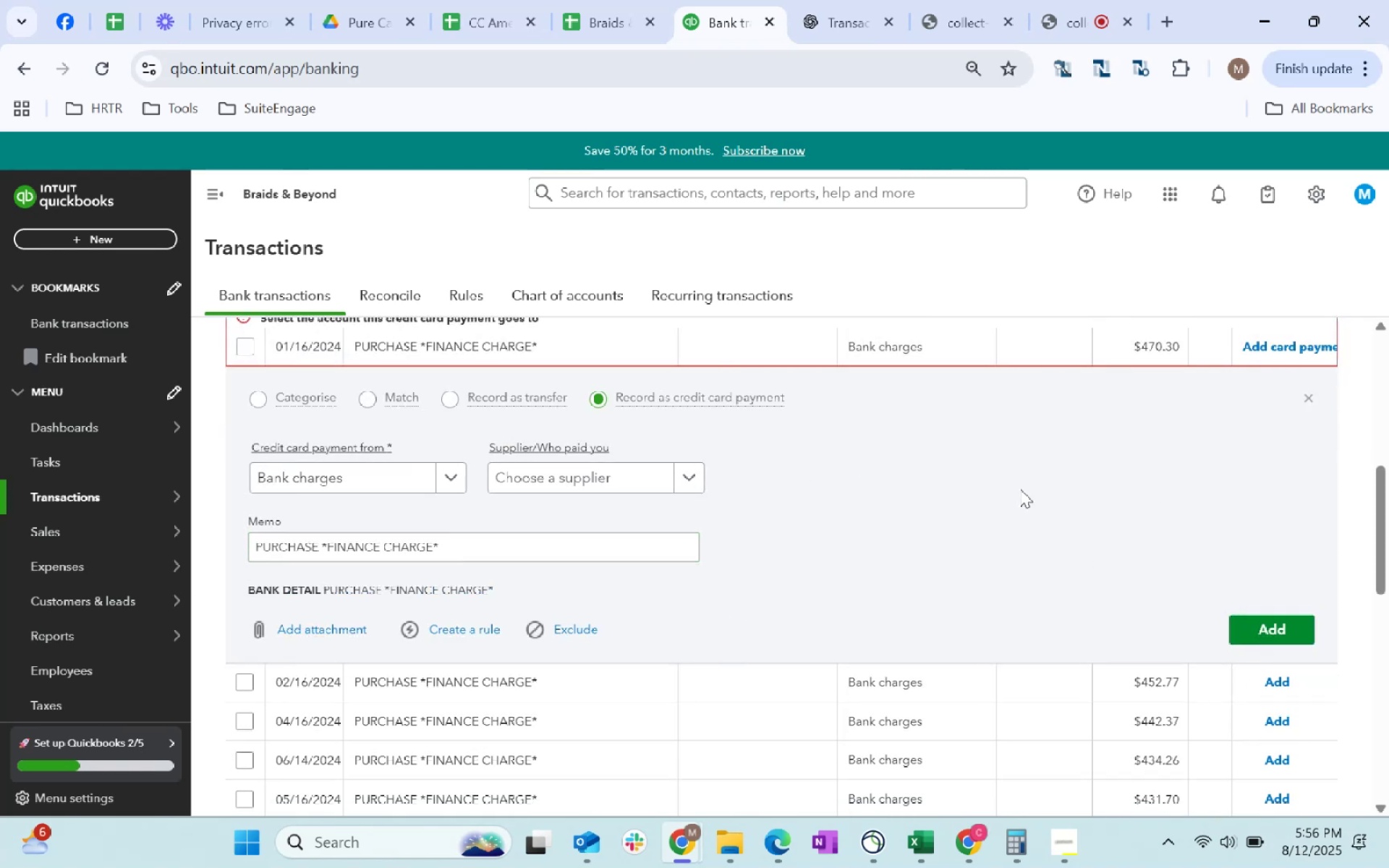 
scroll: coordinate [909, 539], scroll_direction: up, amount: 2.0
 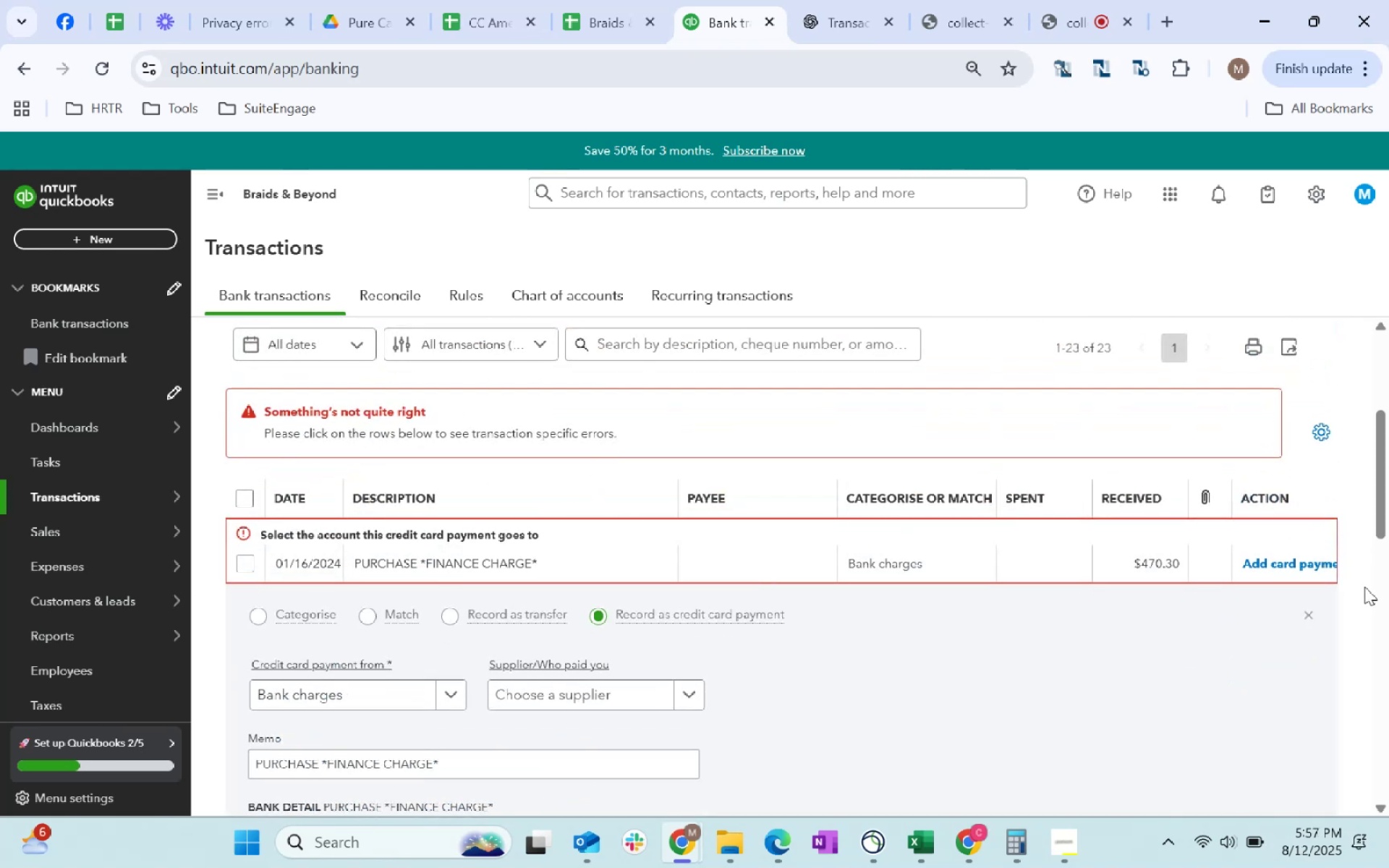 
left_click([1307, 613])
 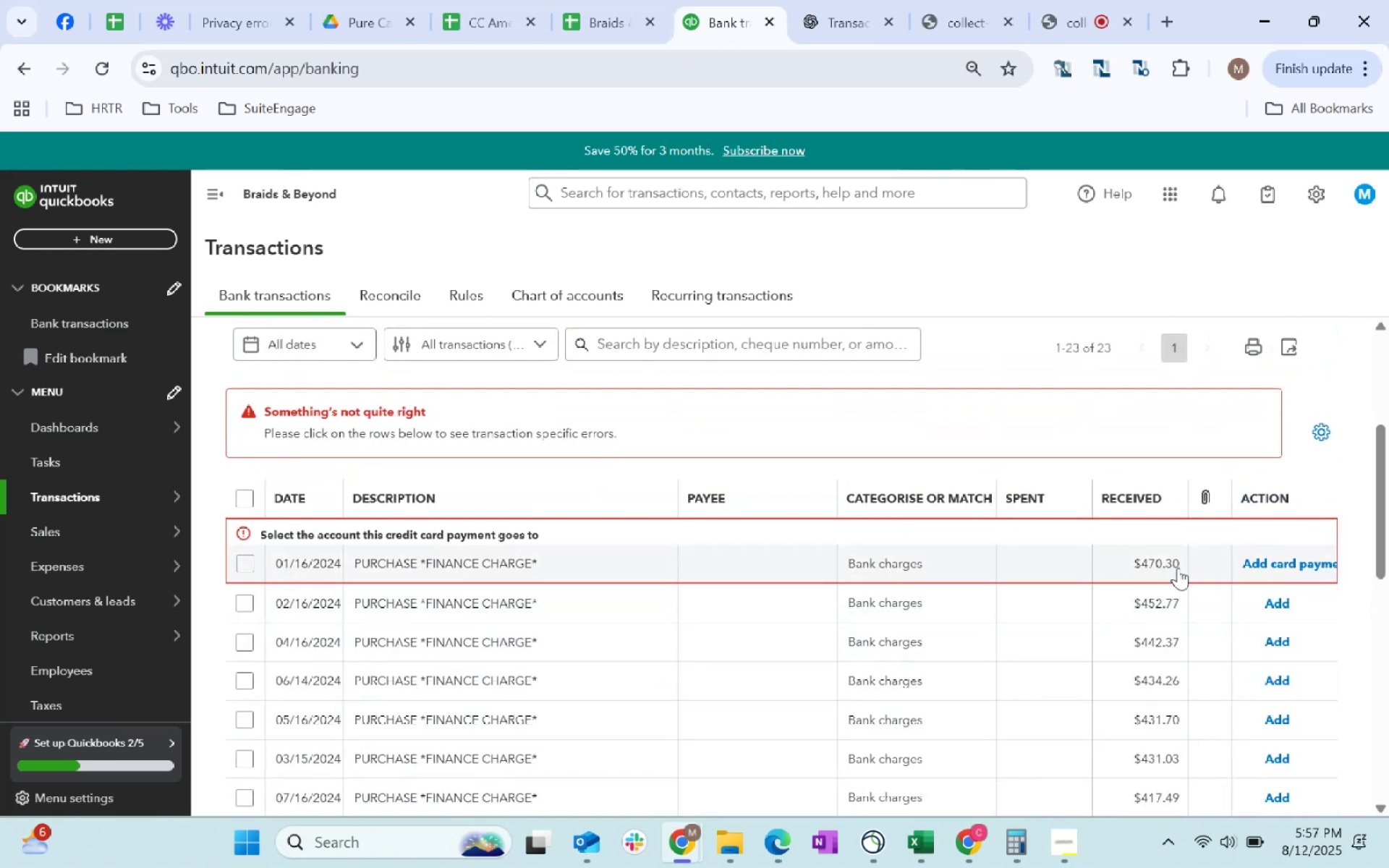 
left_click([1144, 568])
 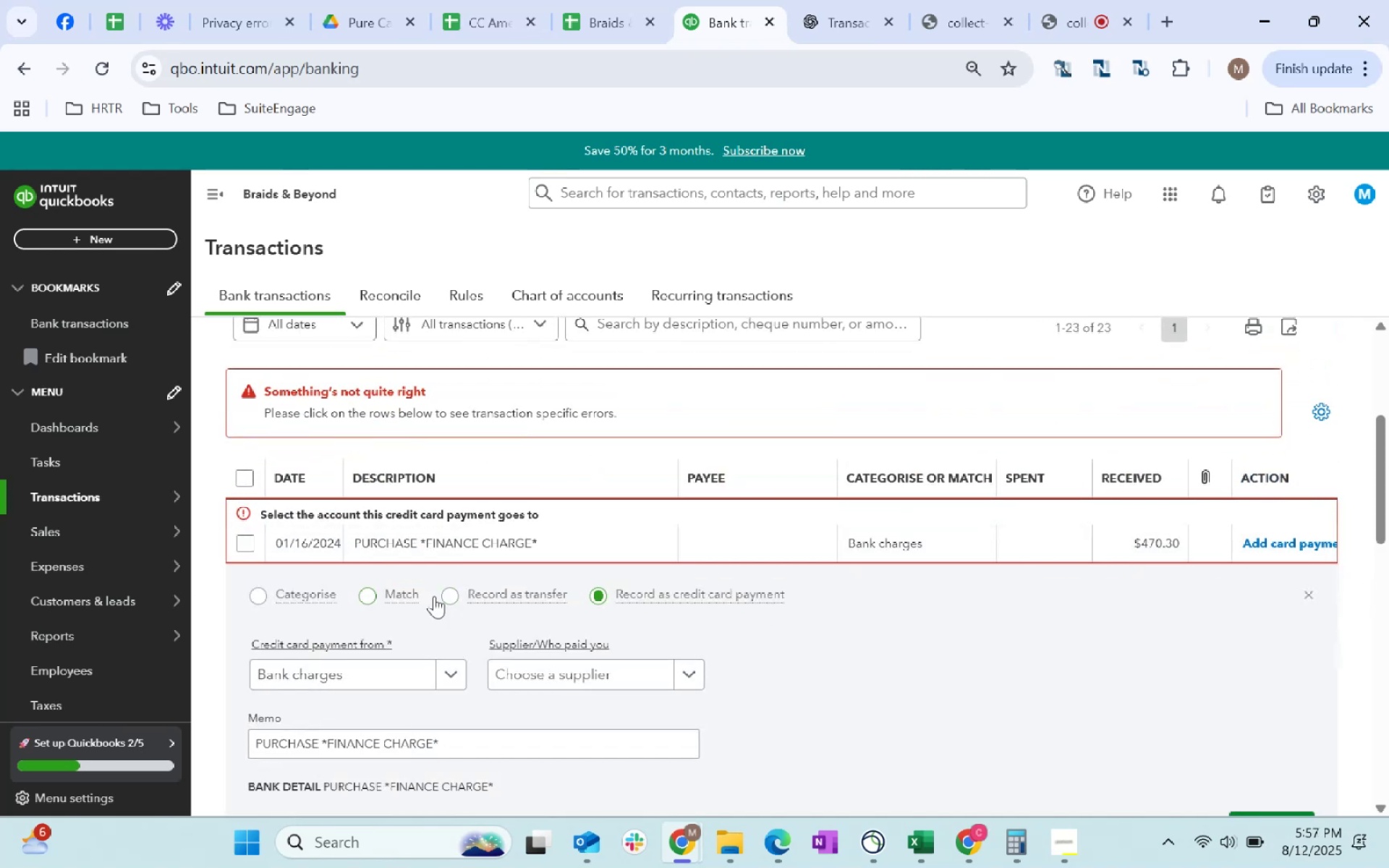 
left_click([451, 590])
 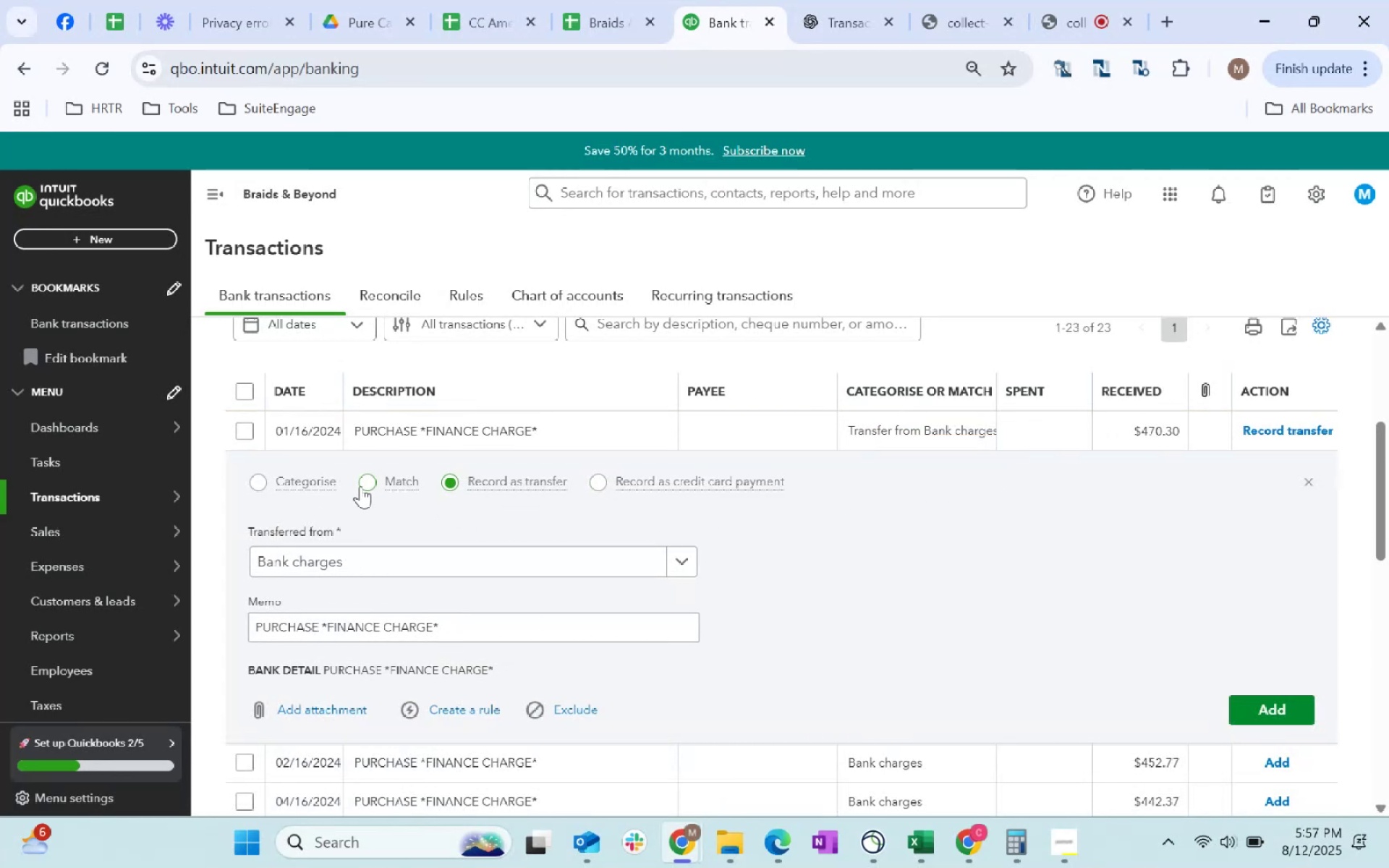 
left_click([262, 486])
 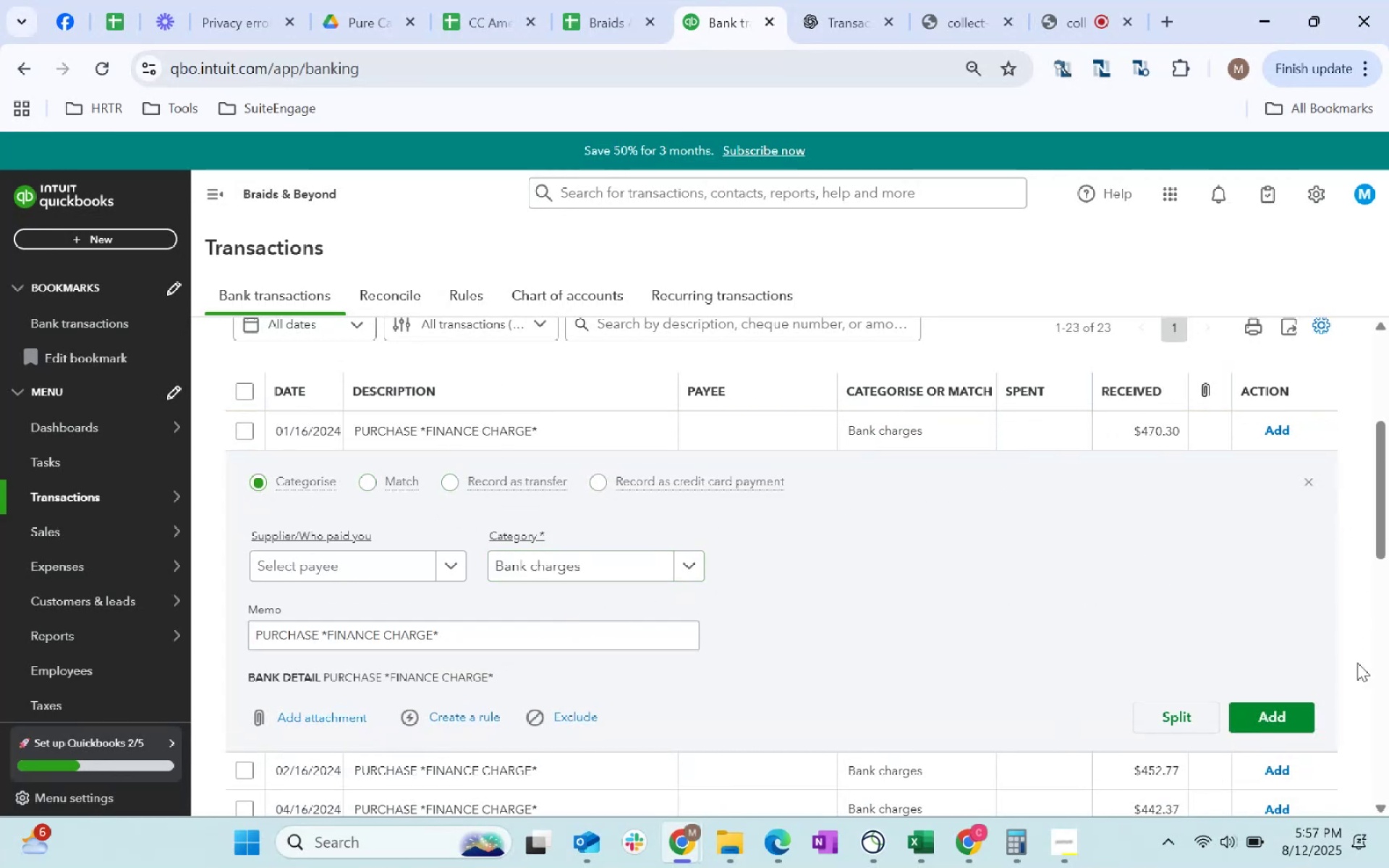 
left_click([1270, 707])
 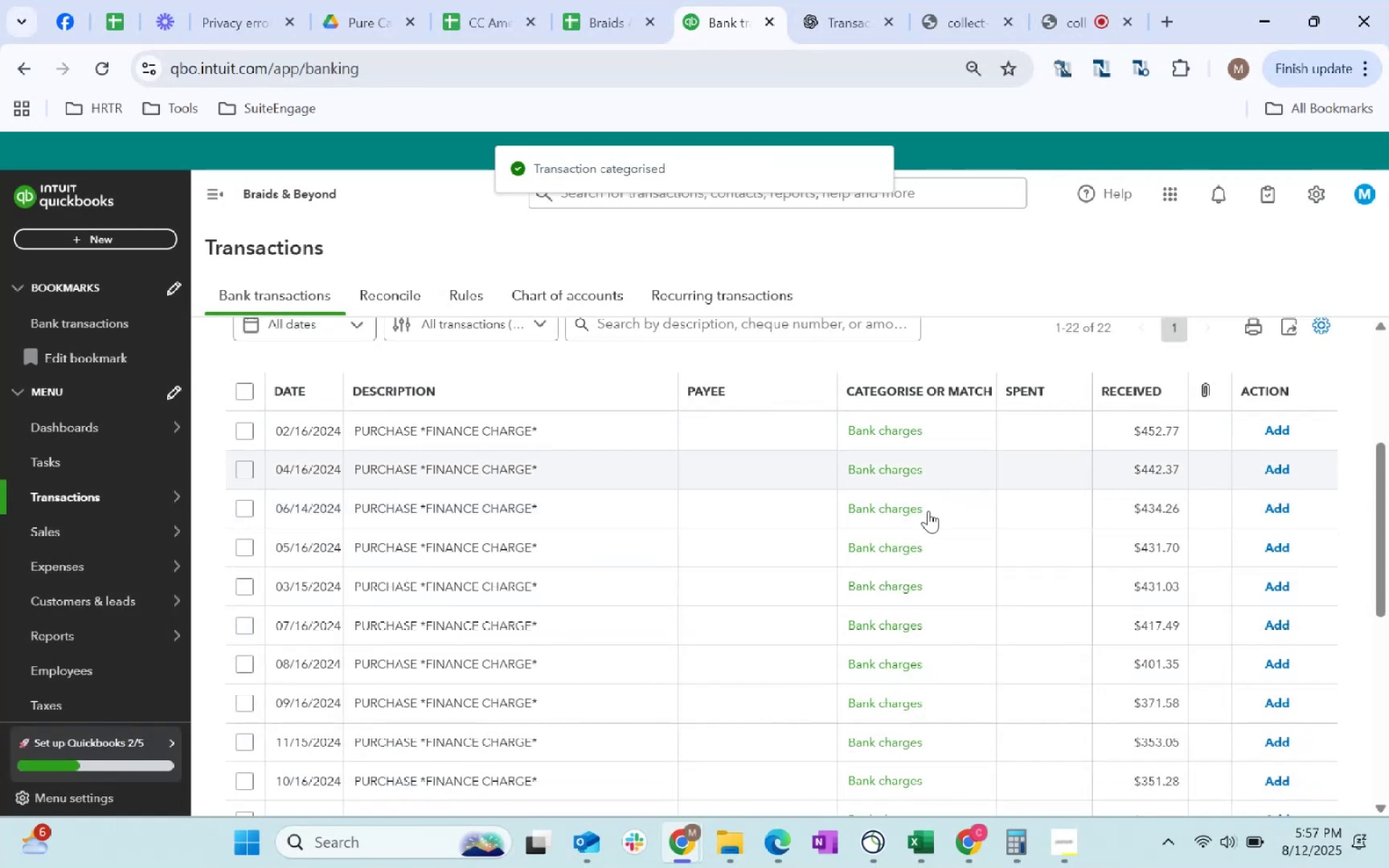 
scroll: coordinate [1058, 639], scroll_direction: down, amount: 2.0
 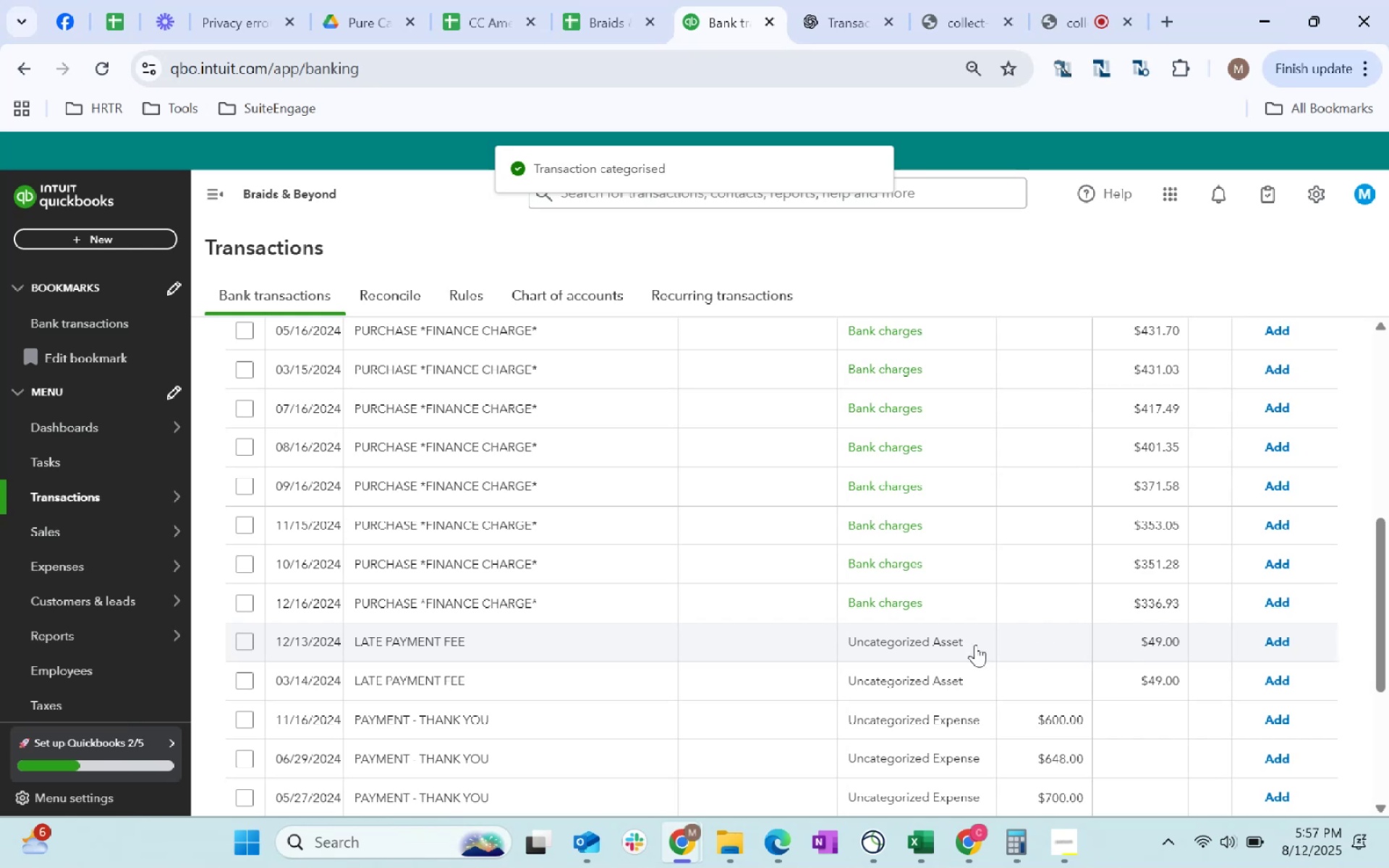 
left_click([859, 644])
 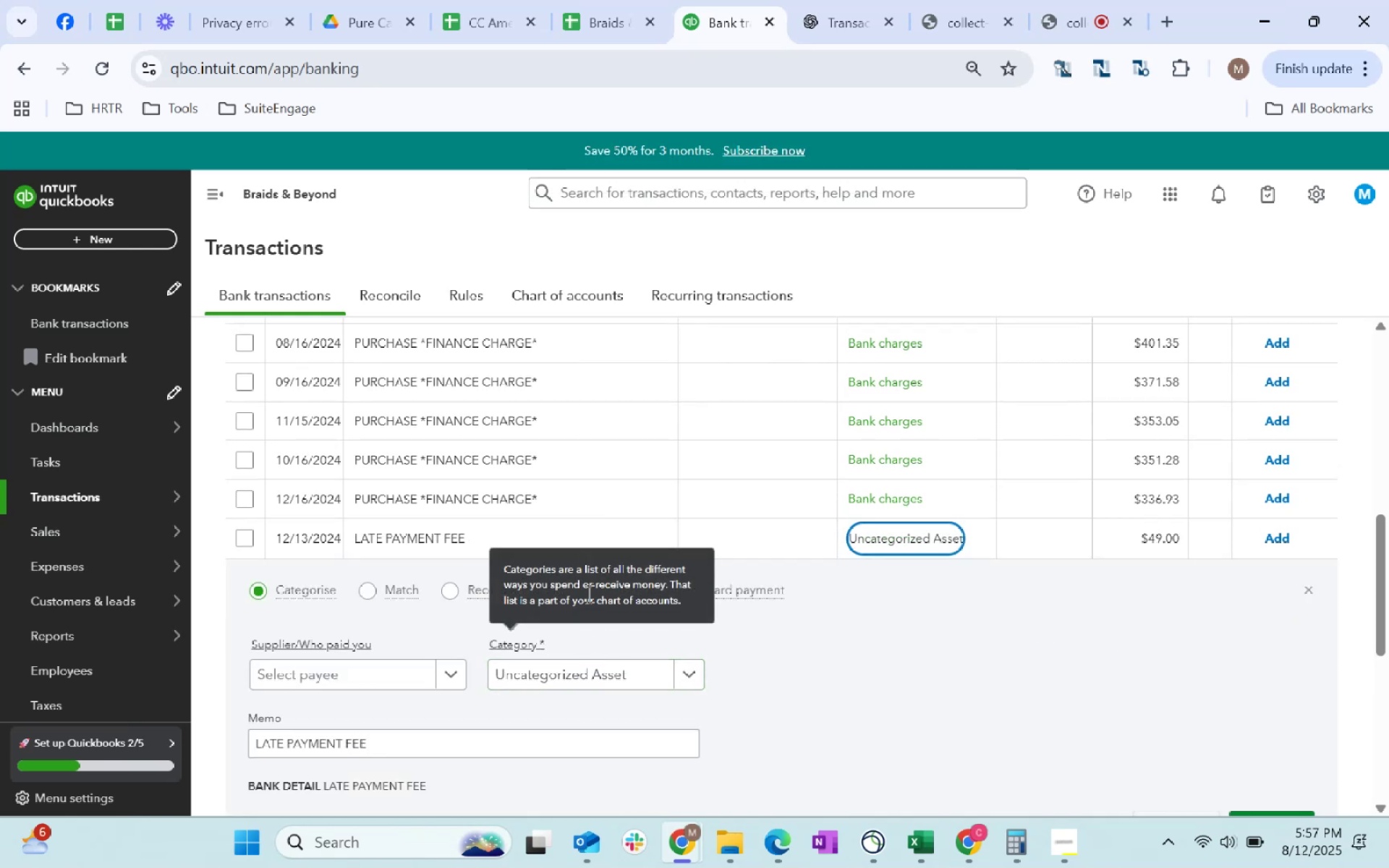 
left_click([965, 661])
 